 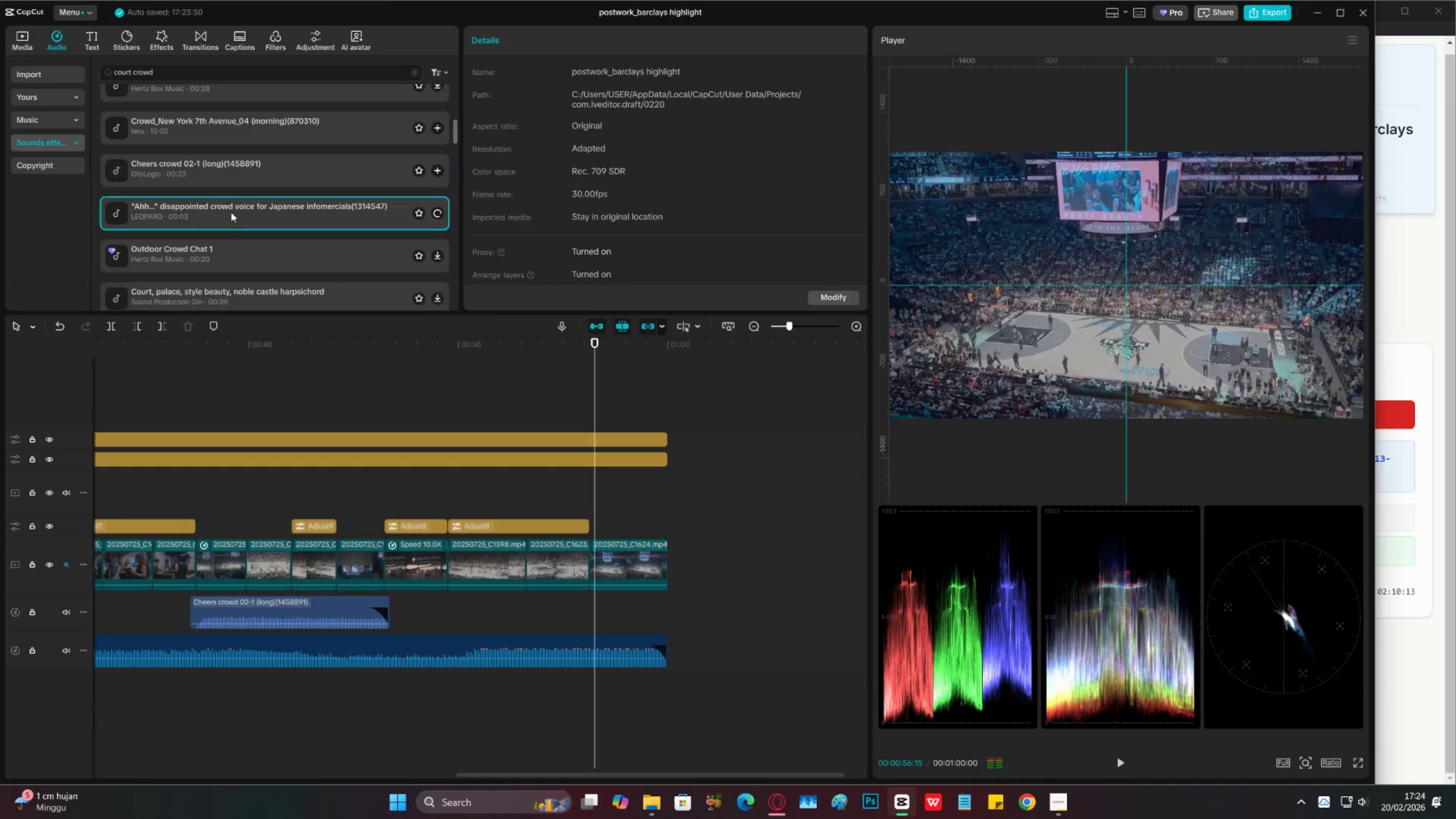 
scroll: coordinate [234, 235], scroll_direction: down, amount: 2.0
 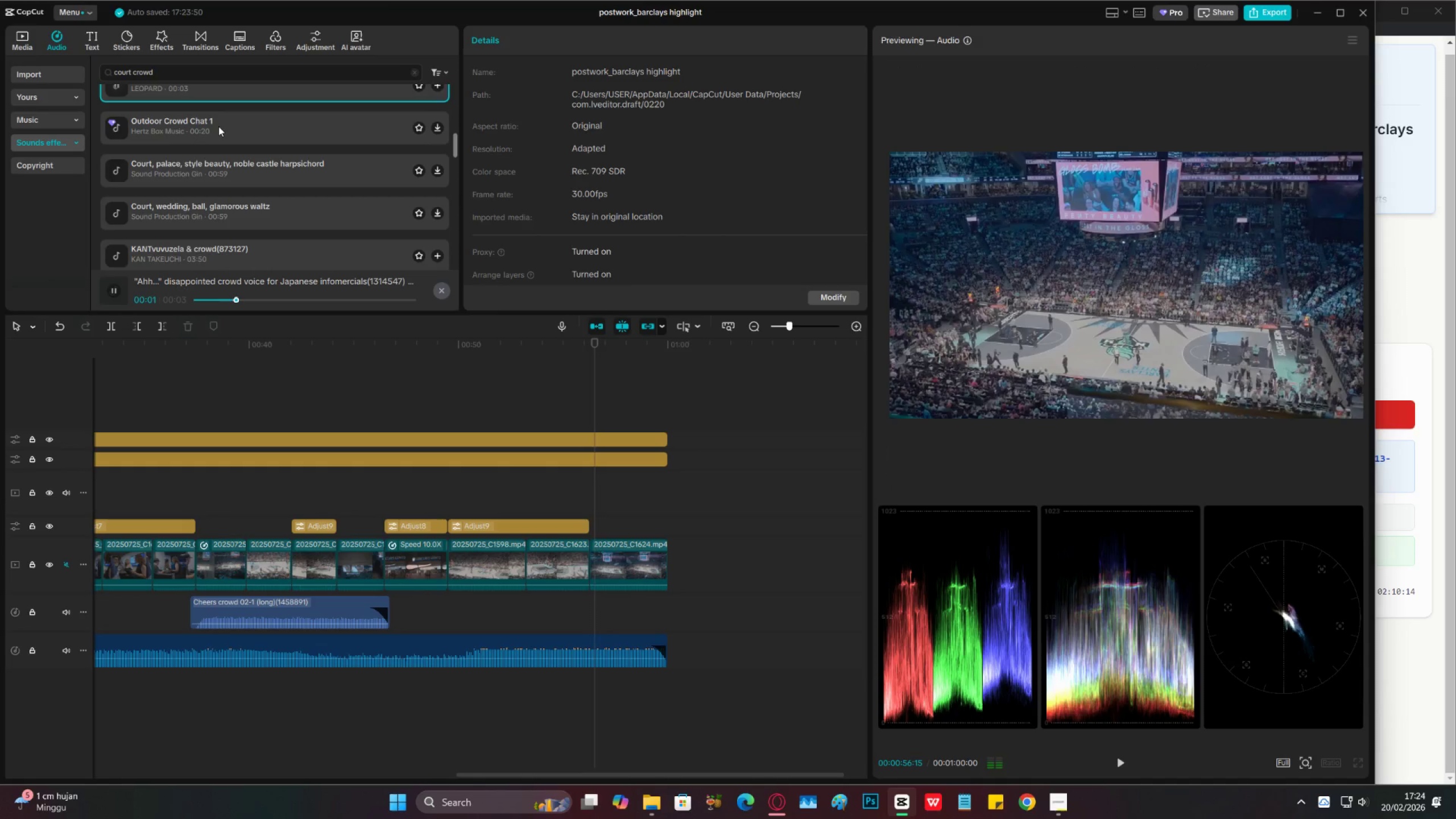 
left_click([218, 125])
 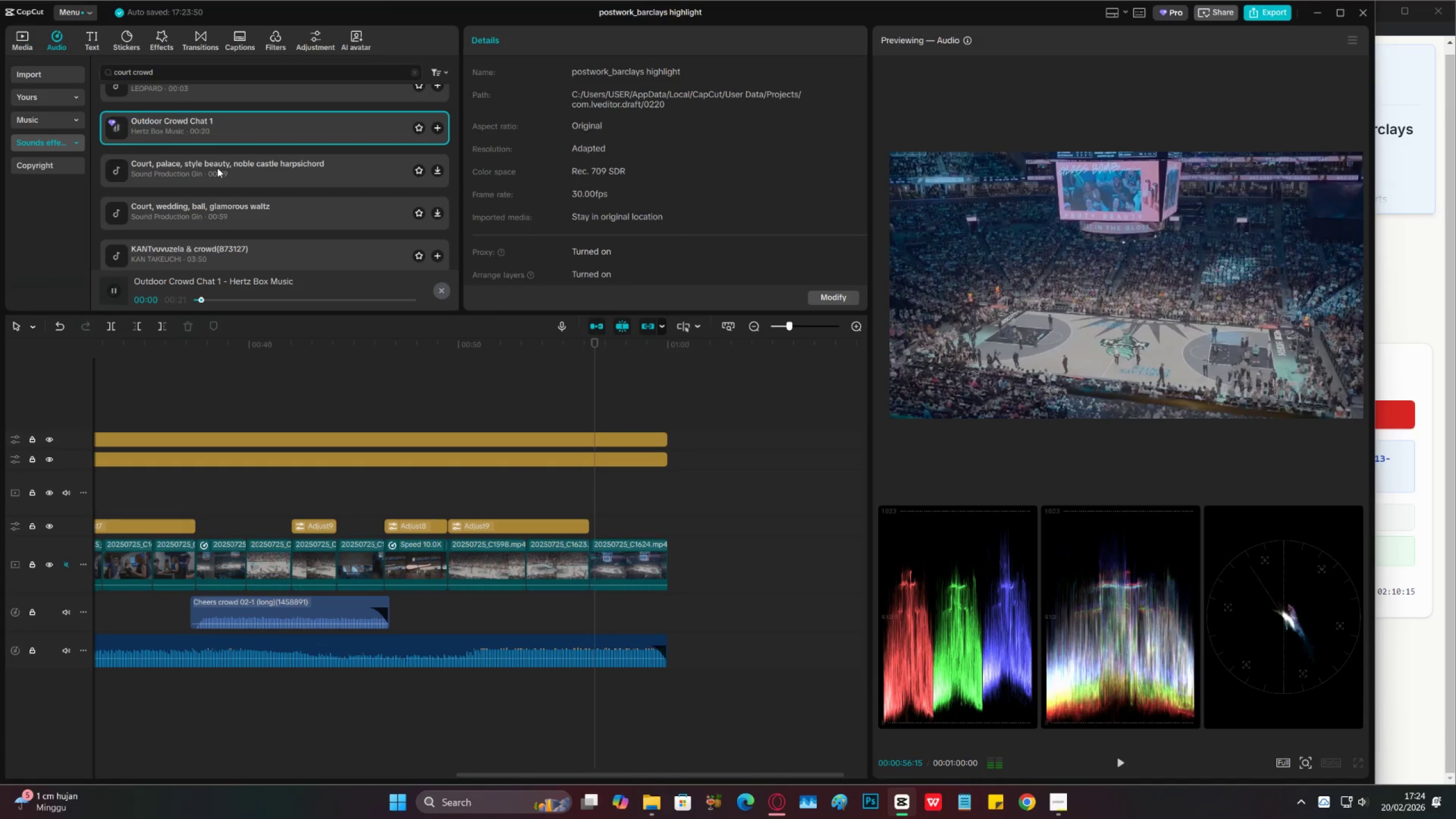 
left_click([217, 168])
 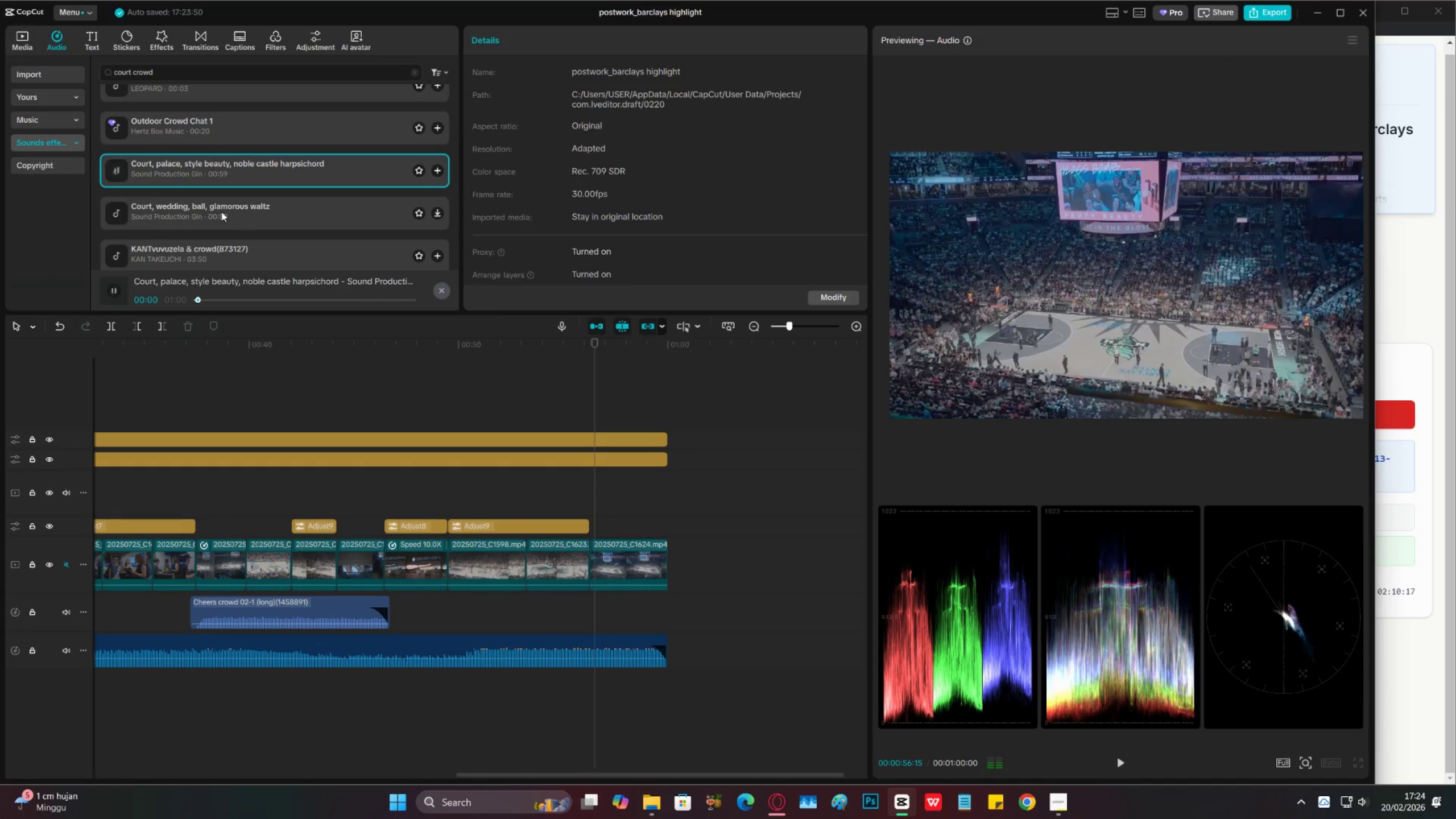 
left_click([220, 222])
 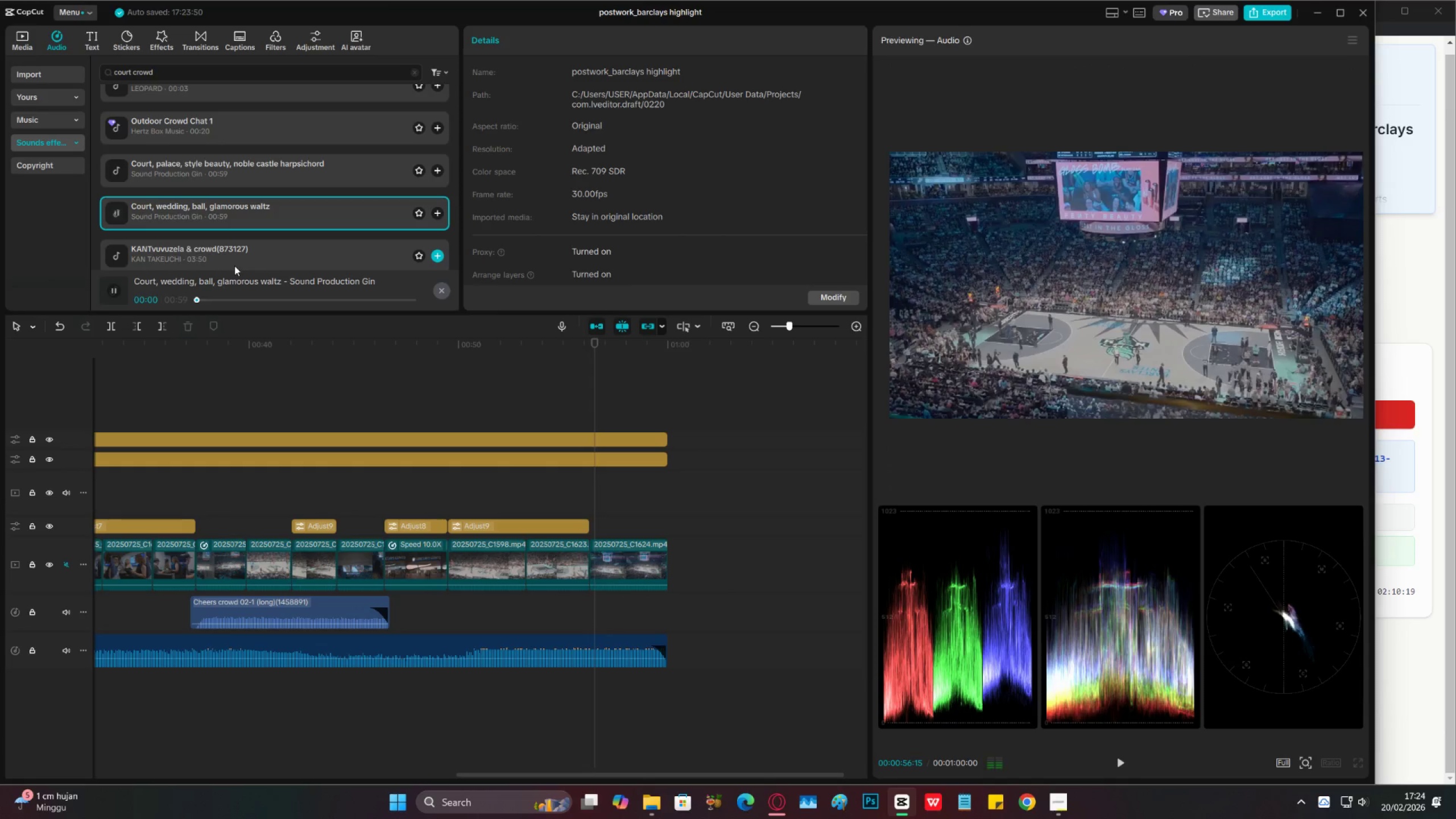 
left_click([275, 301])
 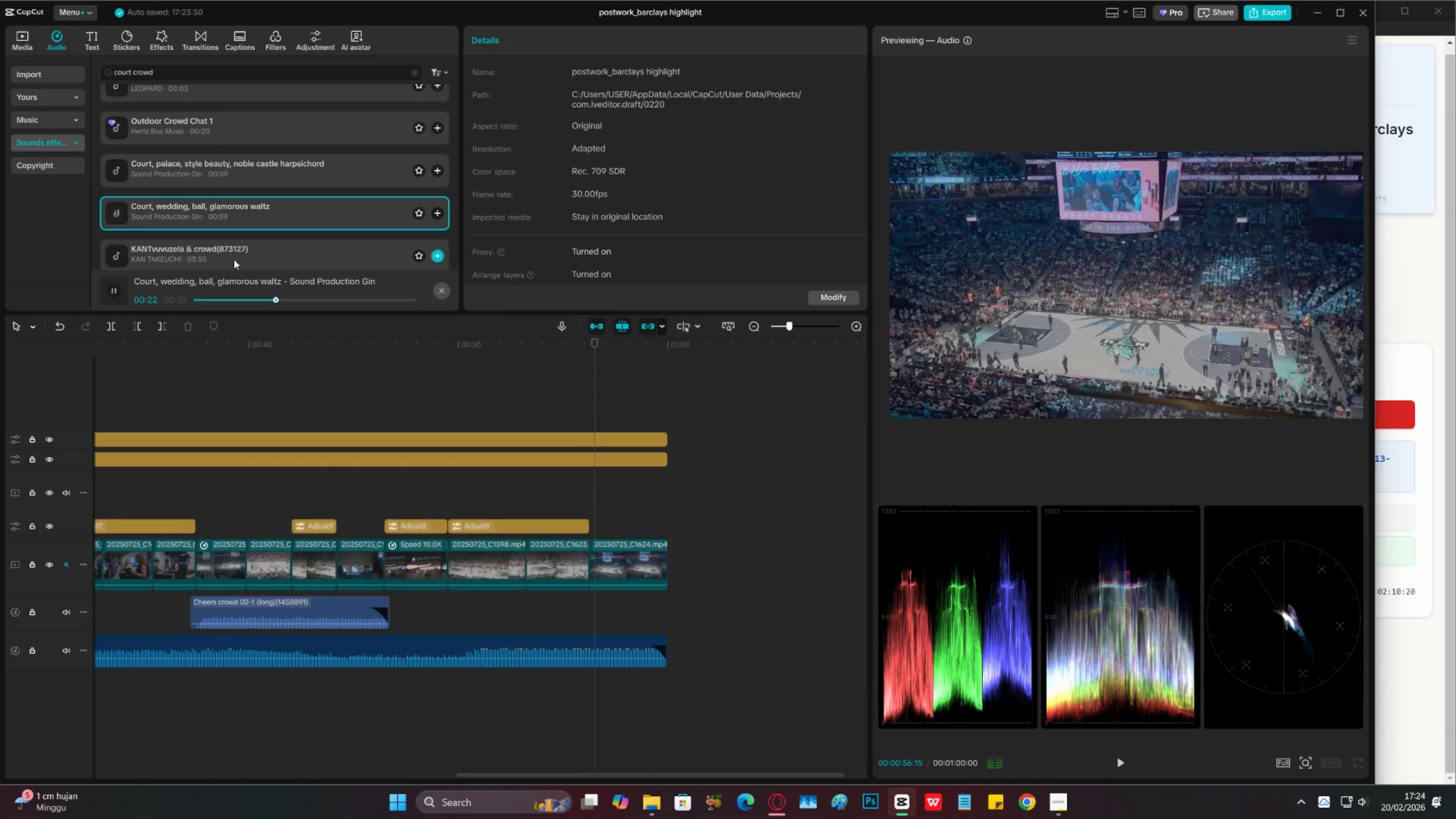 
left_click([234, 255])
 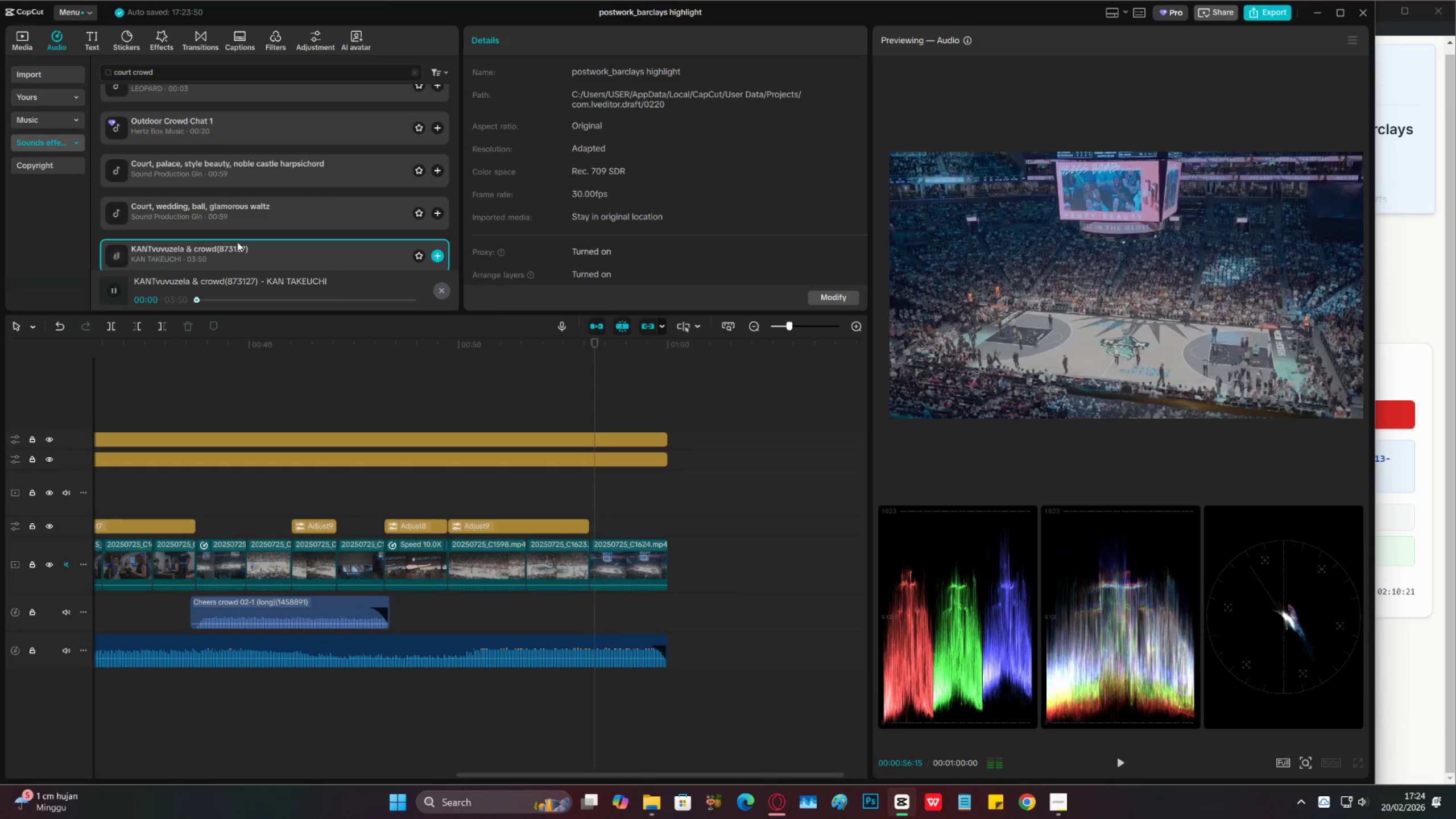 
scroll: coordinate [238, 234], scroll_direction: down, amount: 1.0
 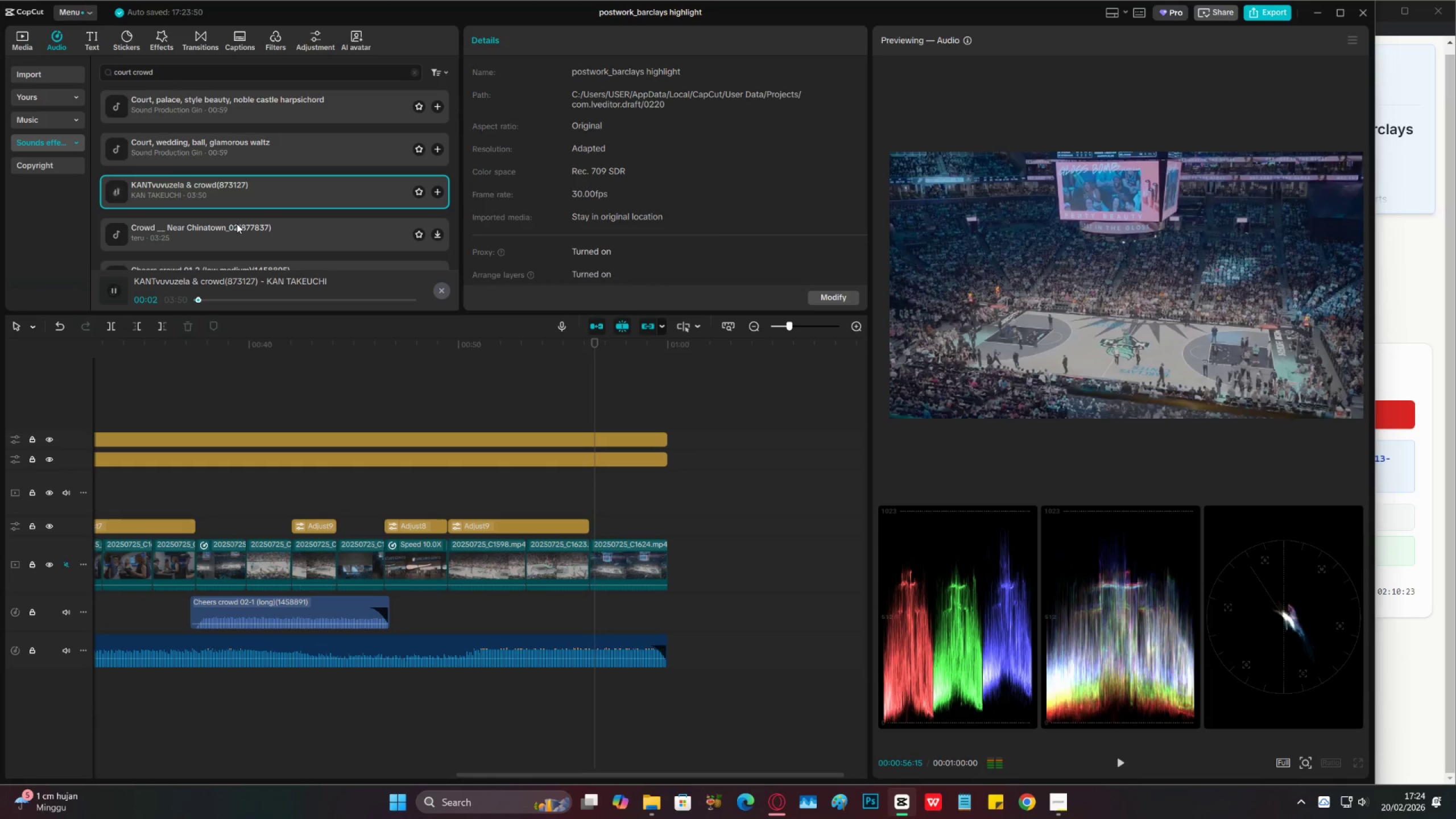 
left_click([237, 224])
 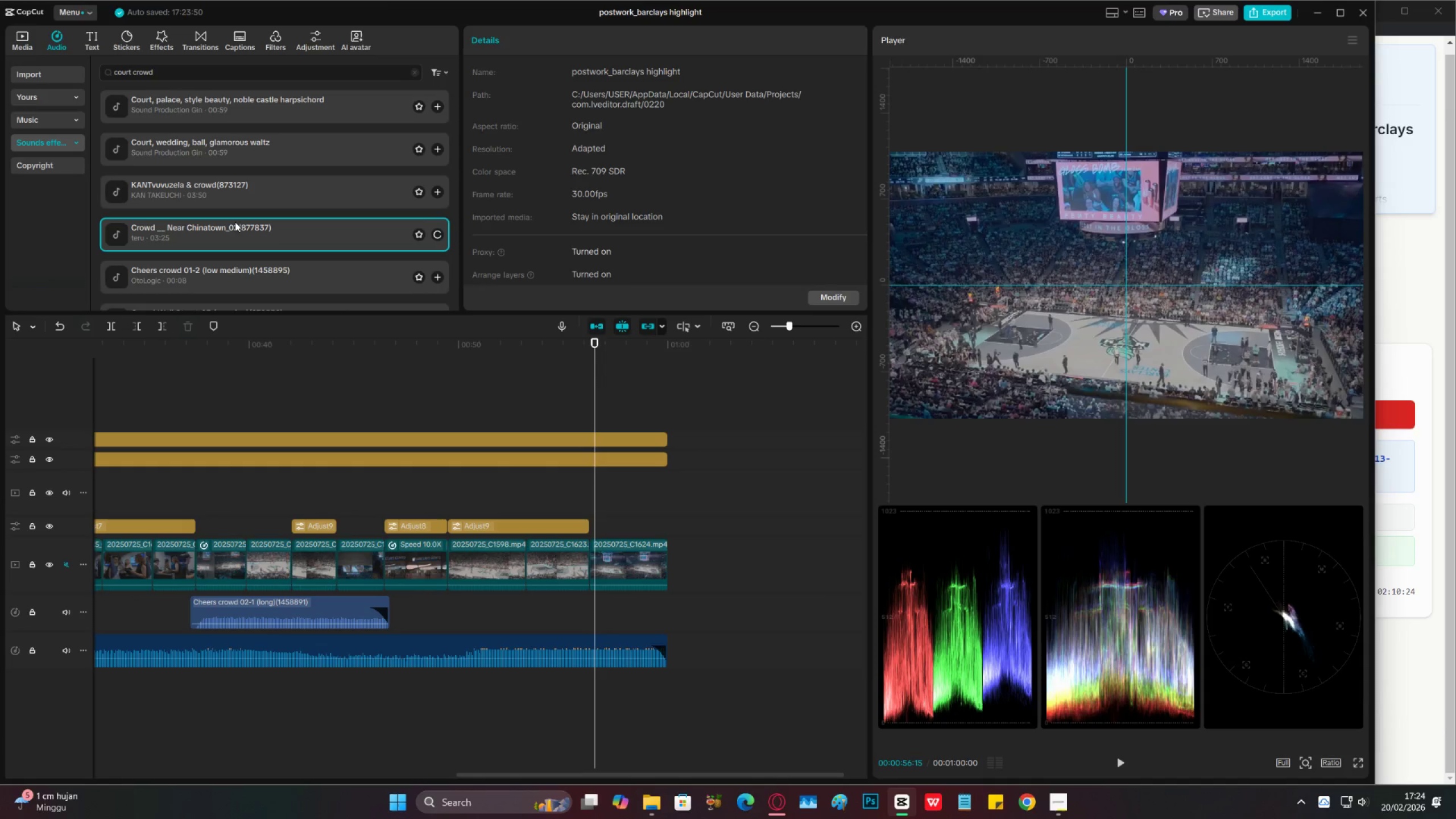 
scroll: coordinate [234, 222], scroll_direction: down, amount: 1.0
 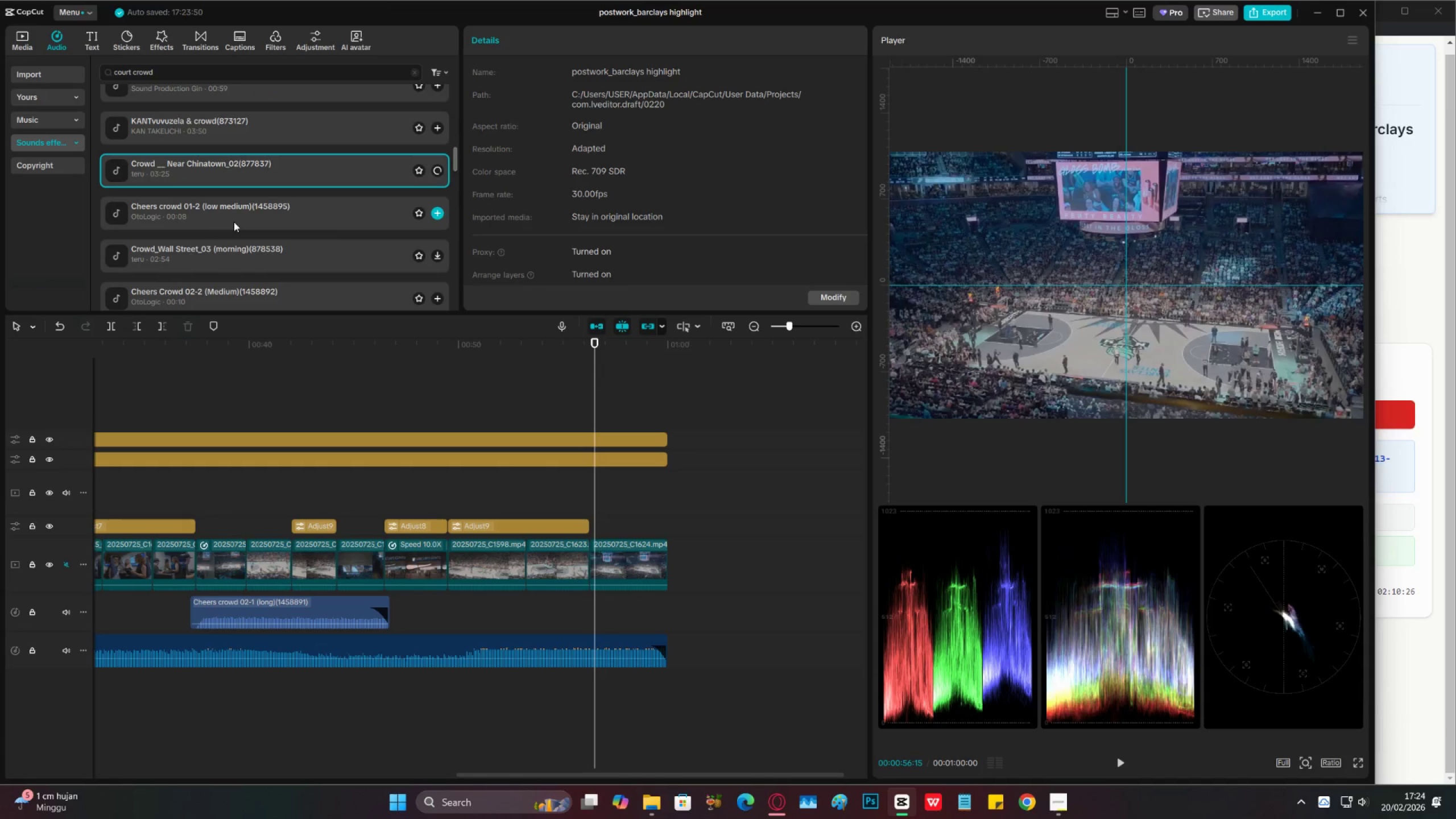 
left_click([234, 216])
 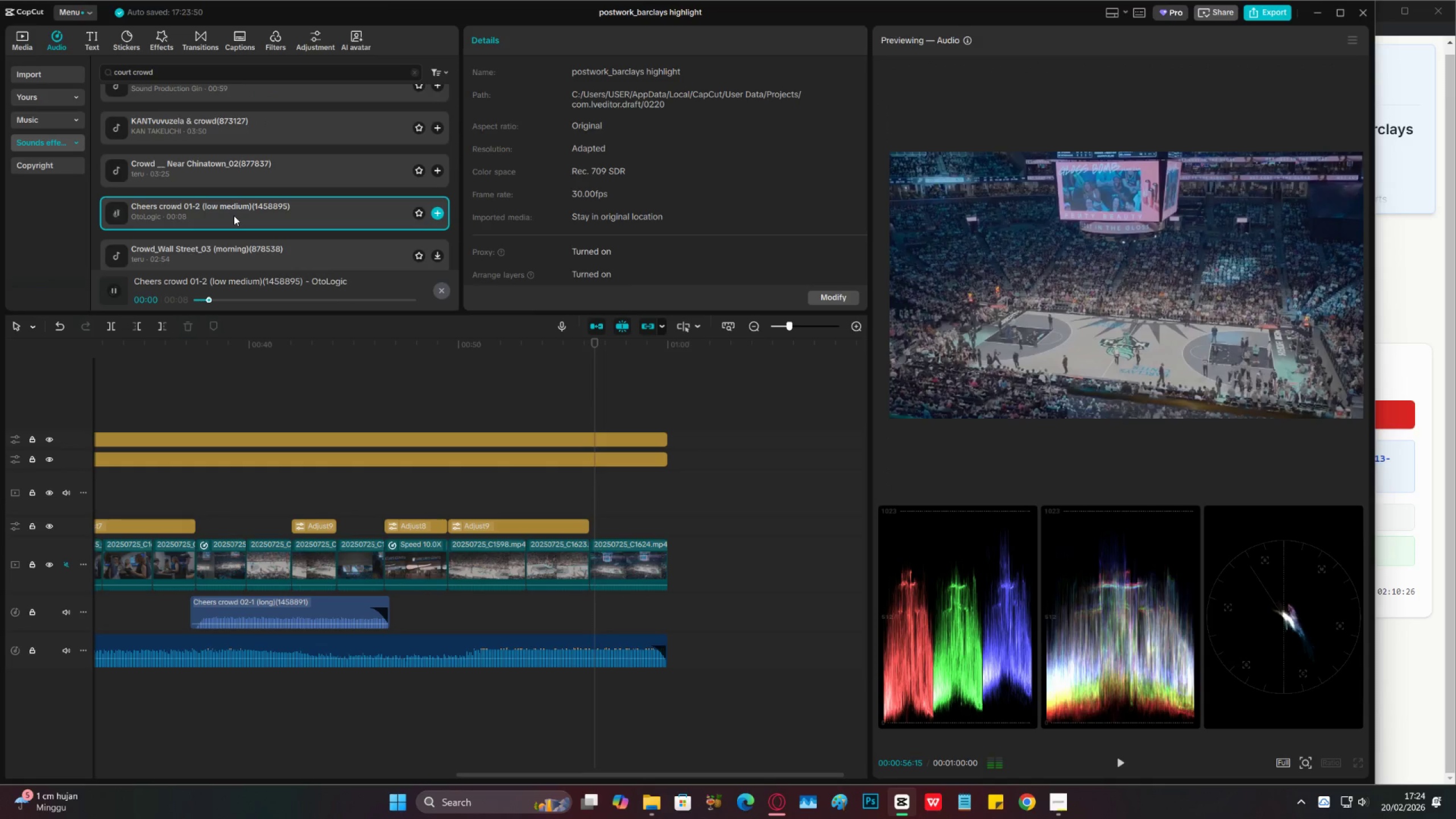 
scroll: coordinate [234, 216], scroll_direction: down, amount: 1.0
 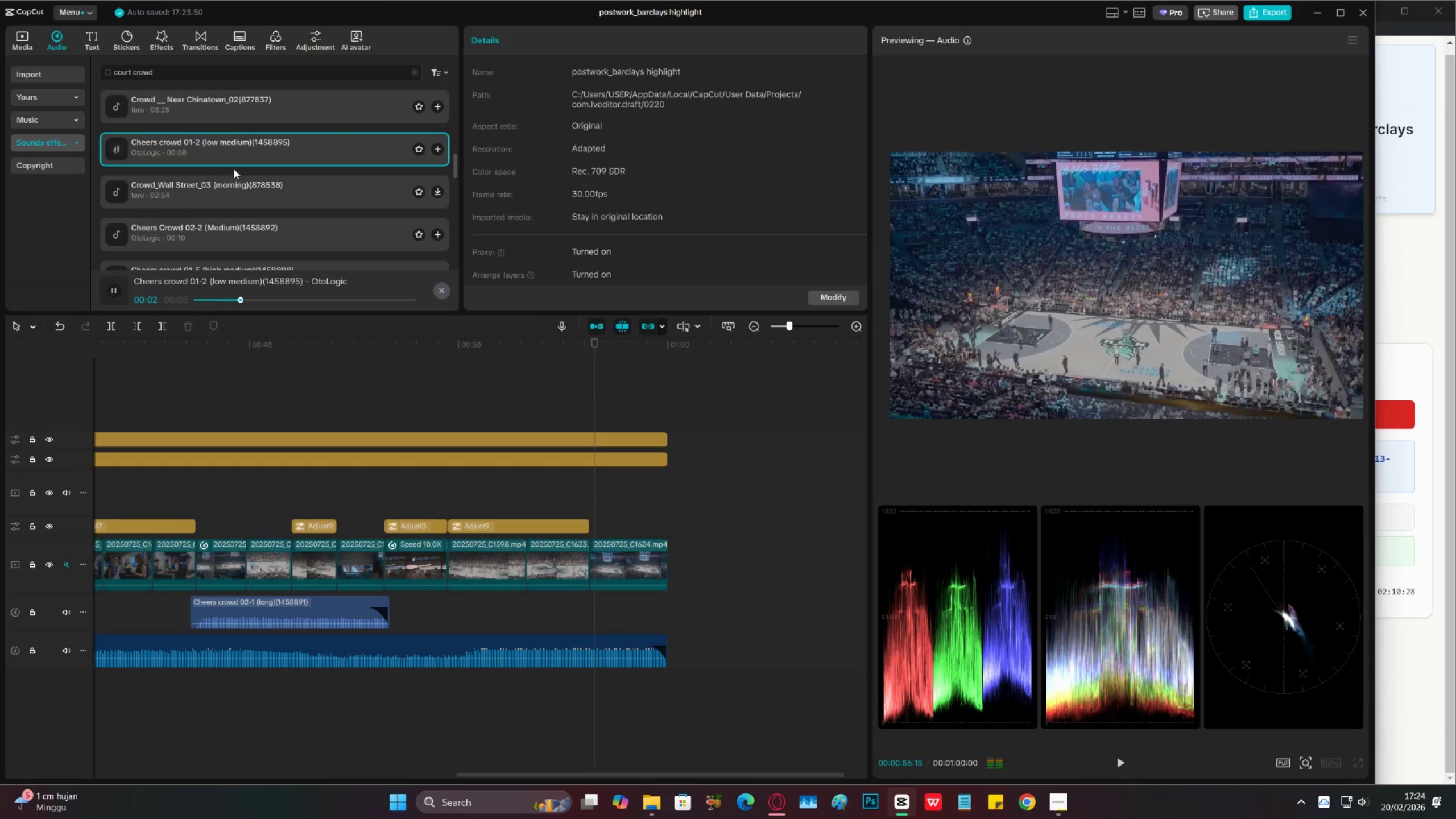 
left_click([229, 194])
 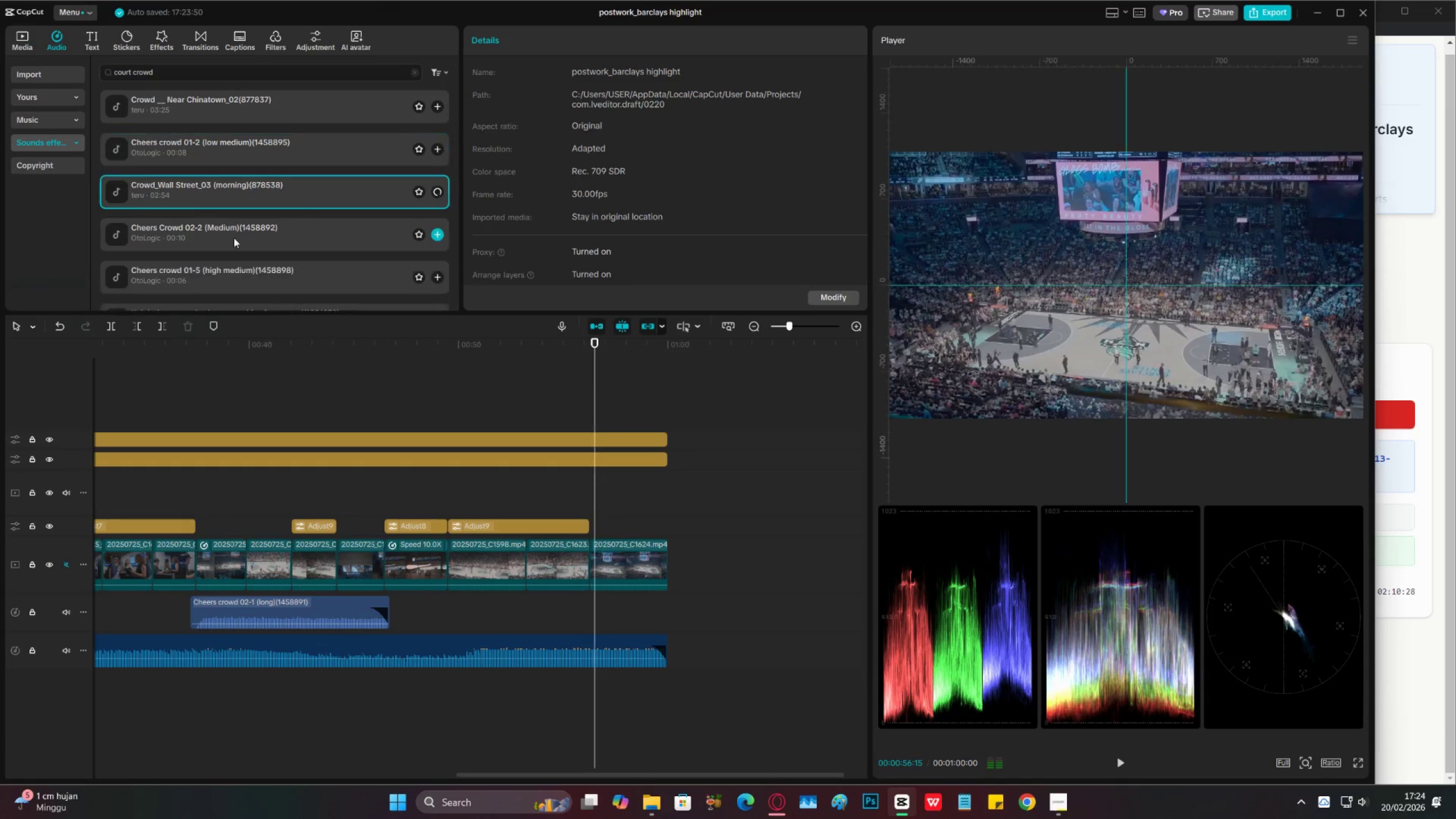 
double_click([234, 238])
 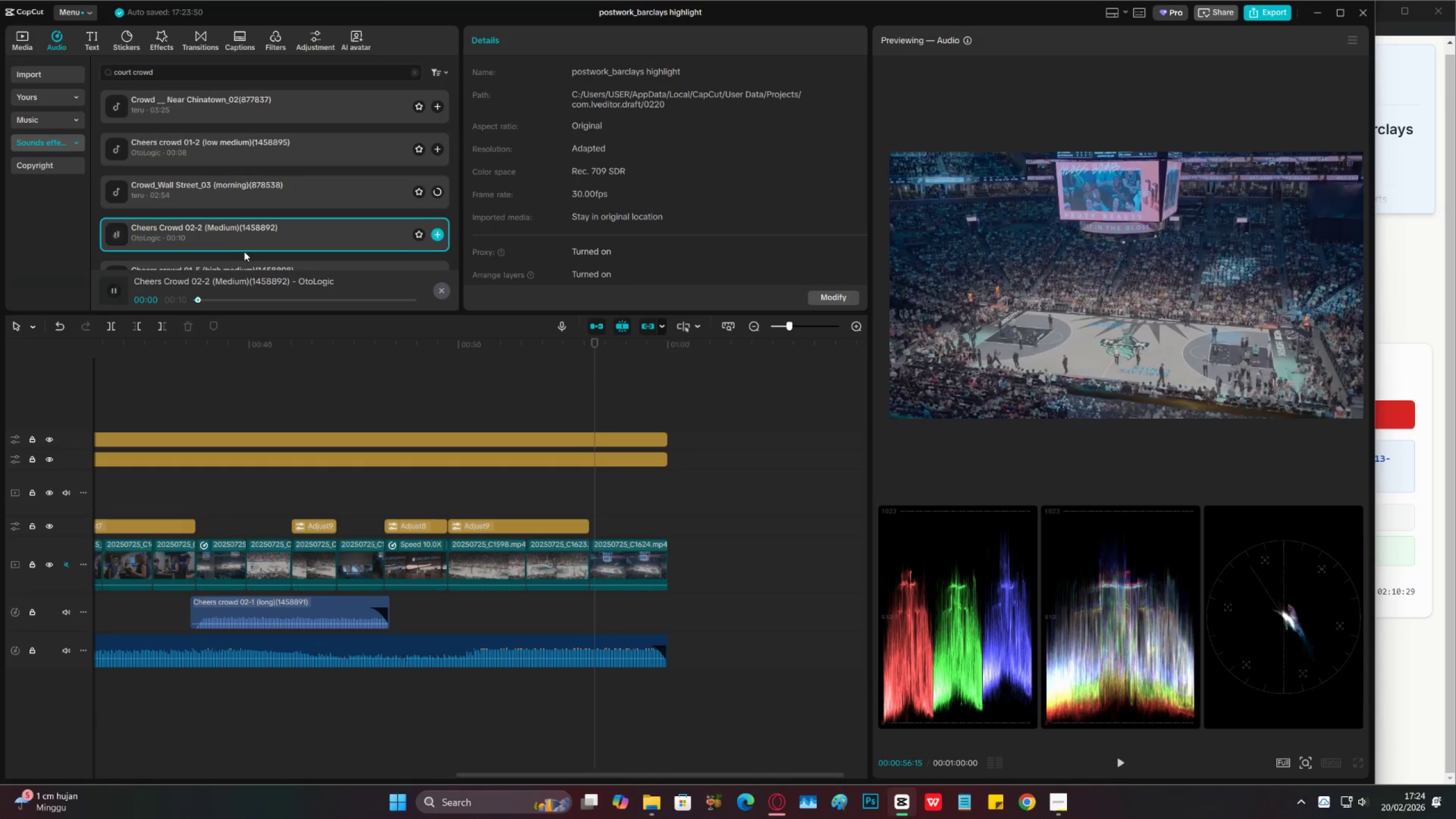 
scroll: coordinate [245, 254], scroll_direction: down, amount: 1.0
 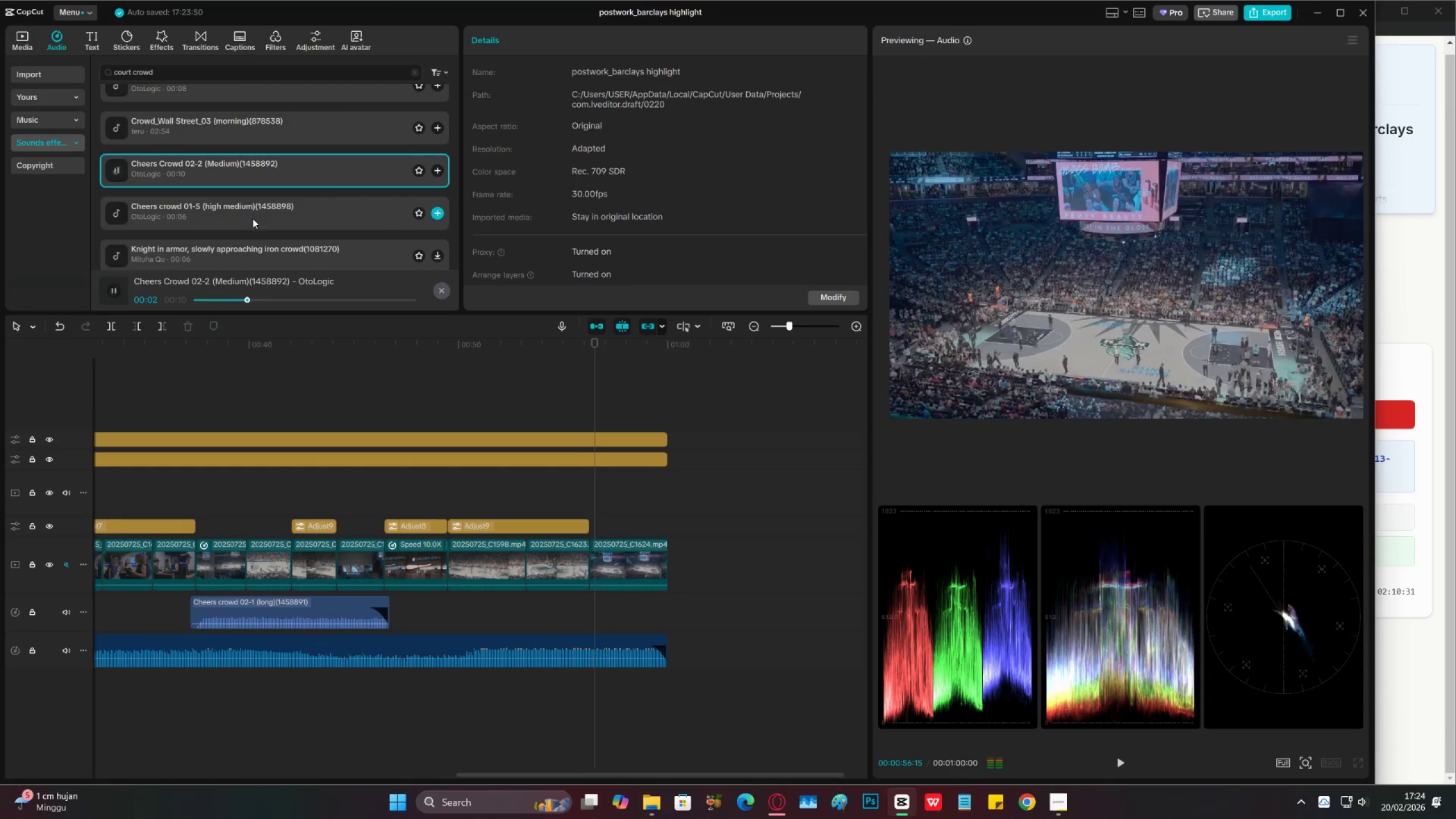 
left_click([441, 171])
 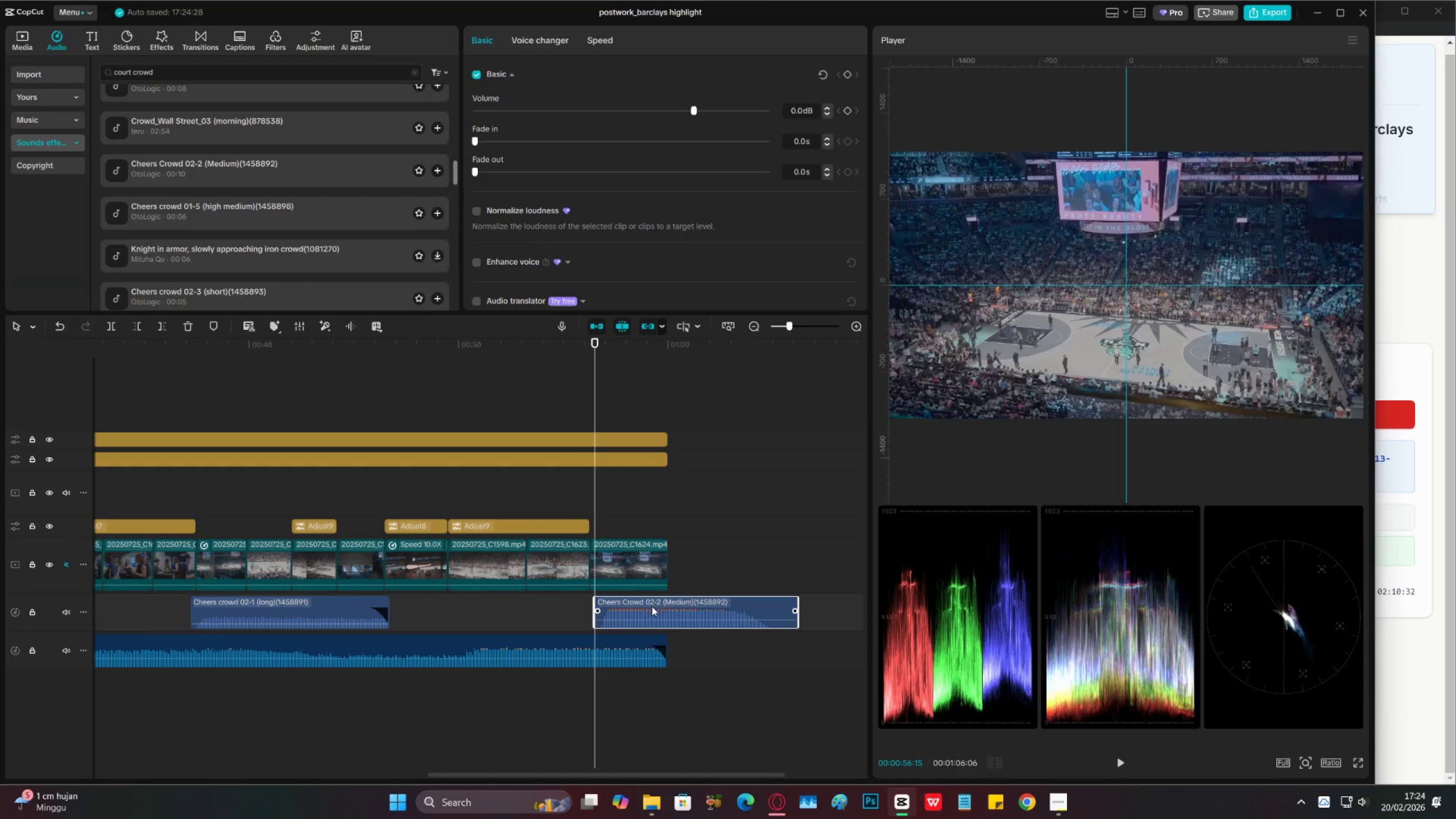 
left_click_drag(start_coordinate=[648, 611], to_coordinate=[491, 609])
 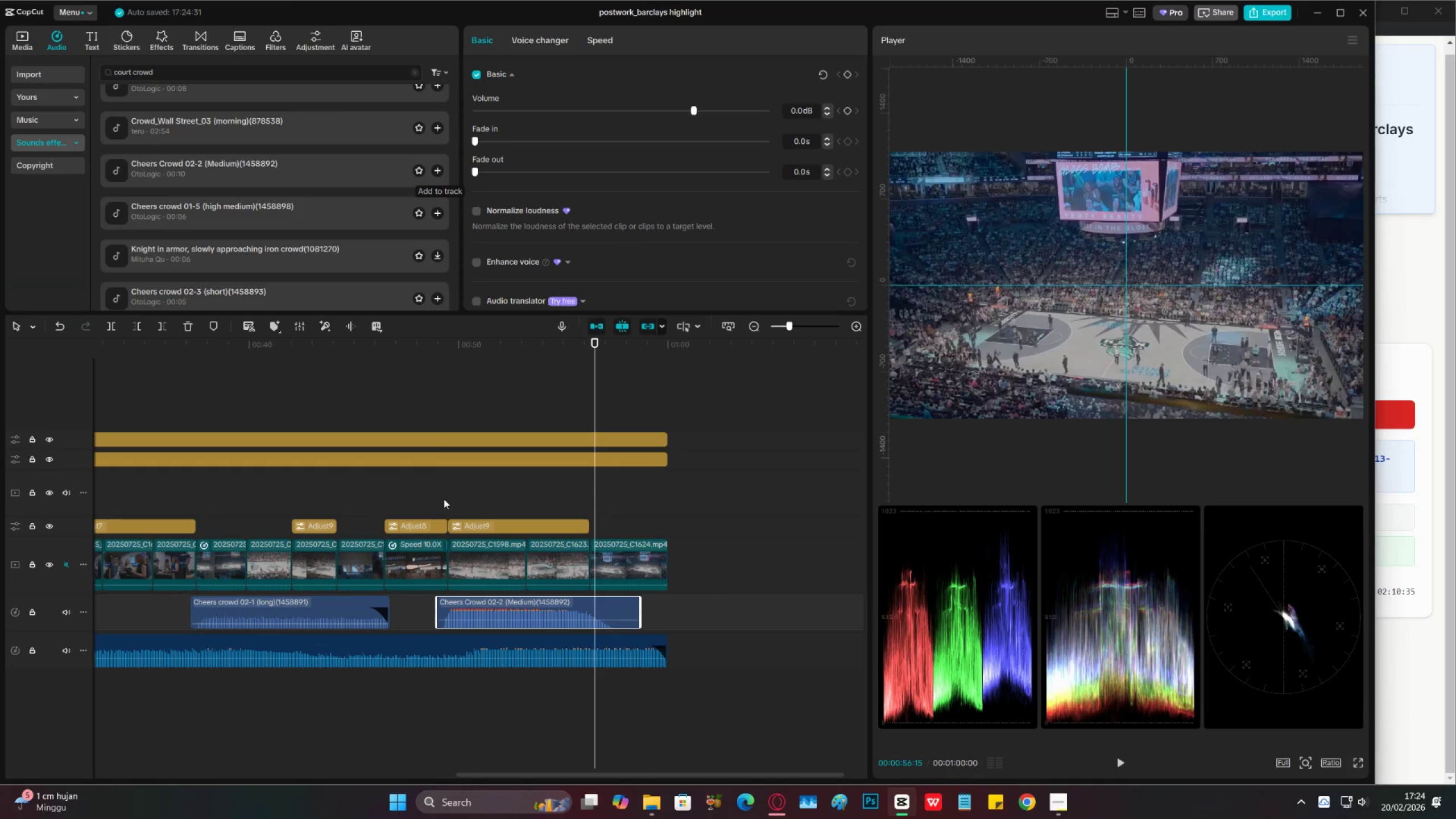 
left_click([442, 495])
 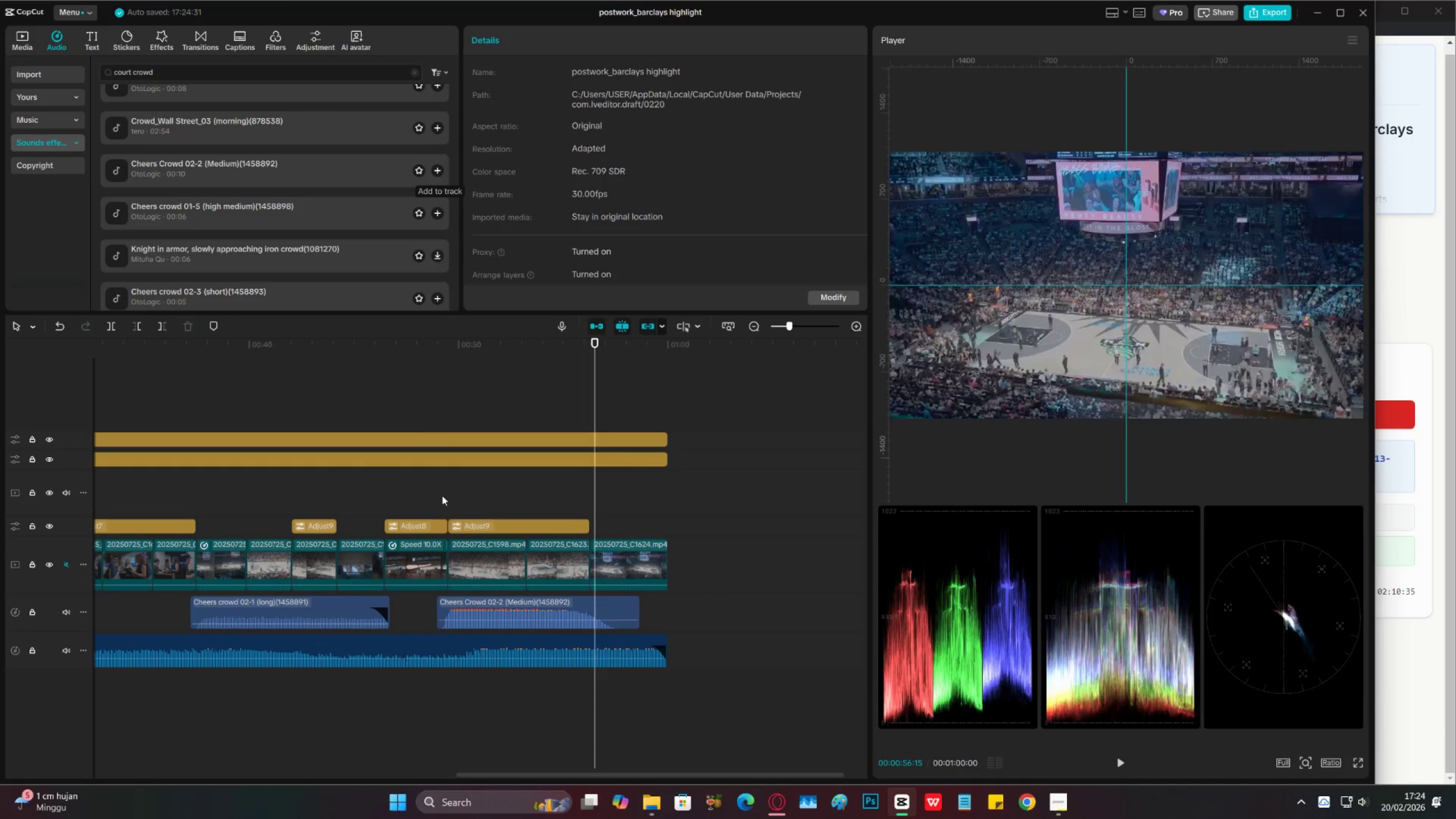 
key(Space)
 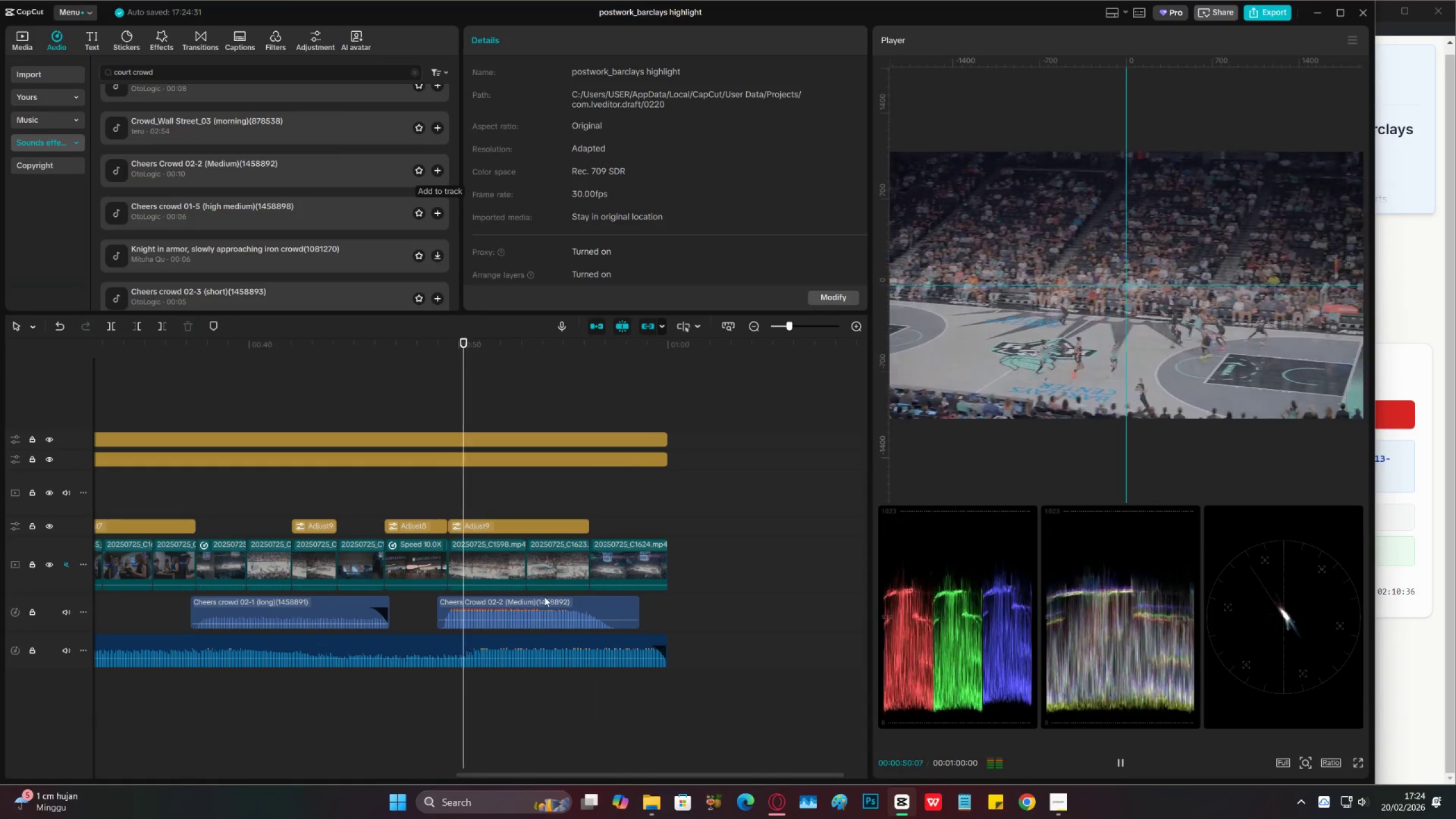 
left_click([557, 606])
 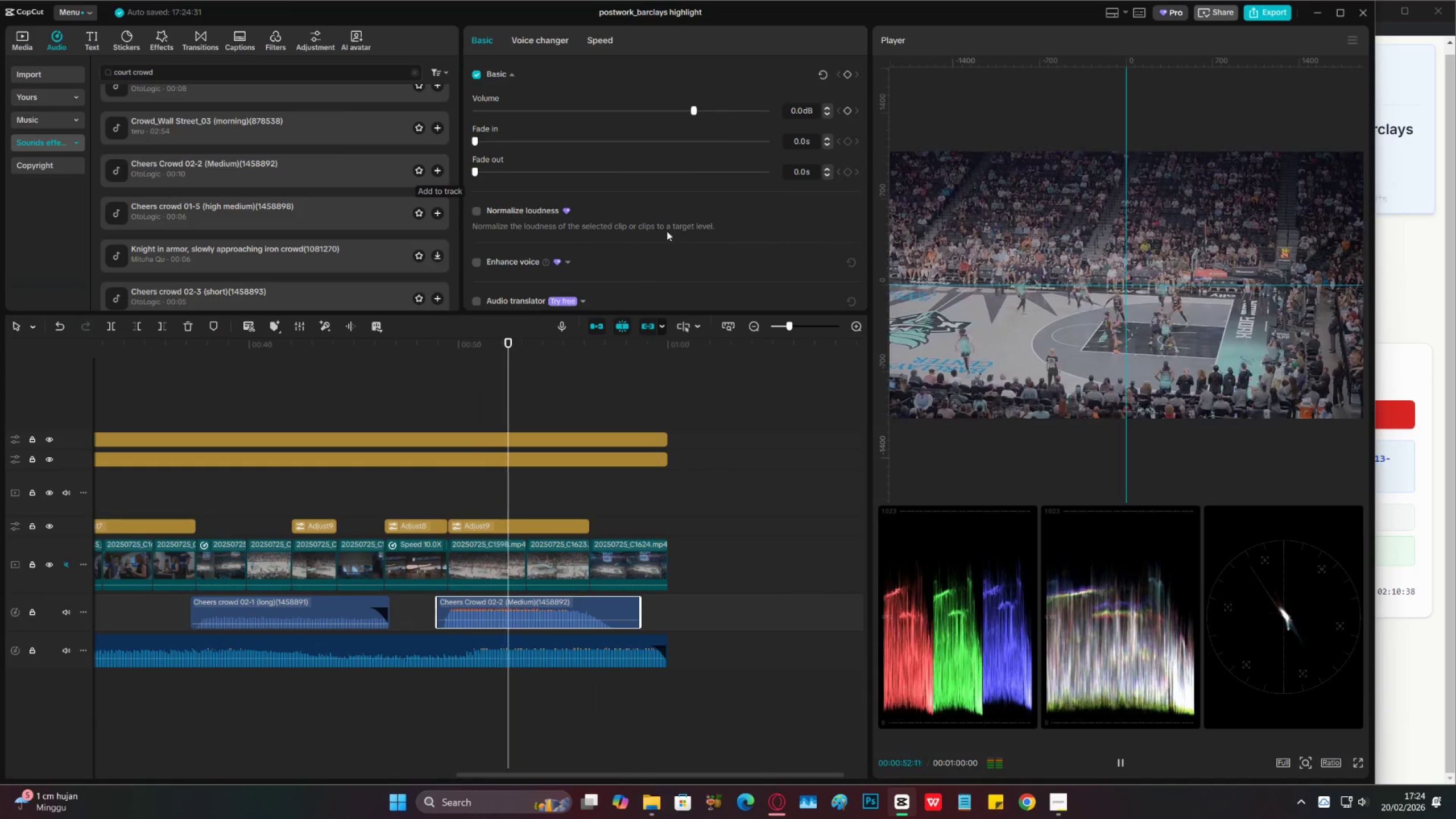 
left_click([668, 111])
 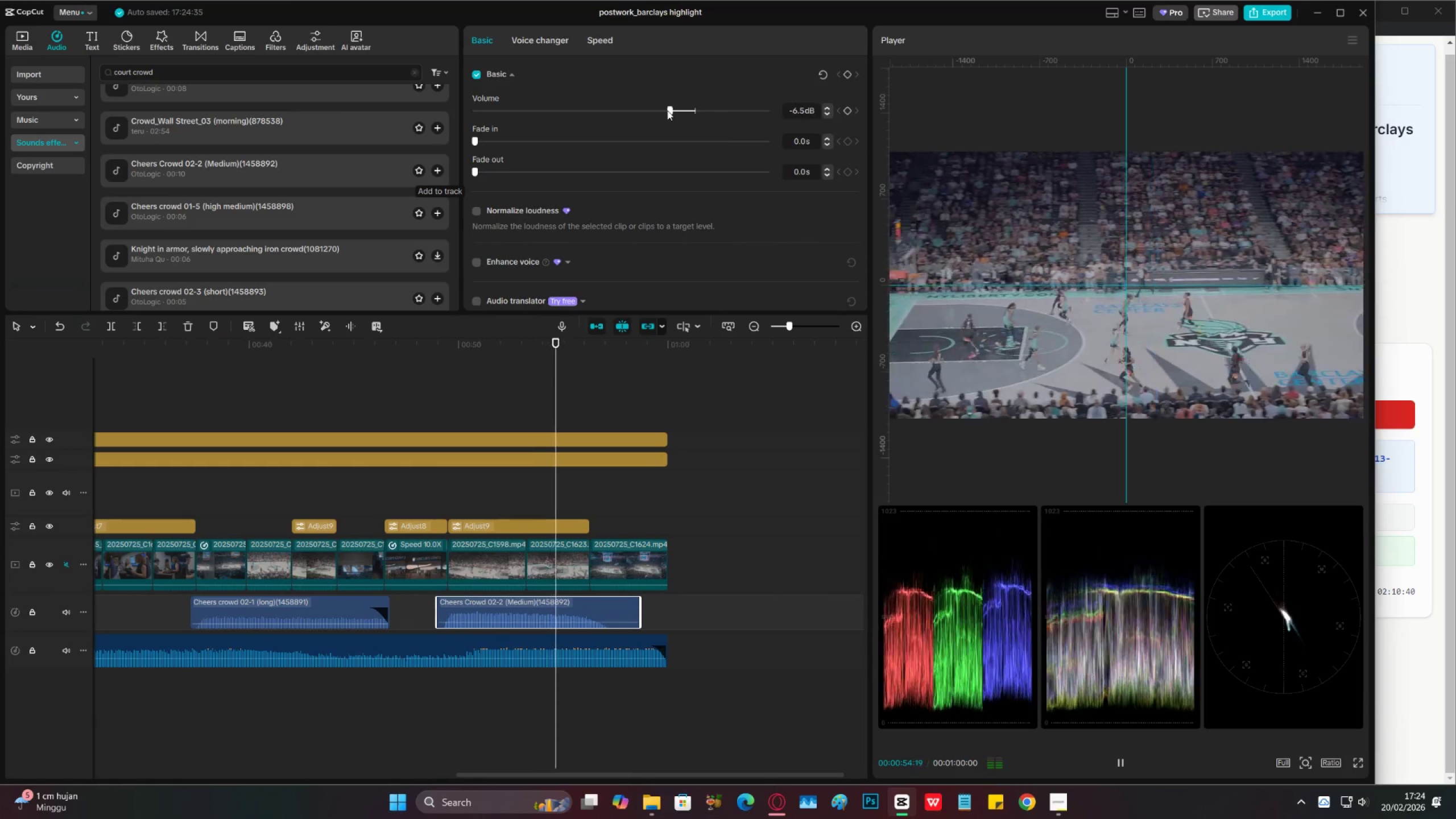 
key(Space)
 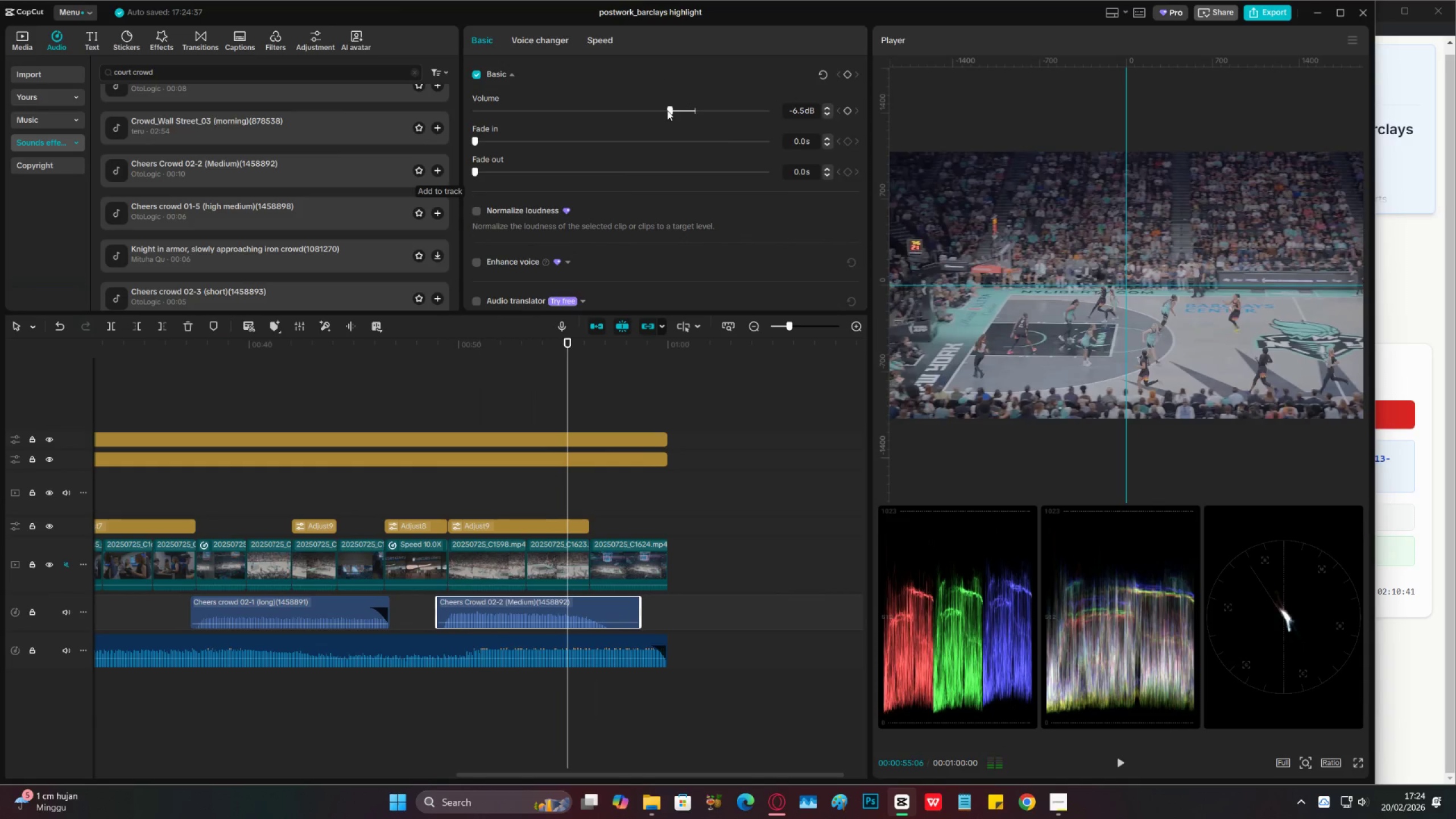 
key(Space)
 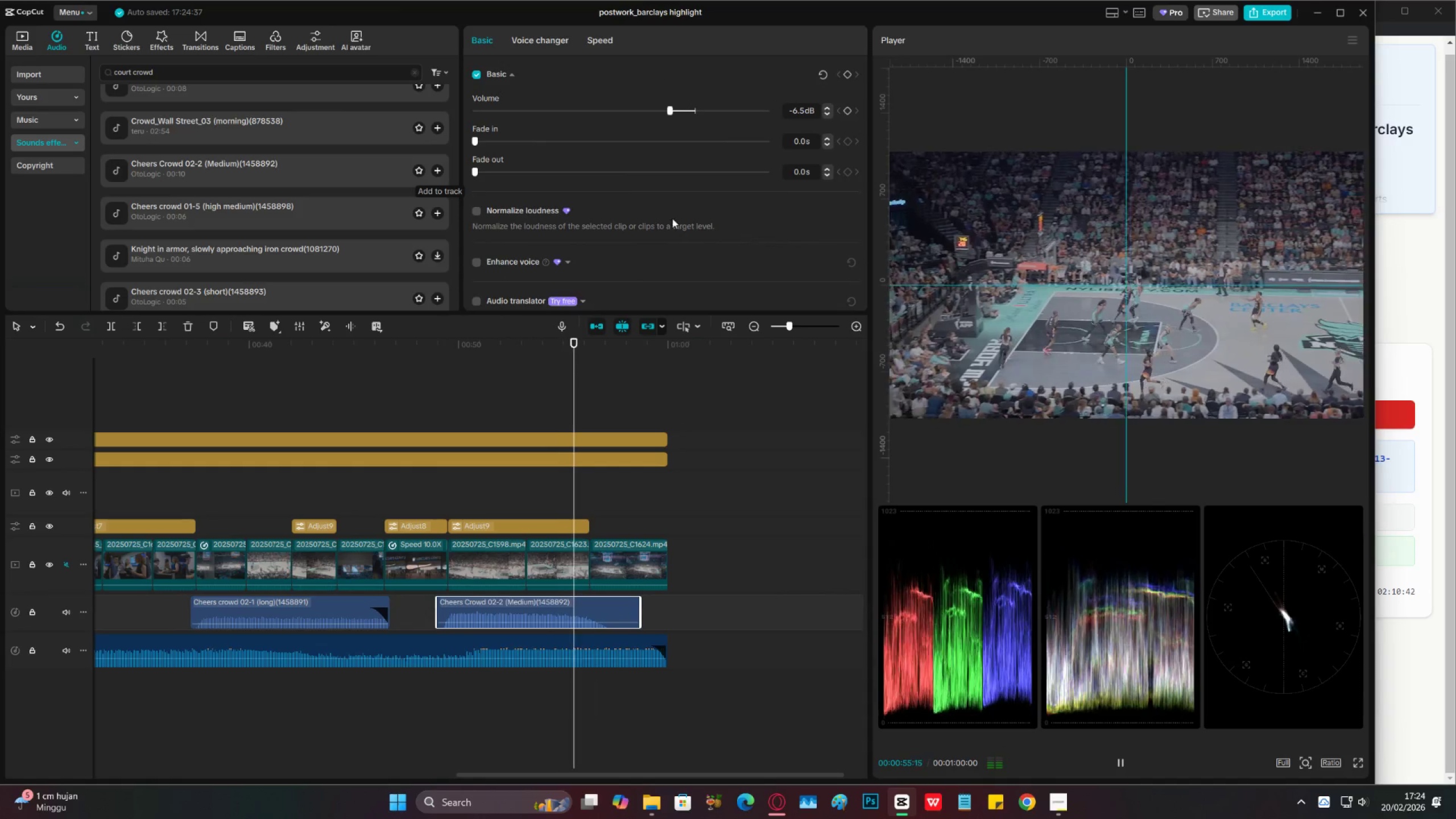 
key(Space)
 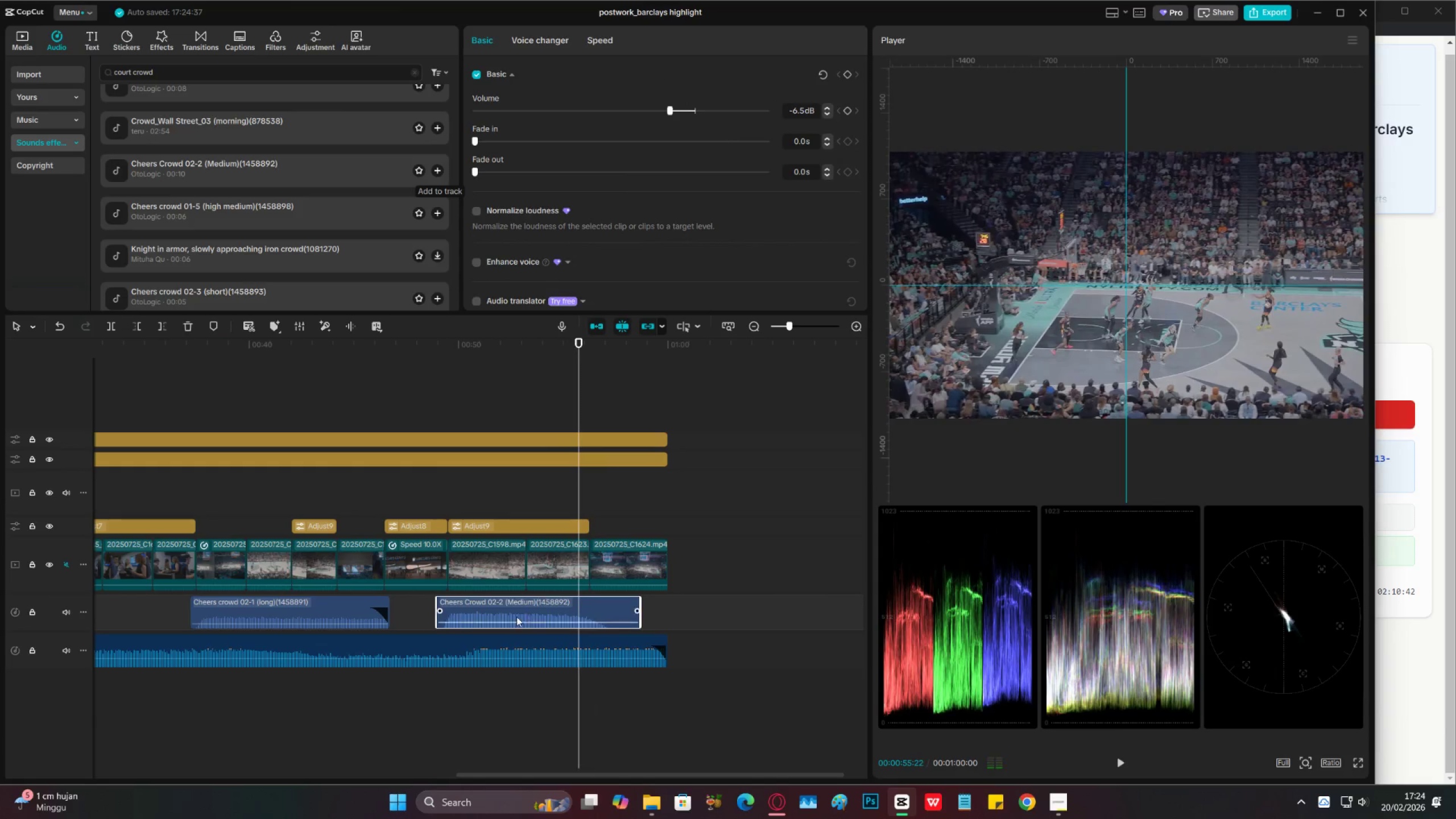 
hold_key(key=AltLeft, duration=1.39)
left_click_drag(start_coordinate=[527, 613], to_coordinate=[581, 656])
 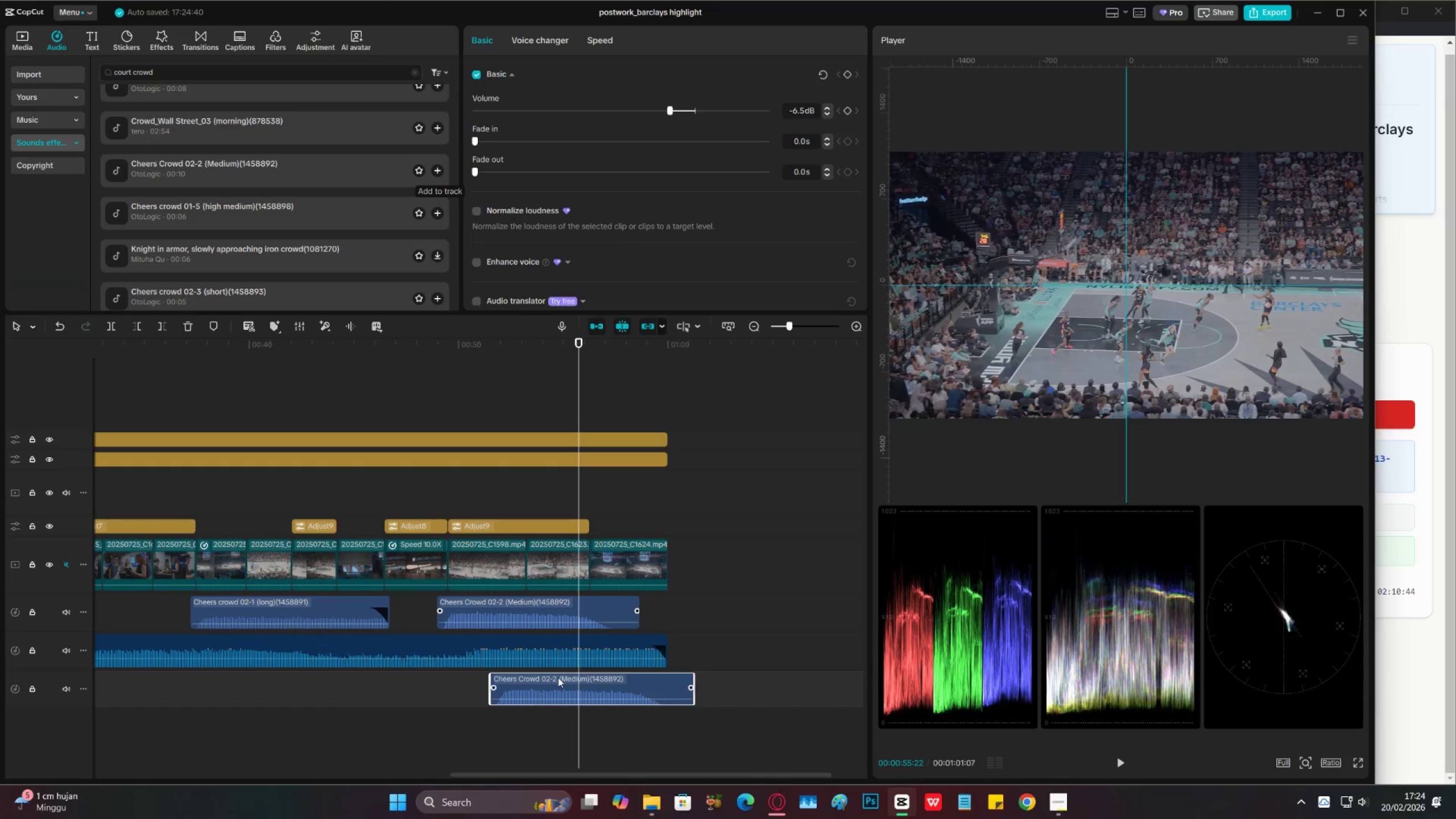 
left_click_drag(start_coordinate=[553, 684], to_coordinate=[562, 632])
 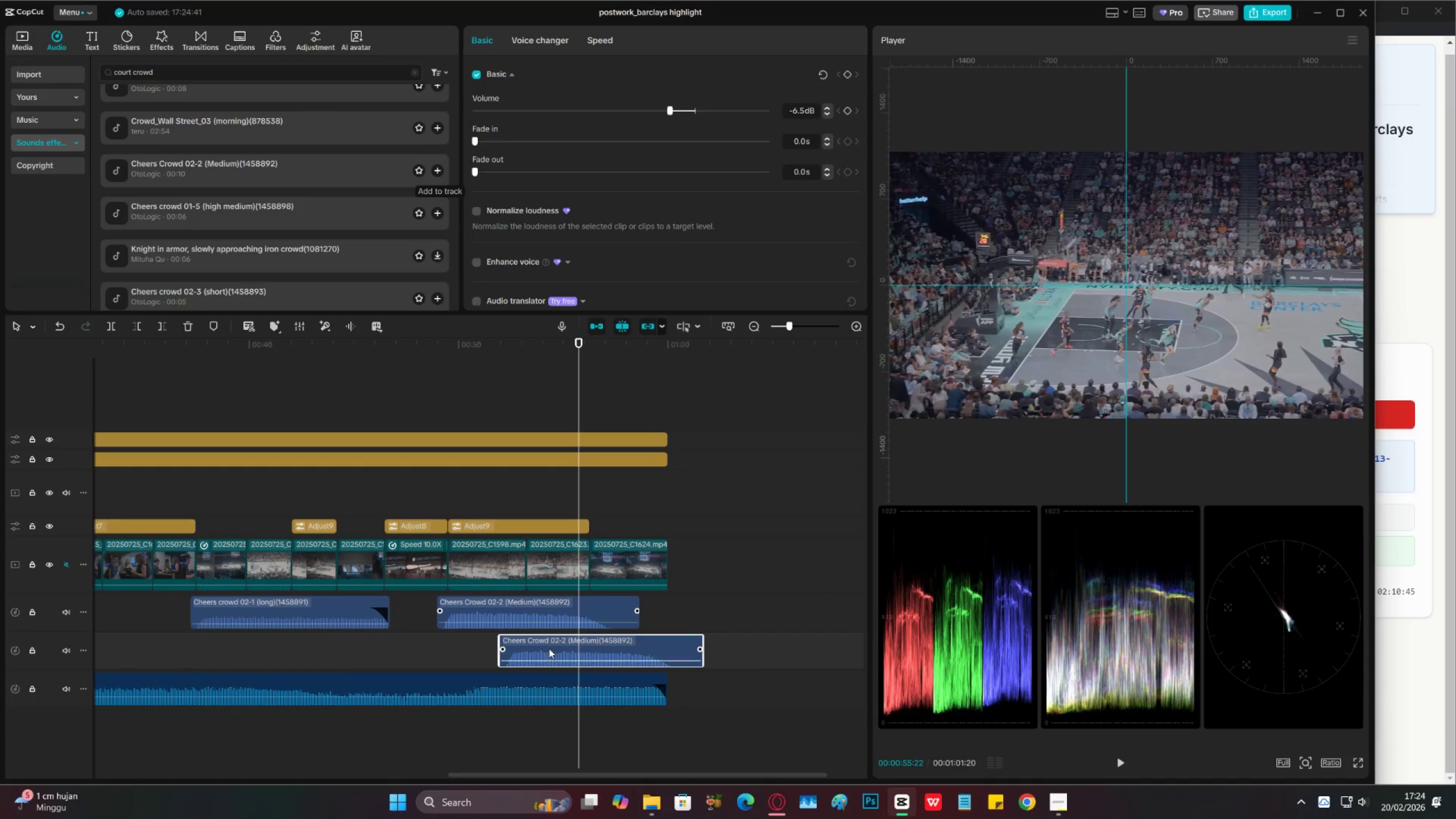 
left_click_drag(start_coordinate=[545, 639], to_coordinate=[571, 639])
 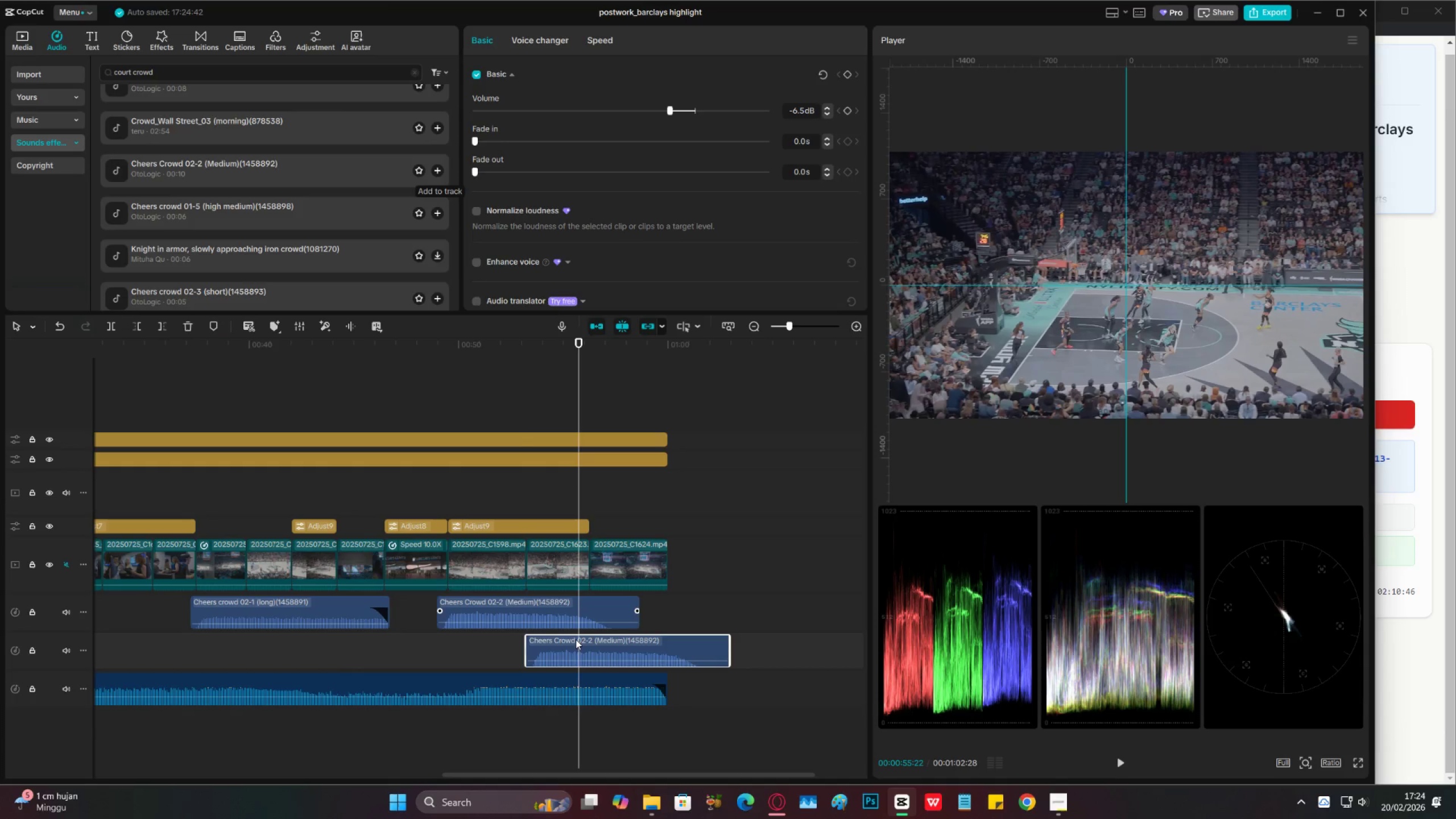 
key(Space)
 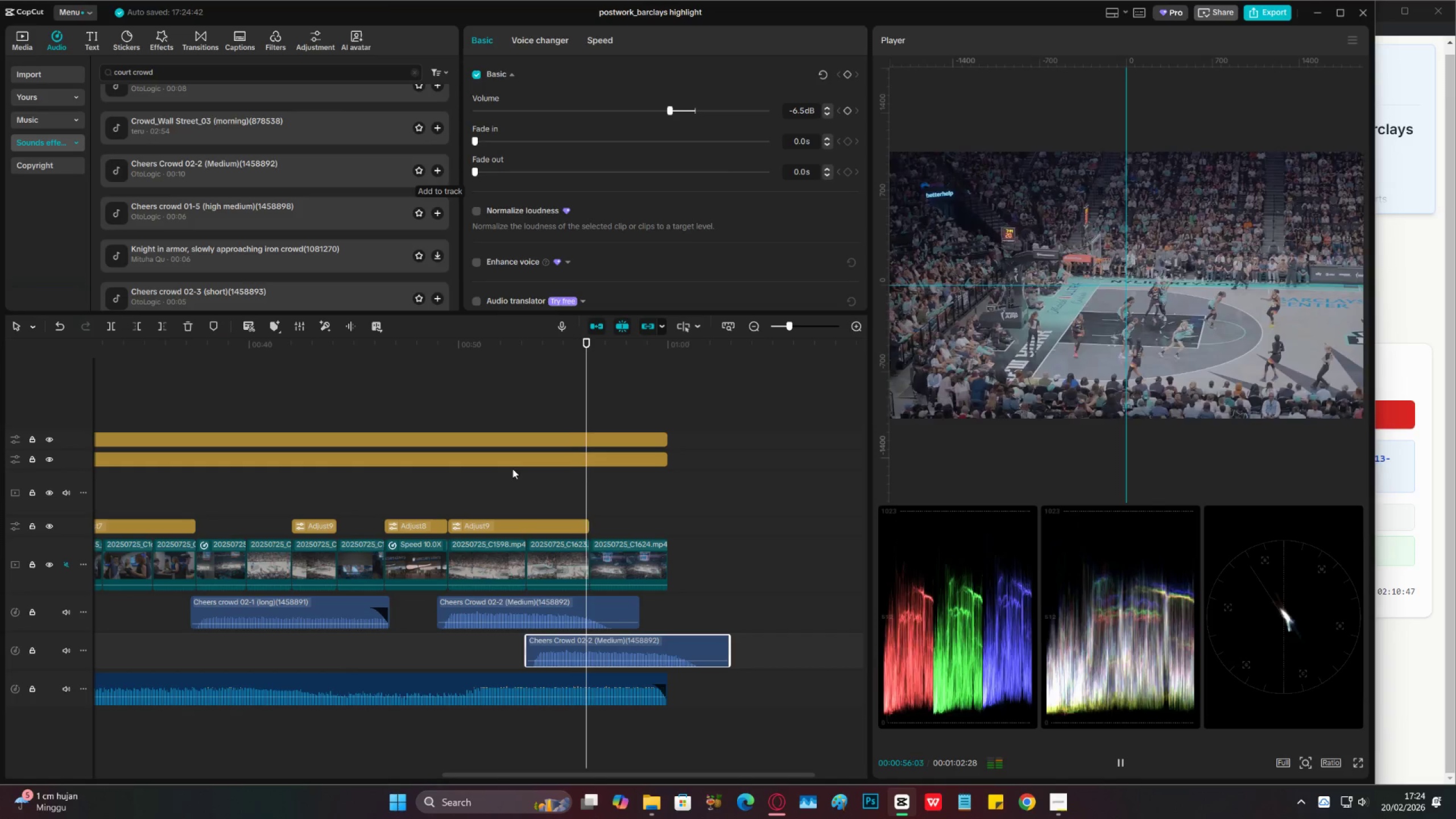 
left_click([507, 479])
 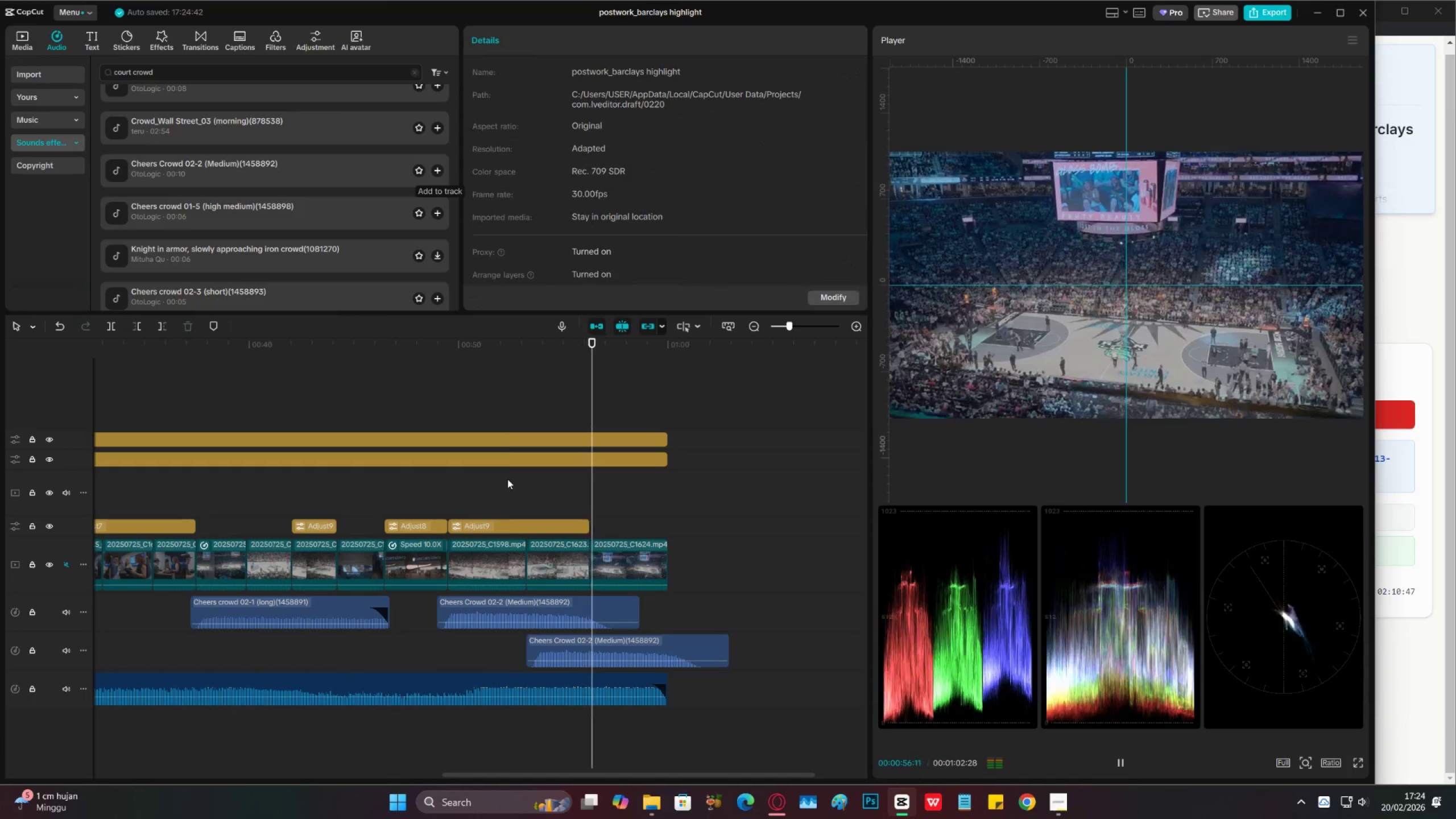 
key(Space)
 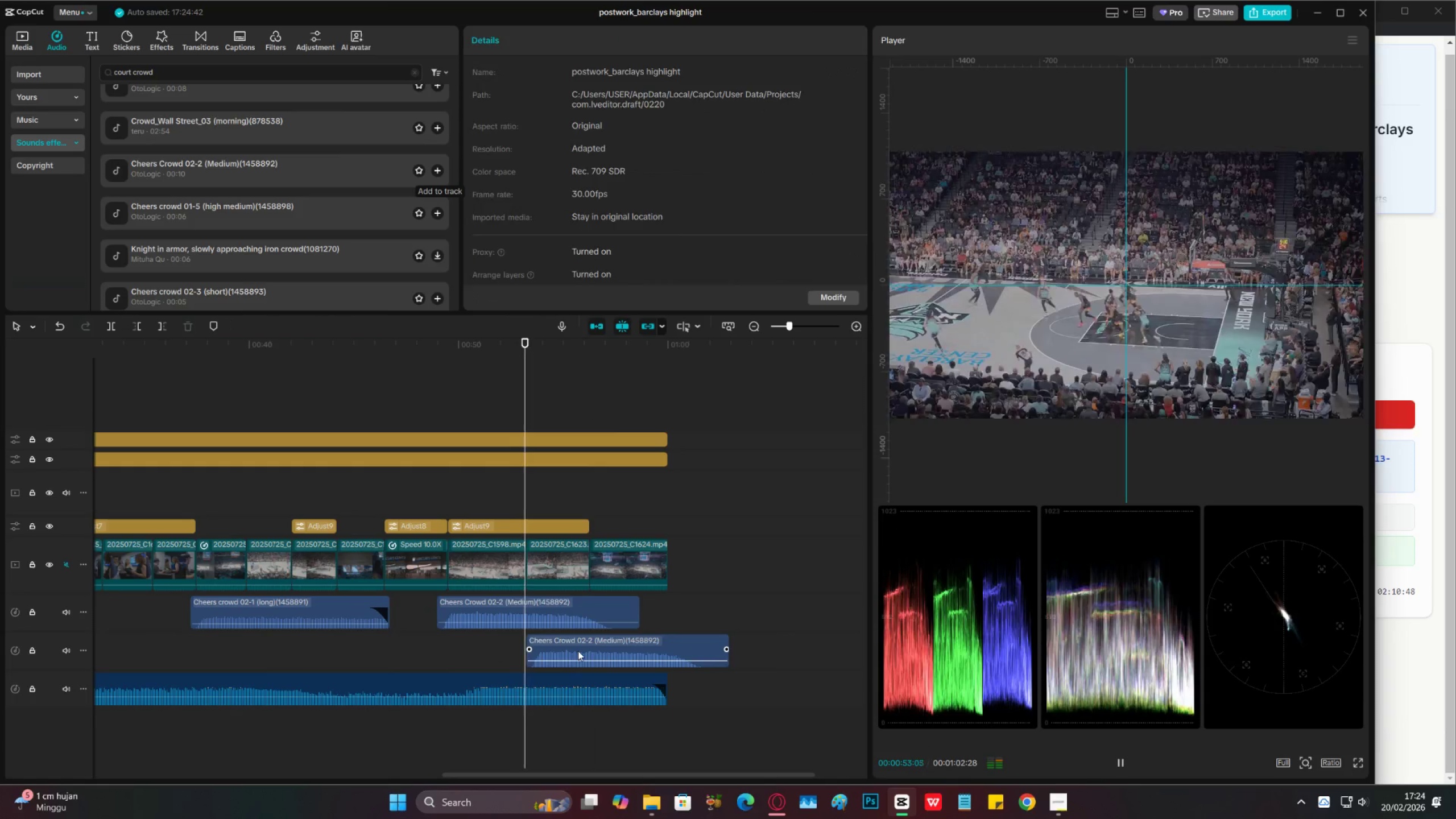 
left_click_drag(start_coordinate=[584, 647], to_coordinate=[624, 648])
 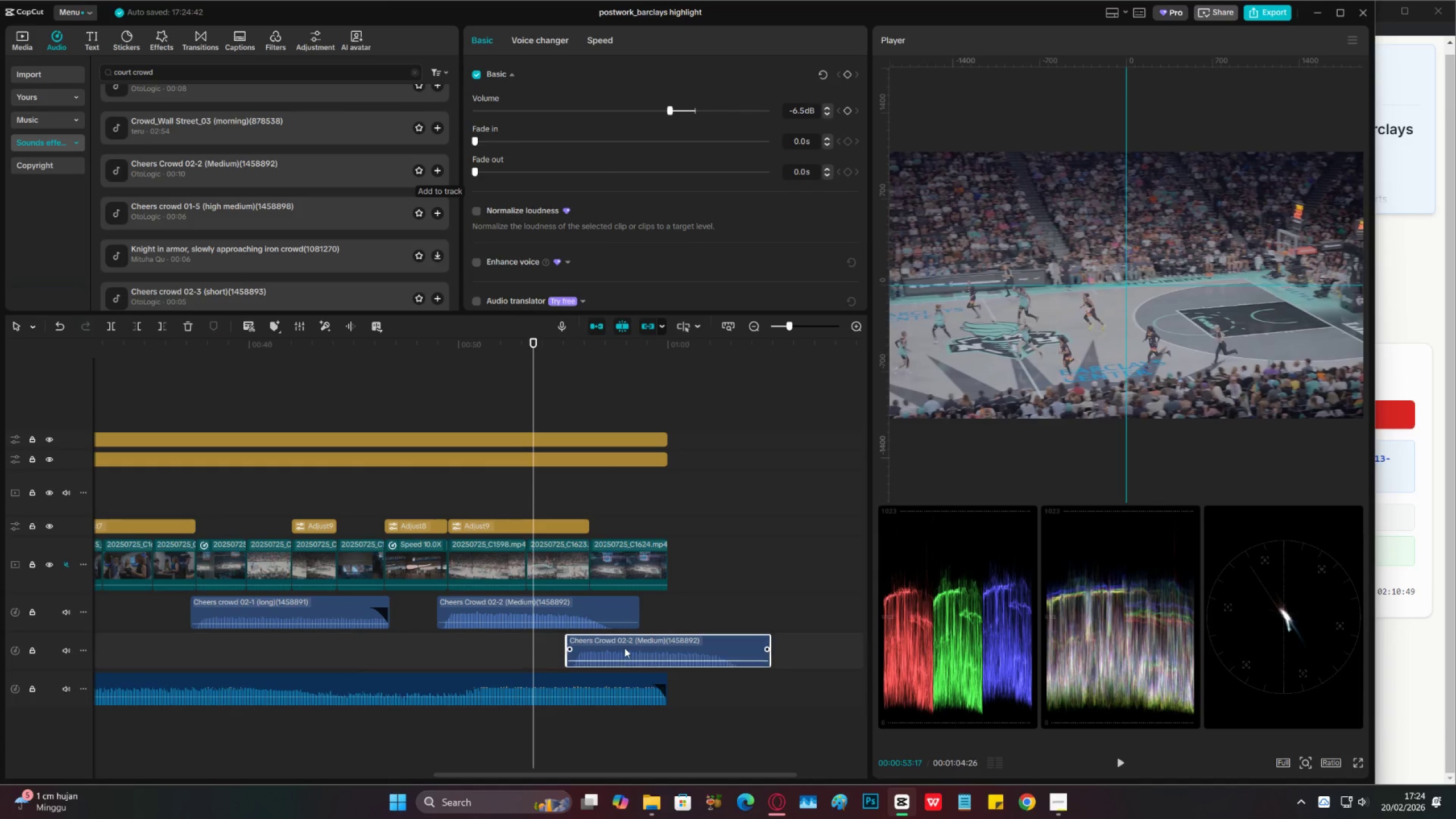 
key(Space)
 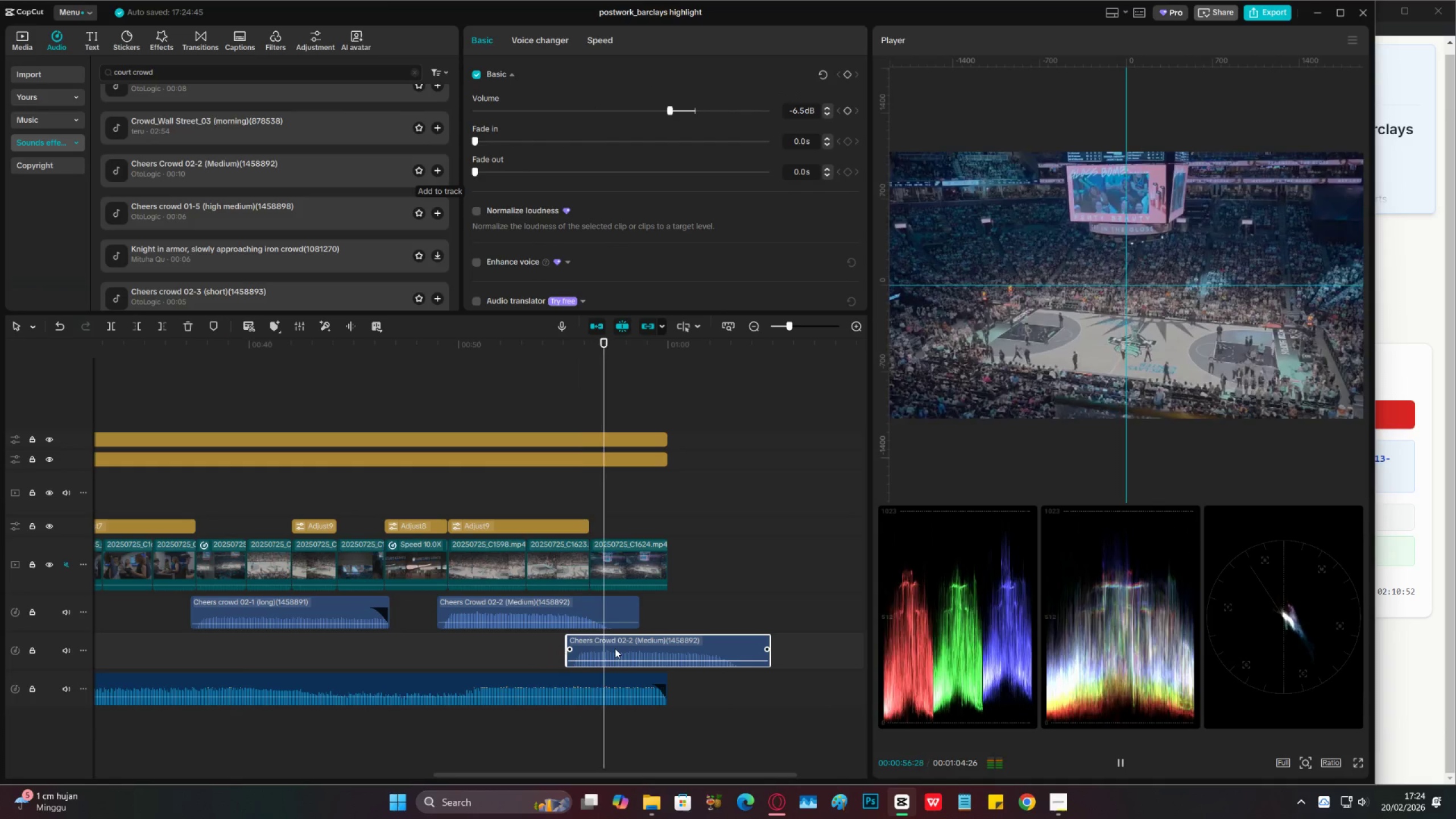 
key(Space)
 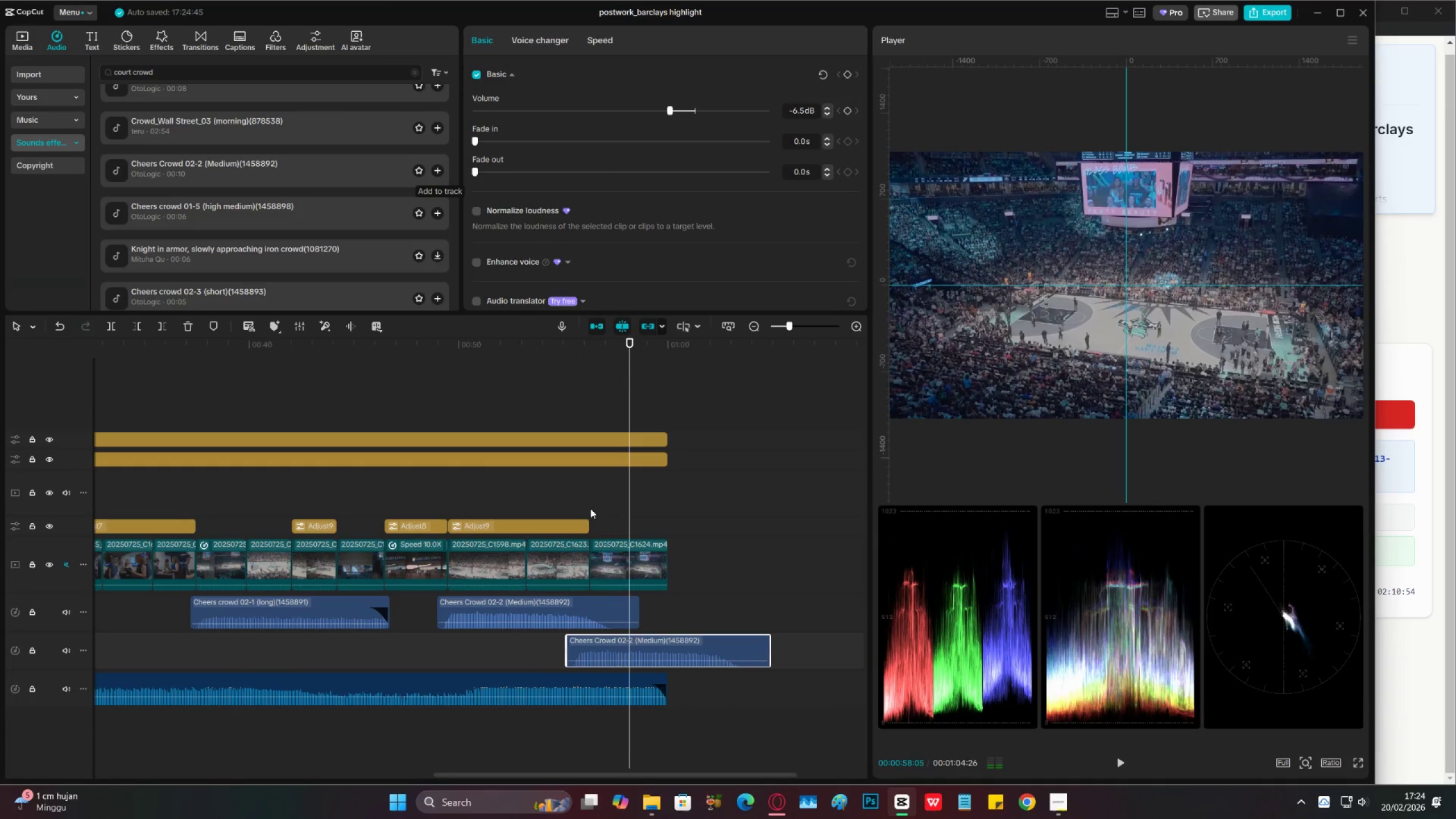 
left_click([590, 508])
 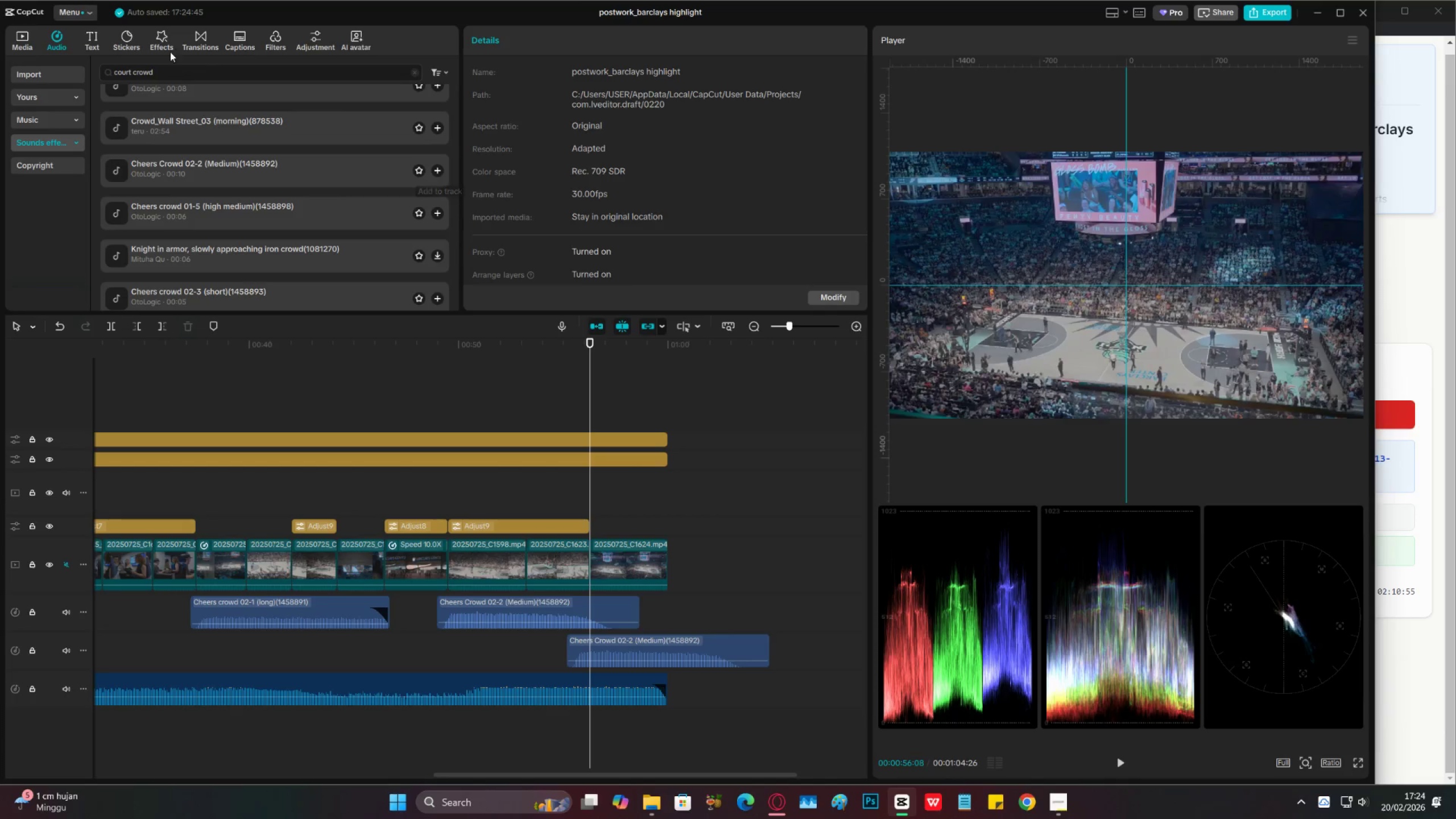 
left_click([200, 36])
 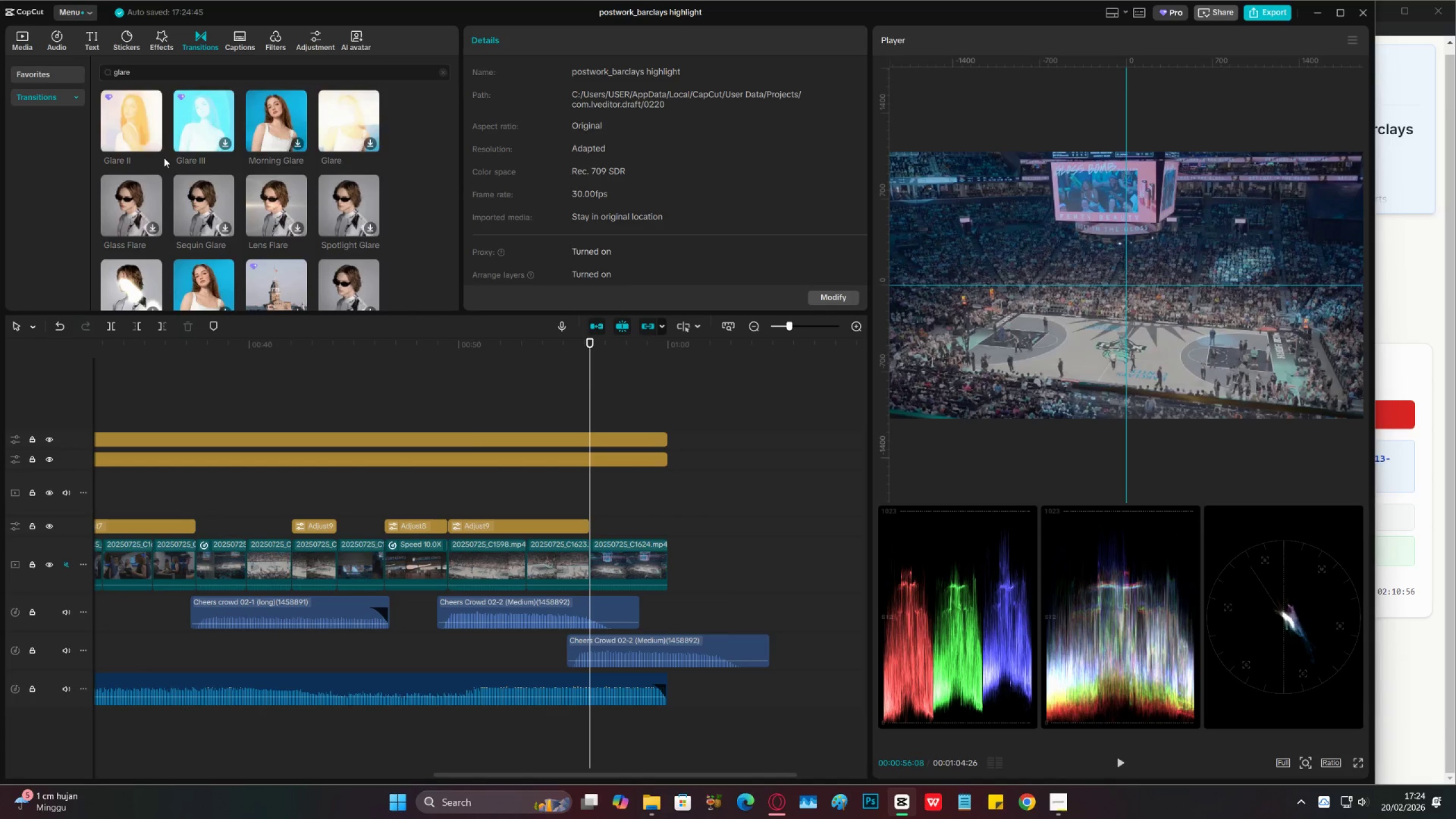 
left_click([156, 142])
 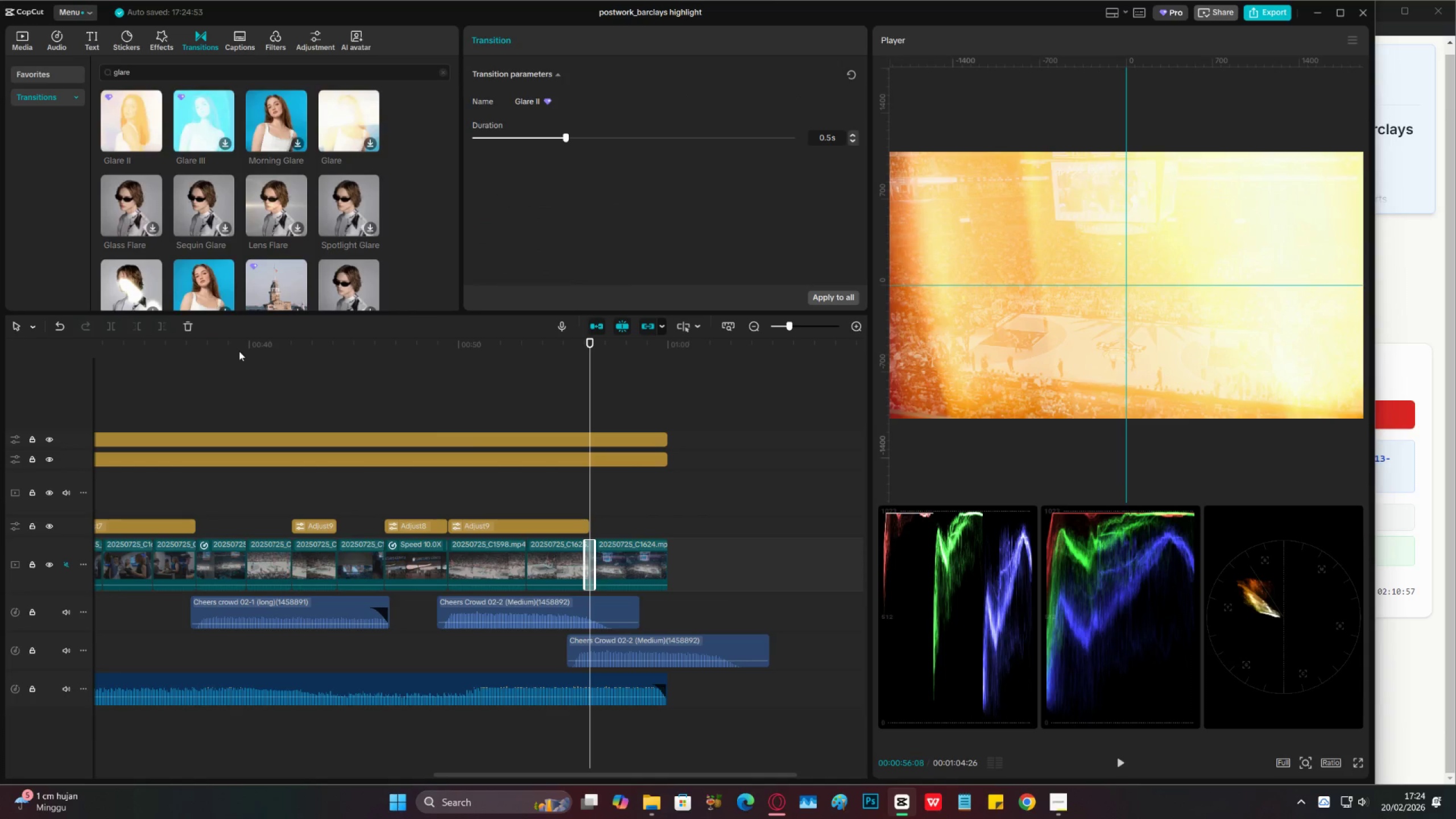 
left_click_drag(start_coordinate=[237, 347], to_coordinate=[0, 359])
 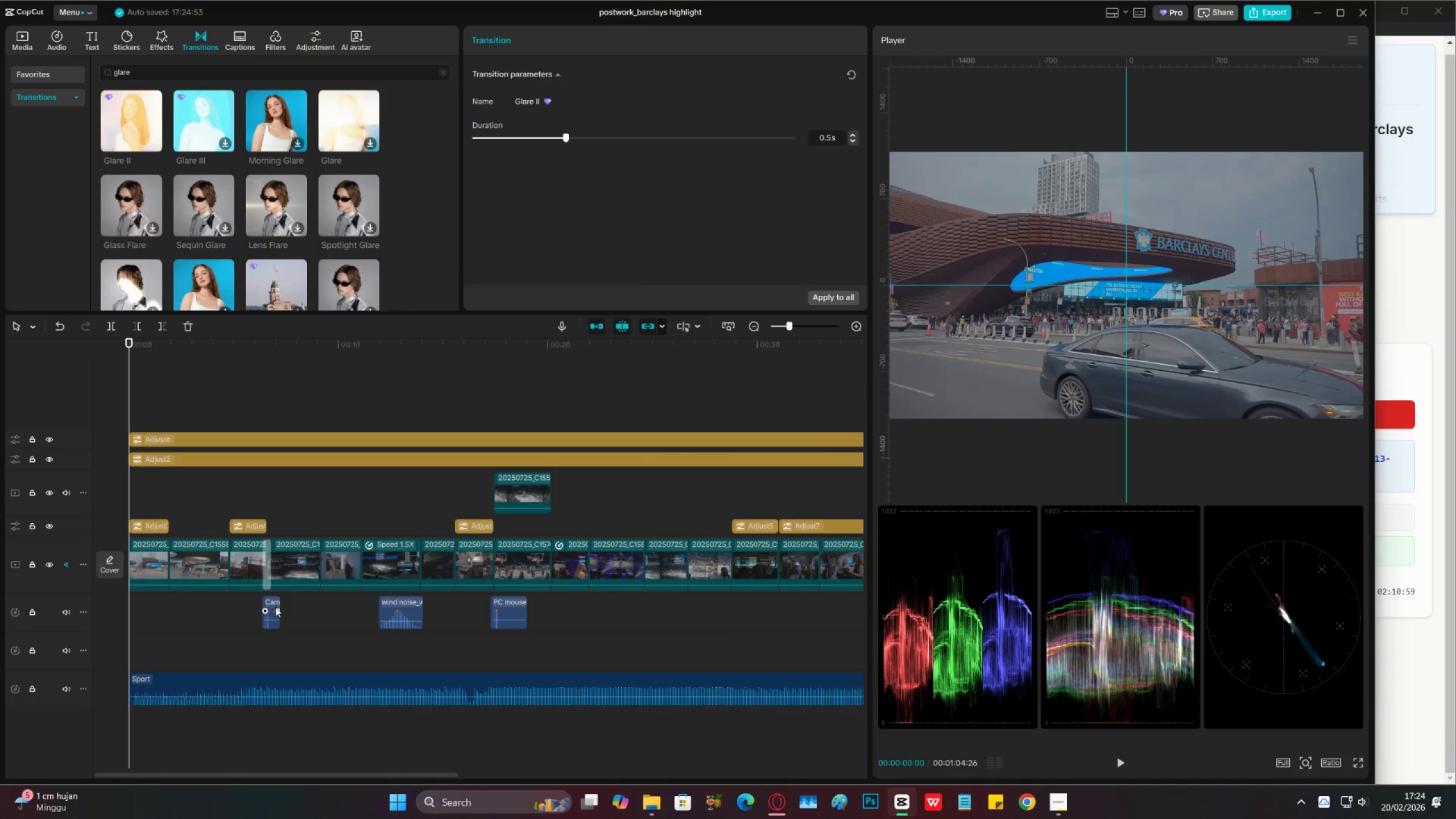 
left_click([272, 605])
 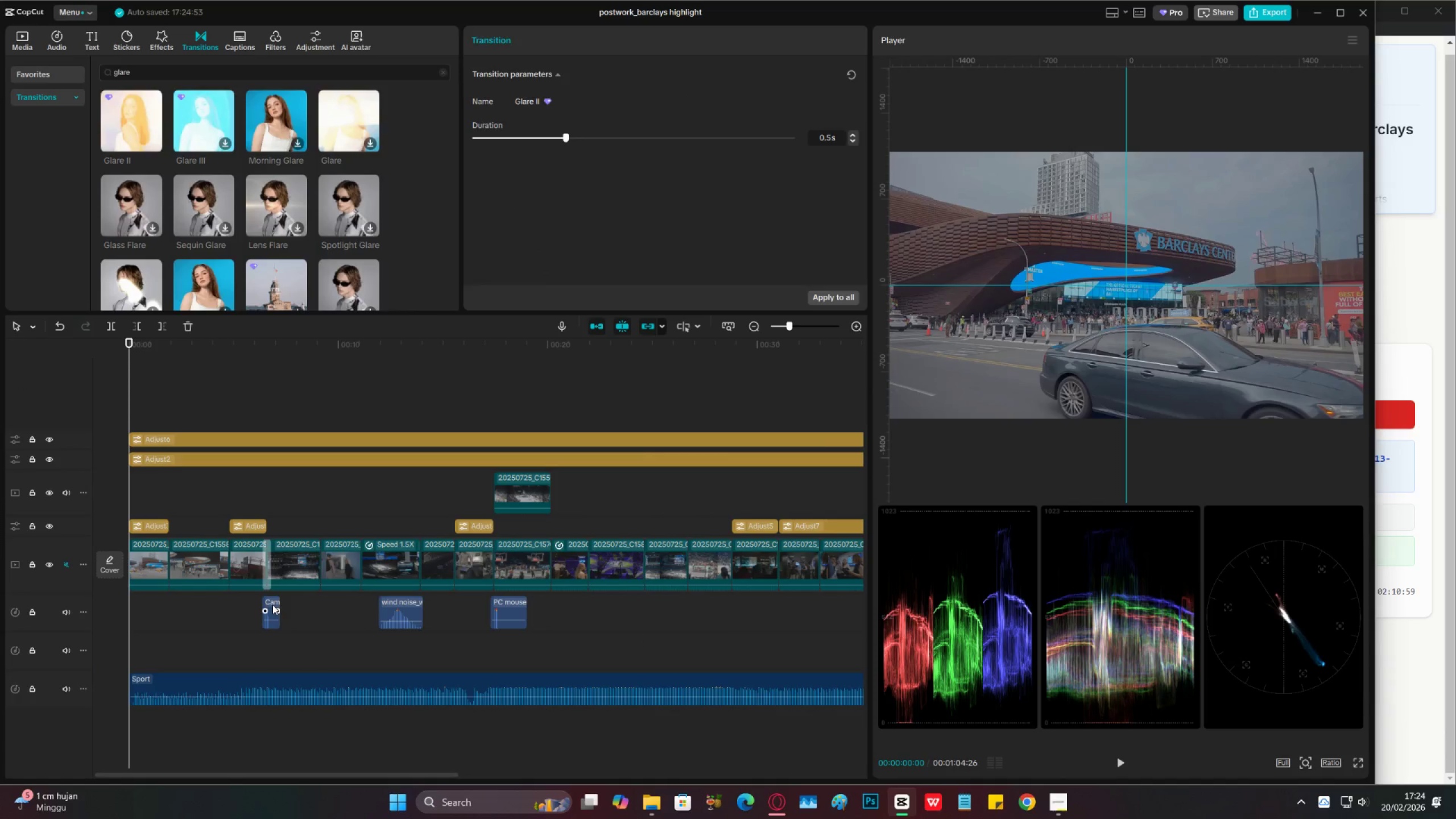 
key(Control+ControlLeft)
 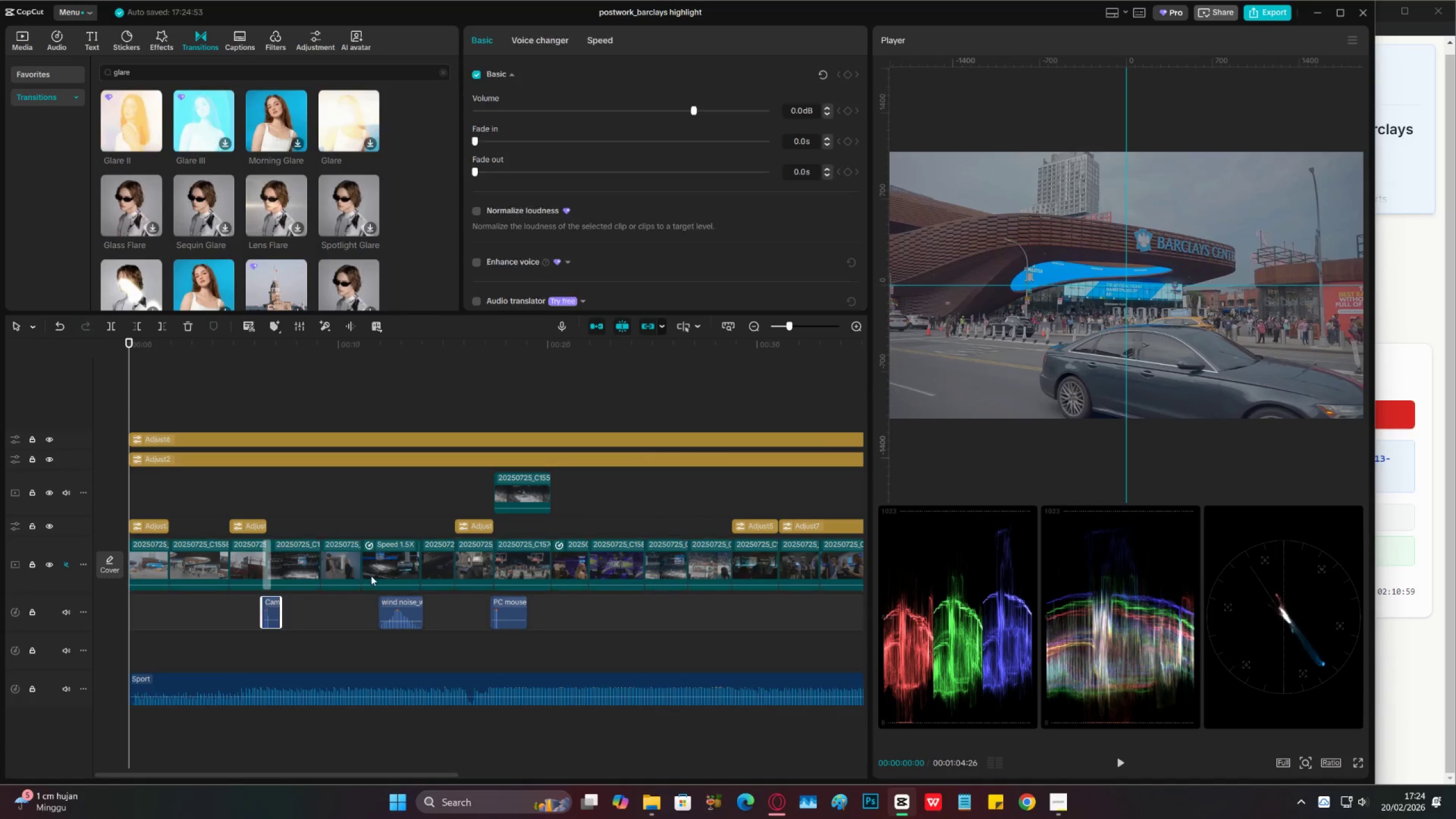 
key(Control+C)
 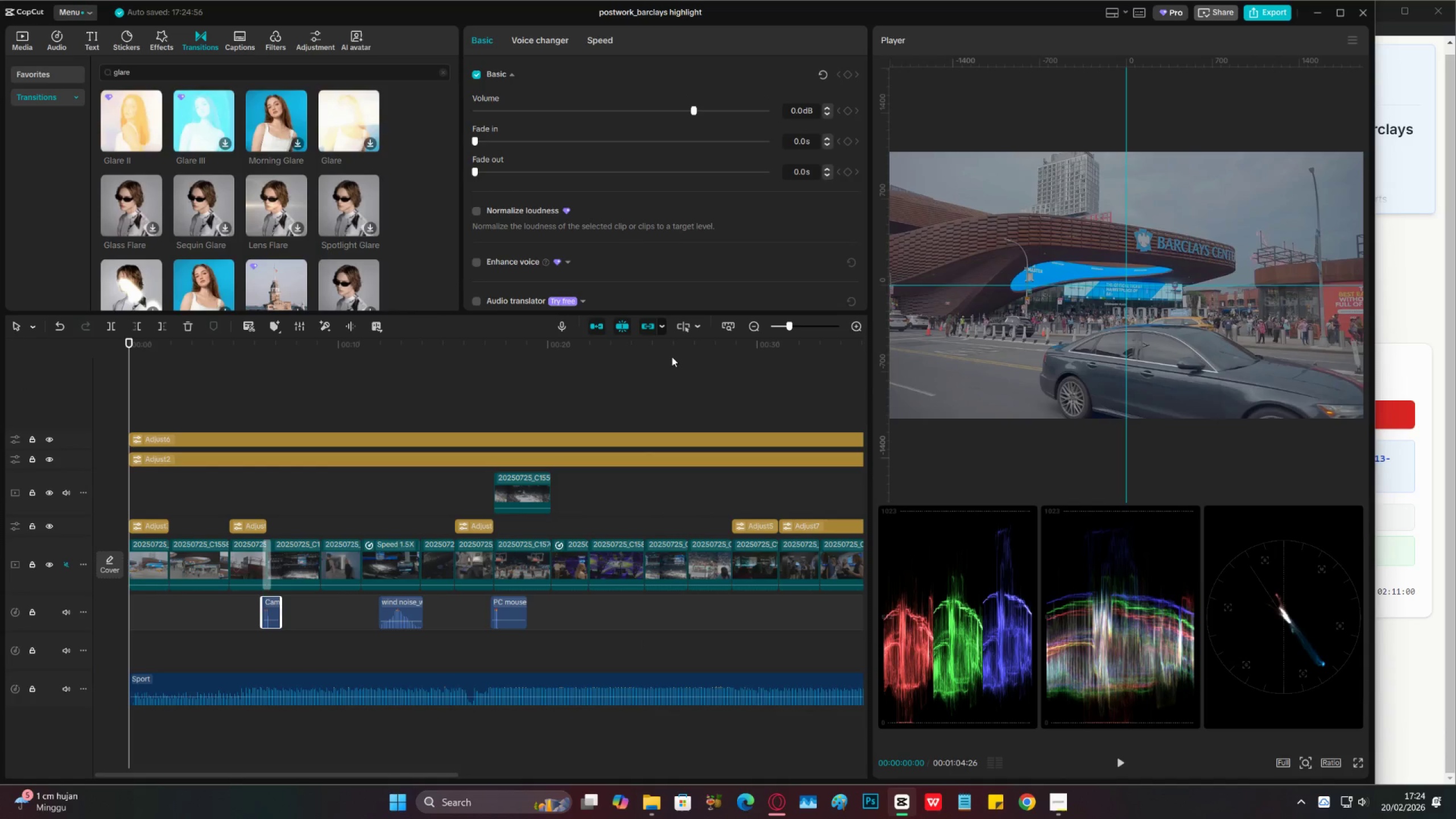 
left_click_drag(start_coordinate=[675, 353], to_coordinate=[702, 384])
 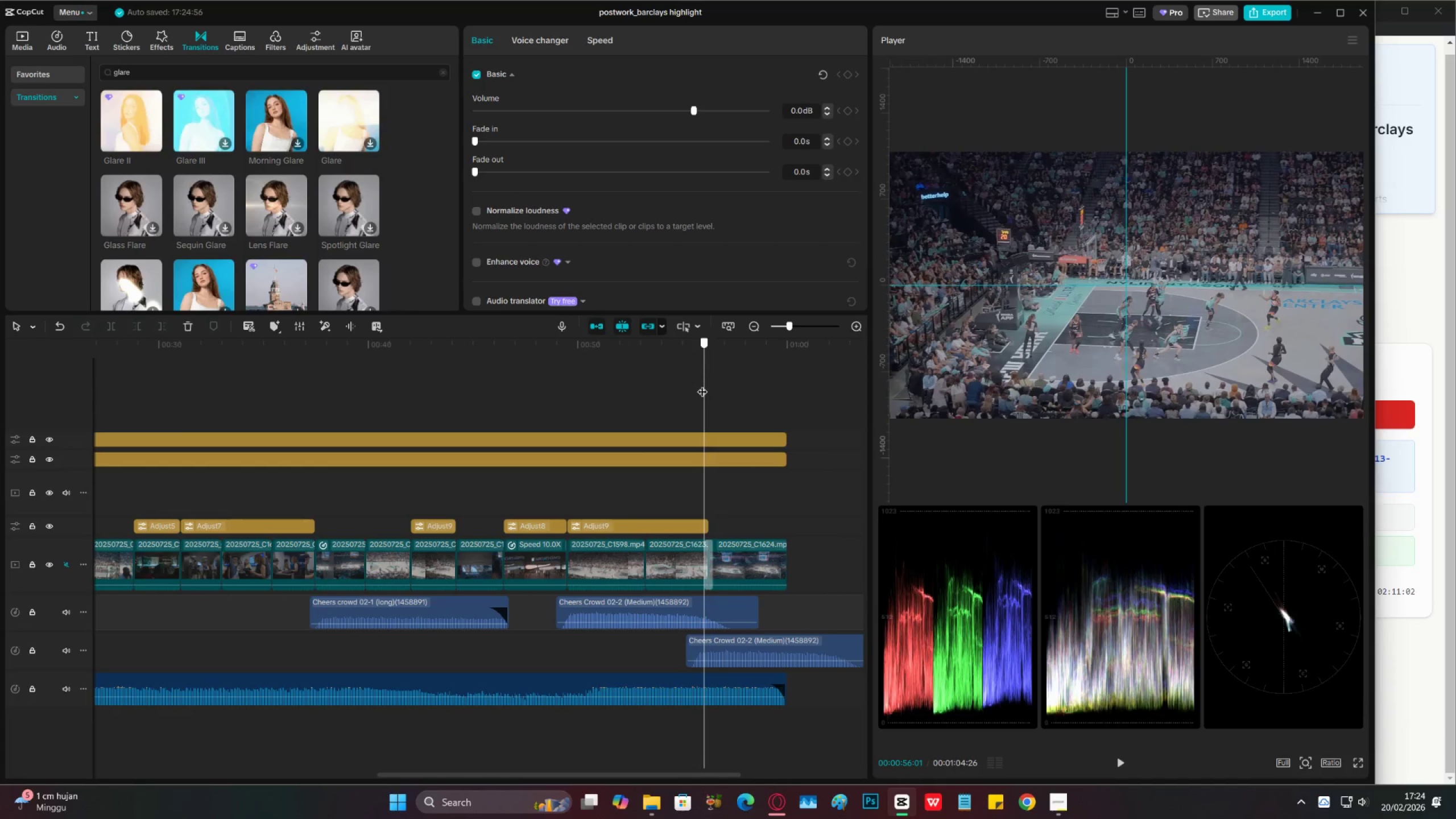 
key(Control+V)
 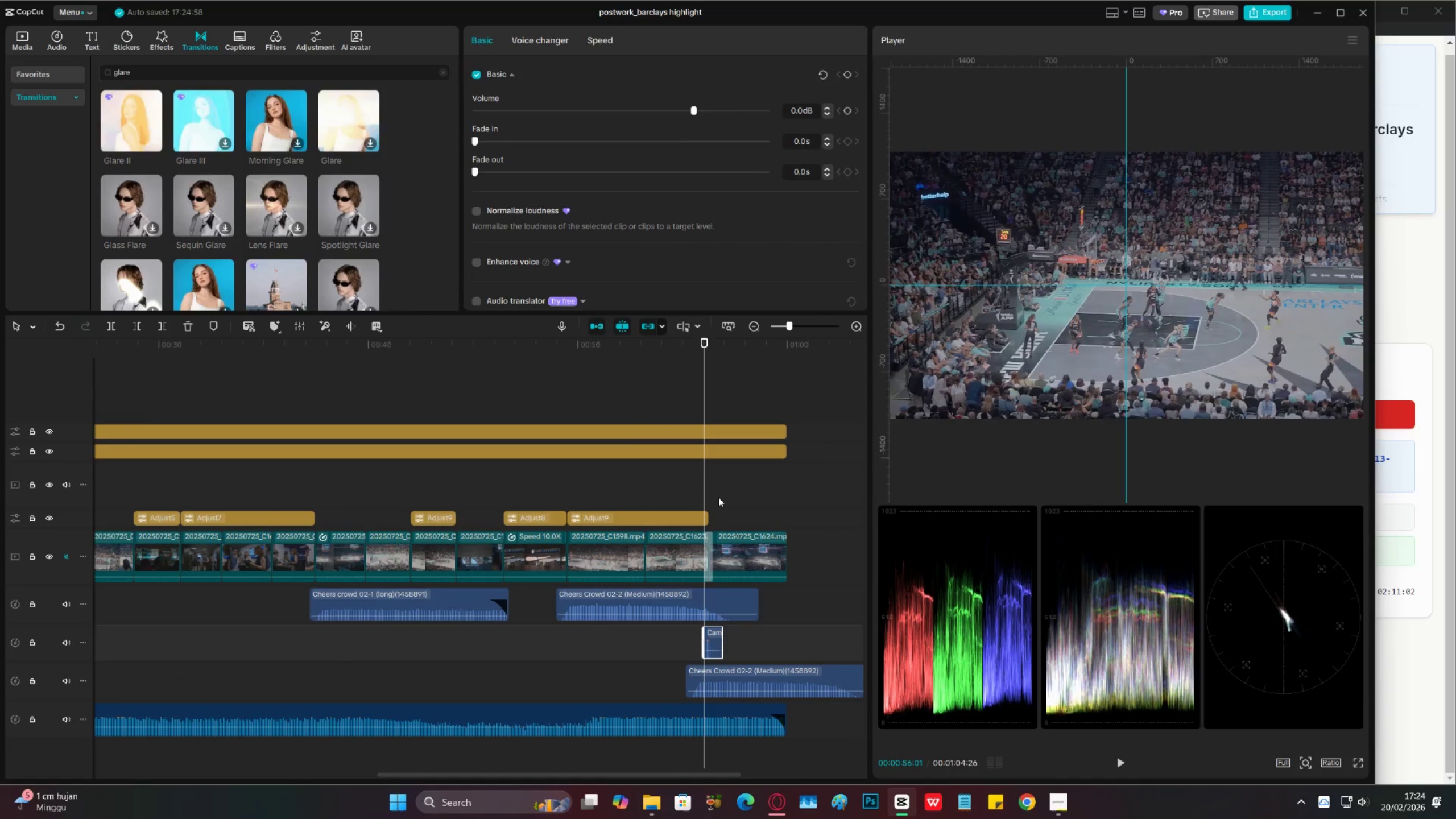 
key(Space)
 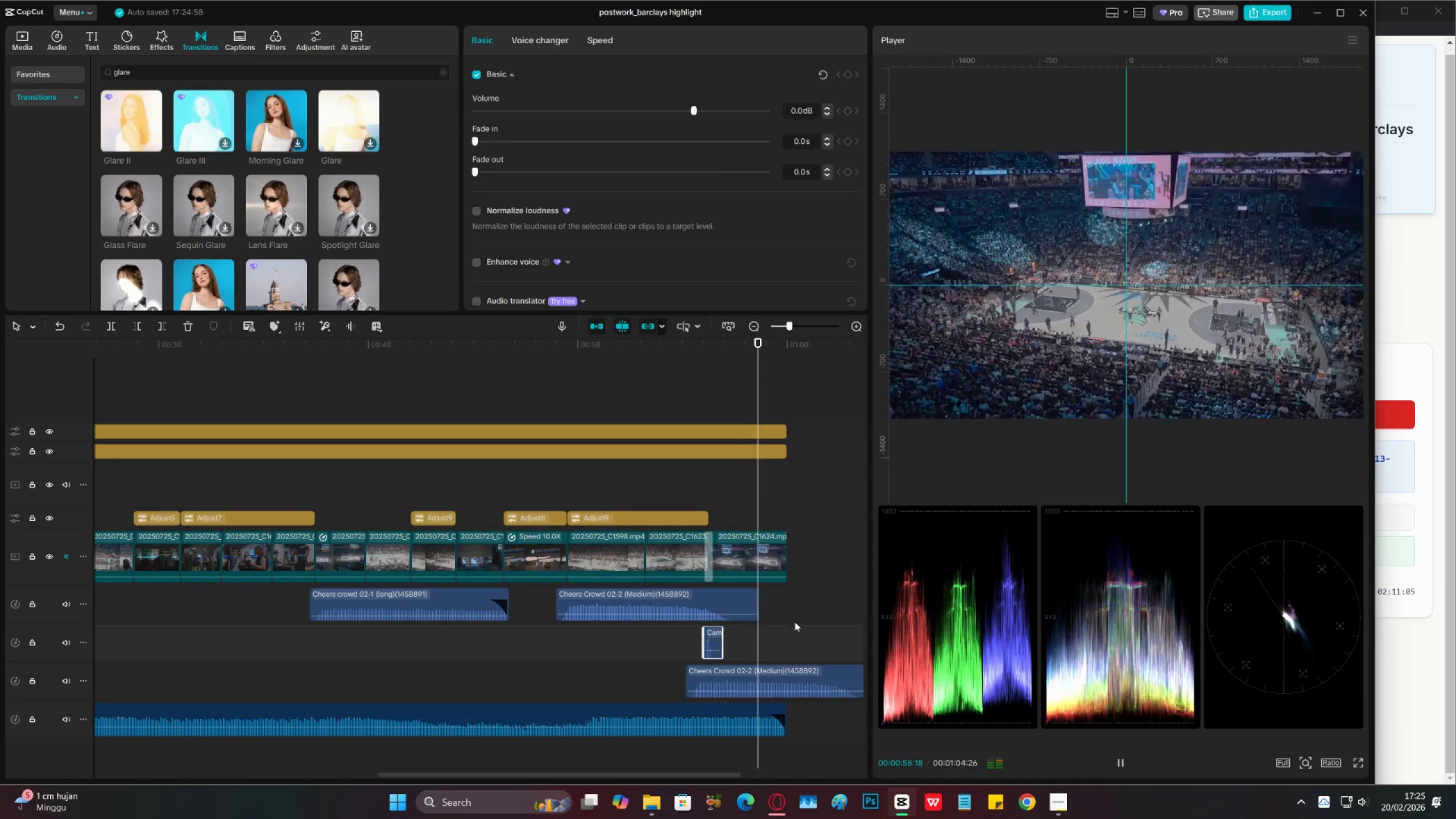 
key(Space)
 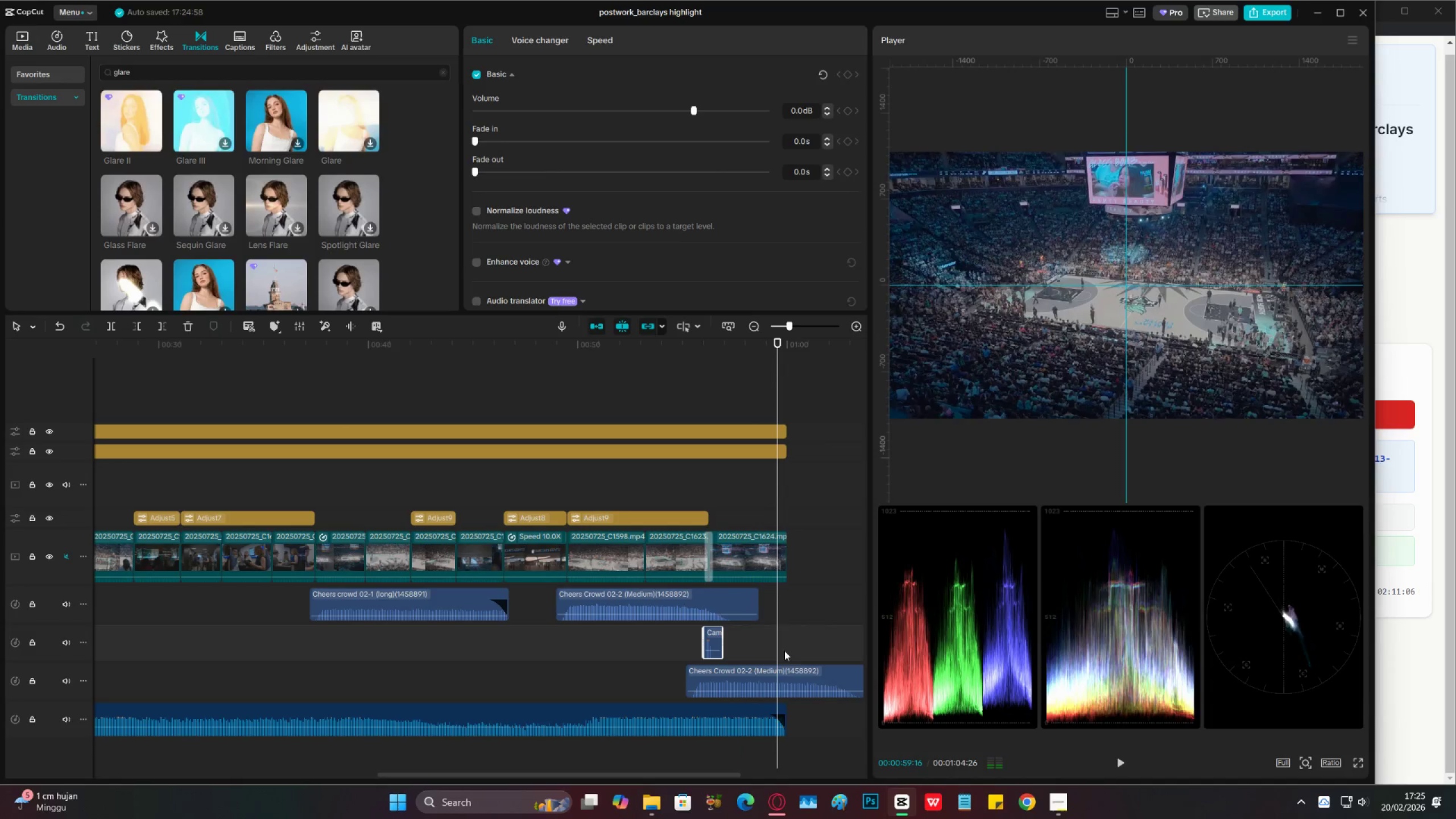 
key(Space)
 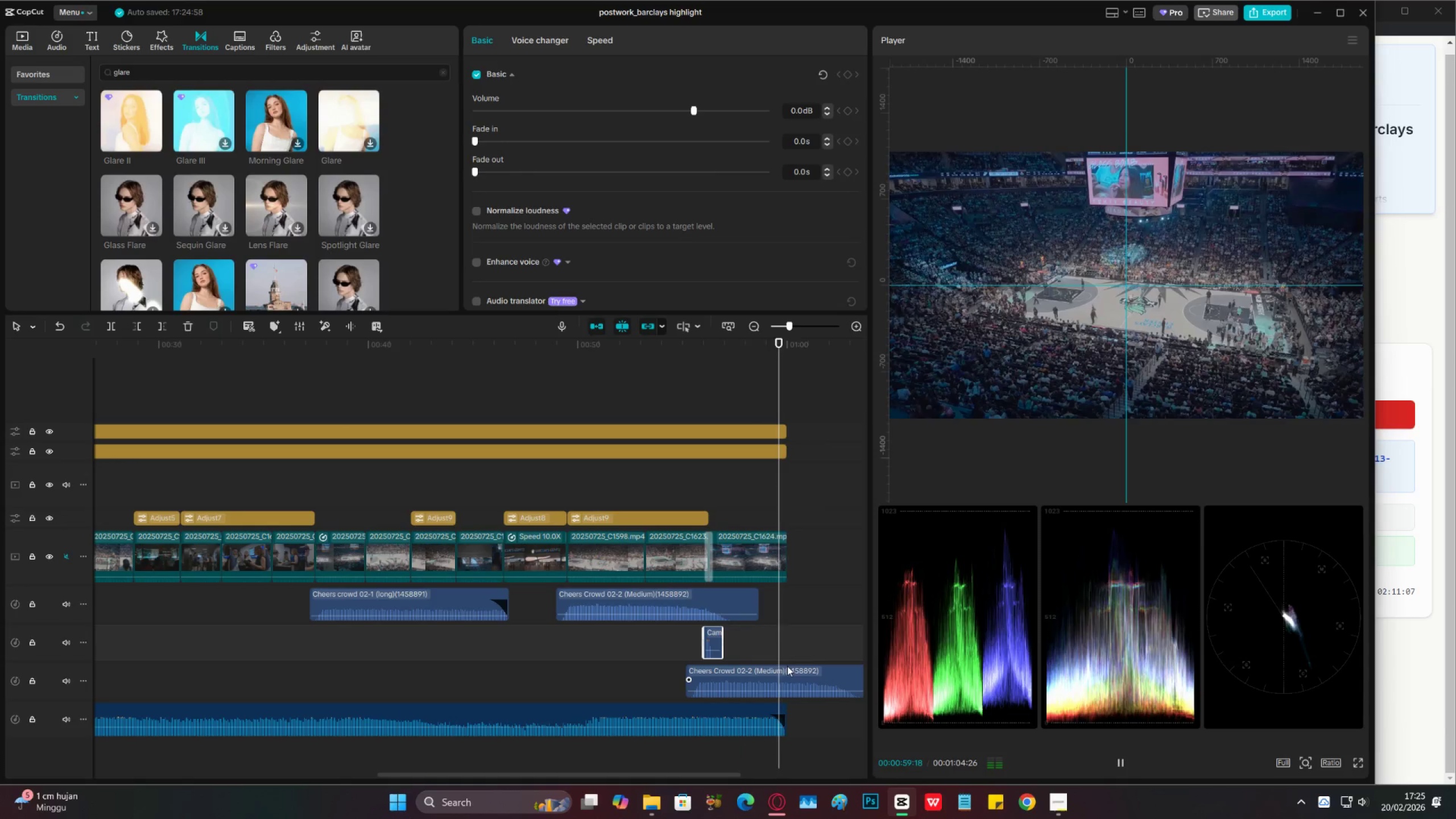 
key(Space)
 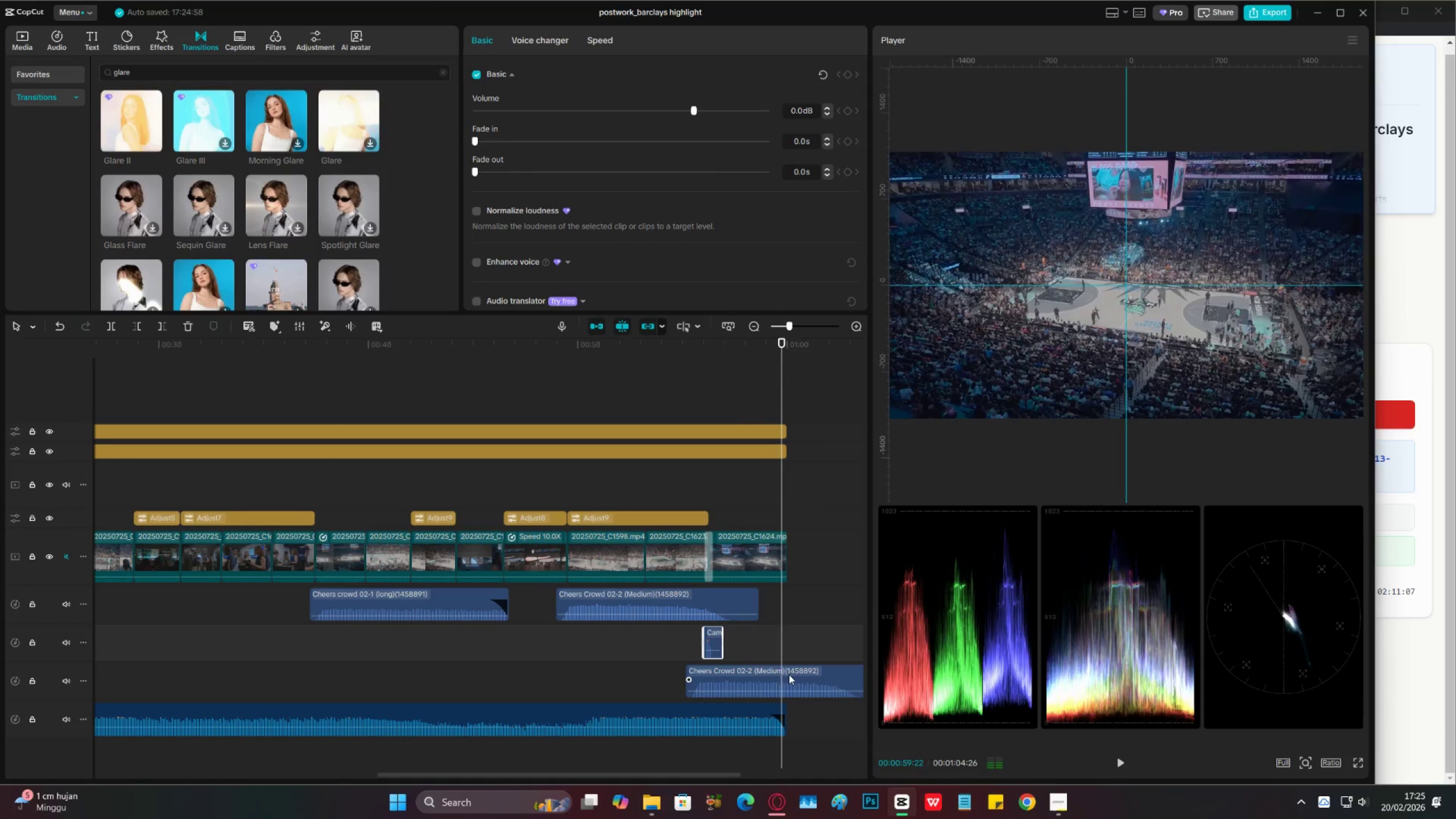 
key(C)
 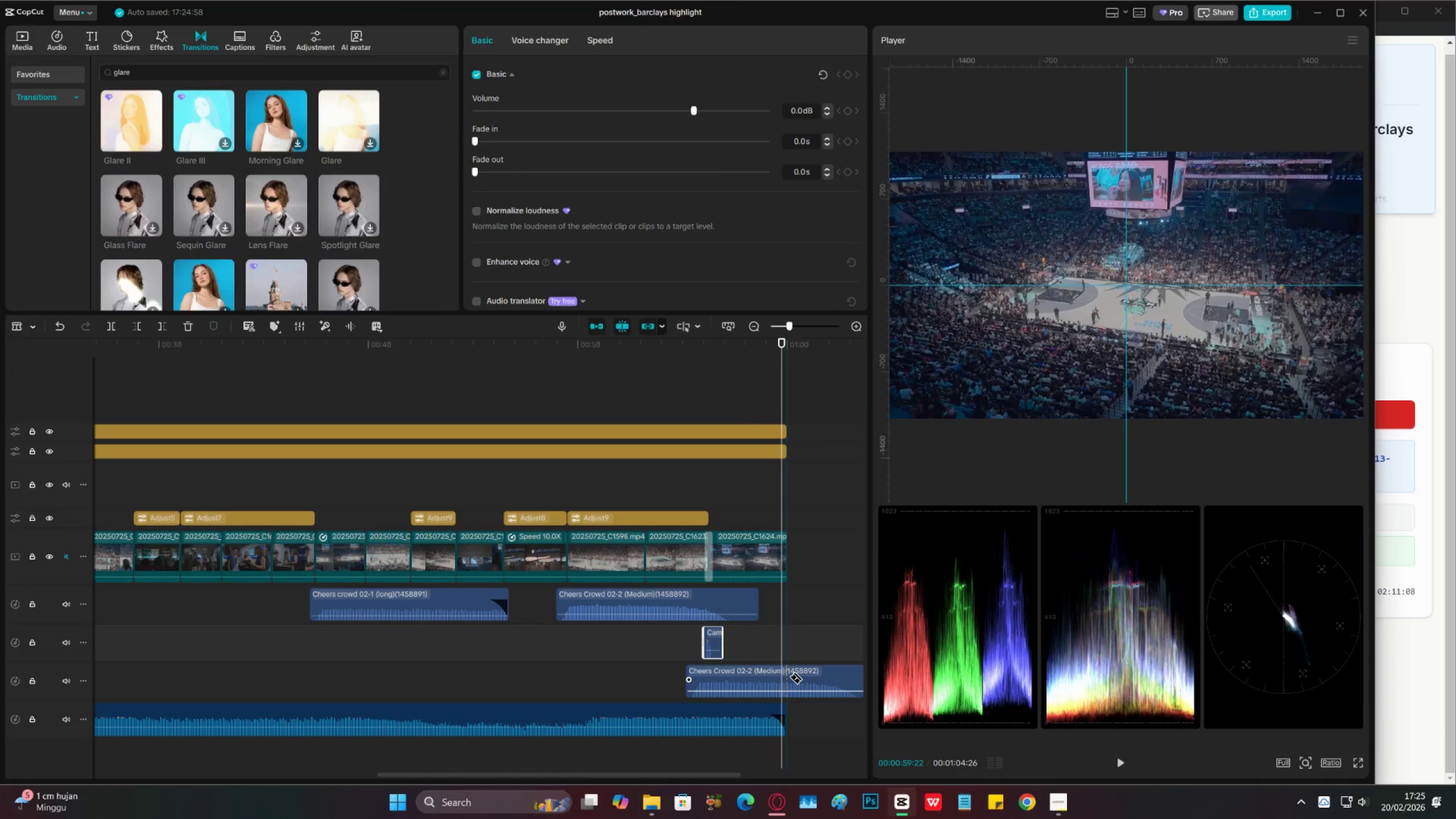 
left_click([789, 677])
 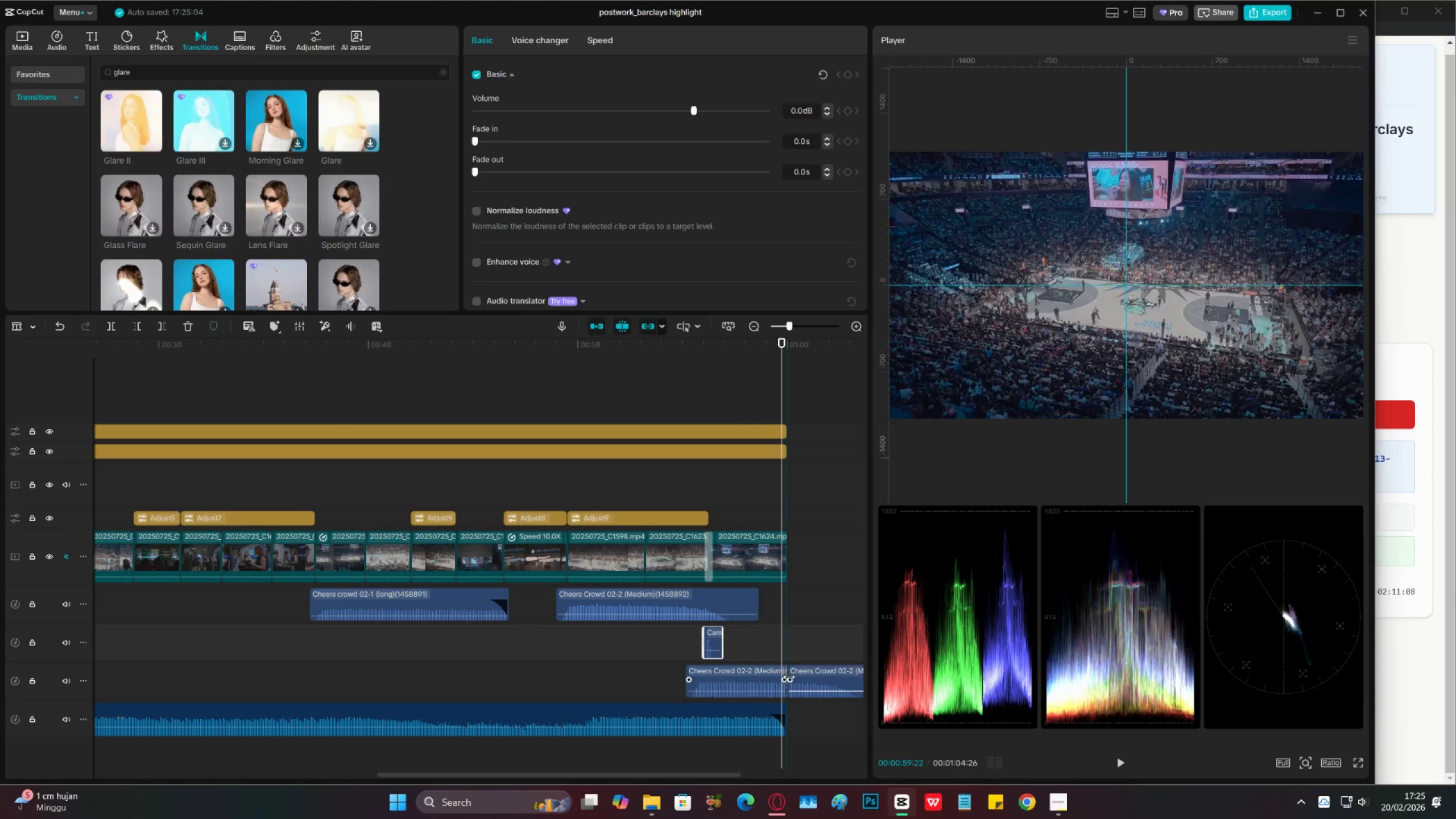 
key(V)
 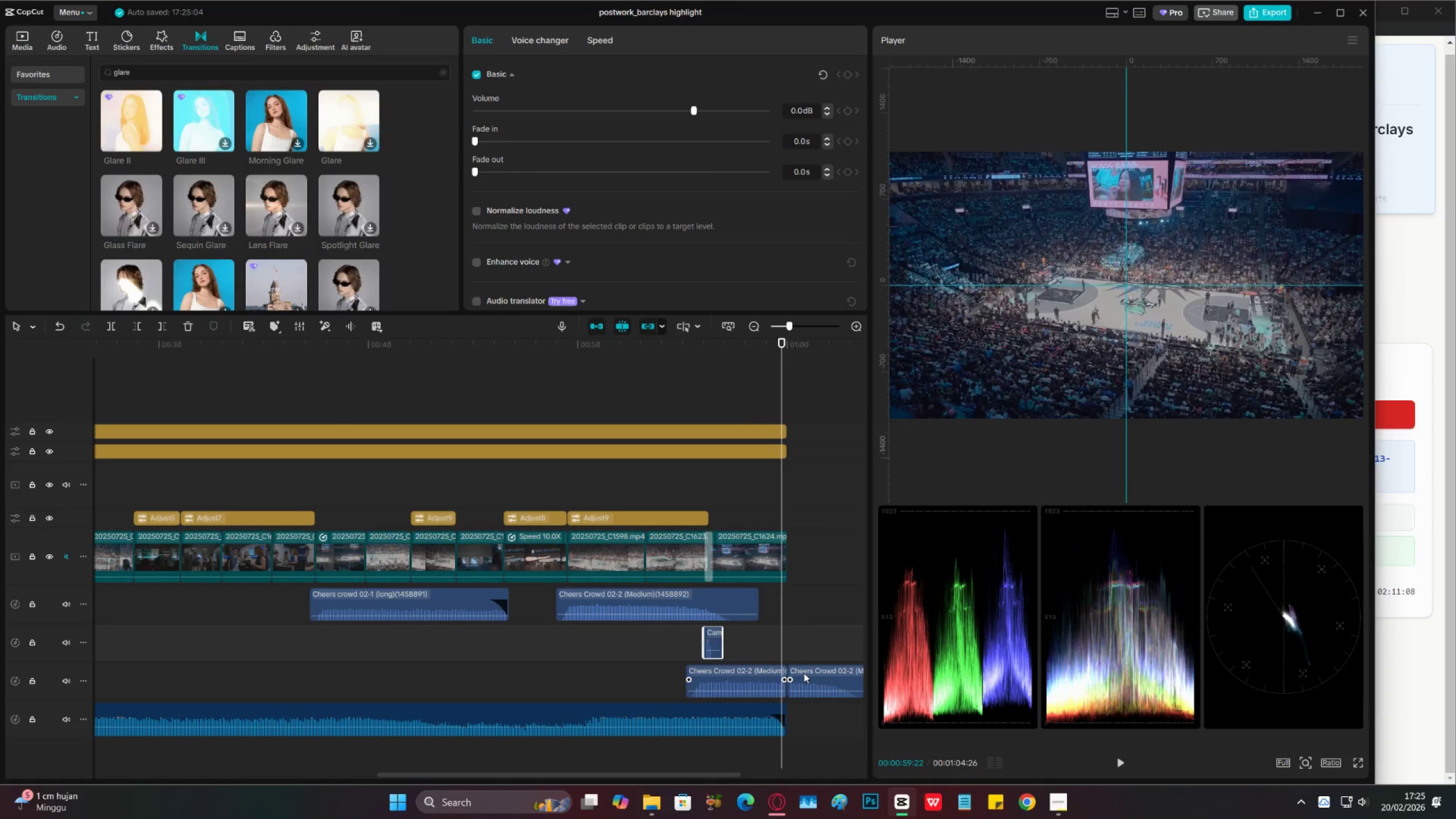 
left_click([804, 673])
 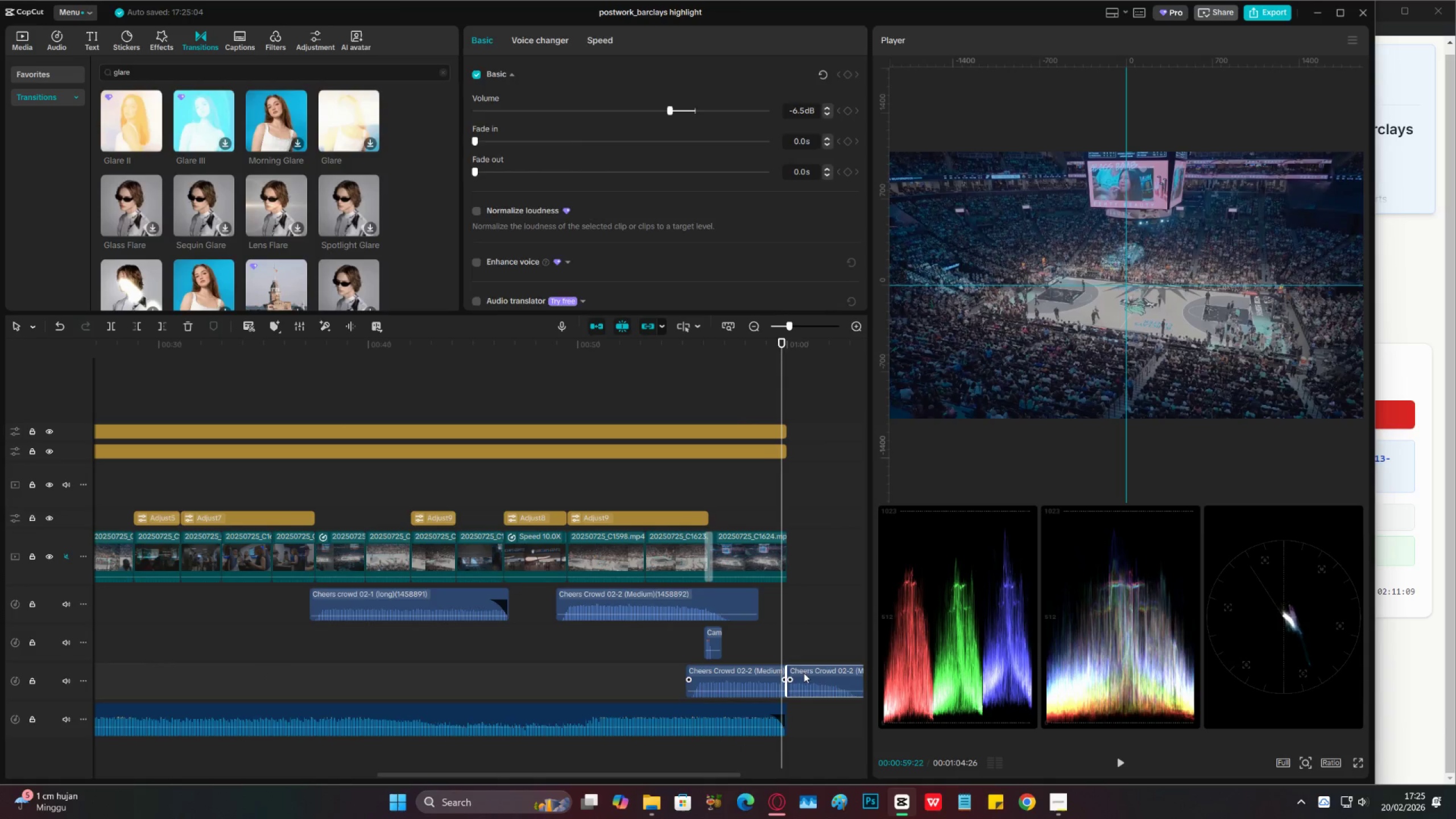 
key(X)
 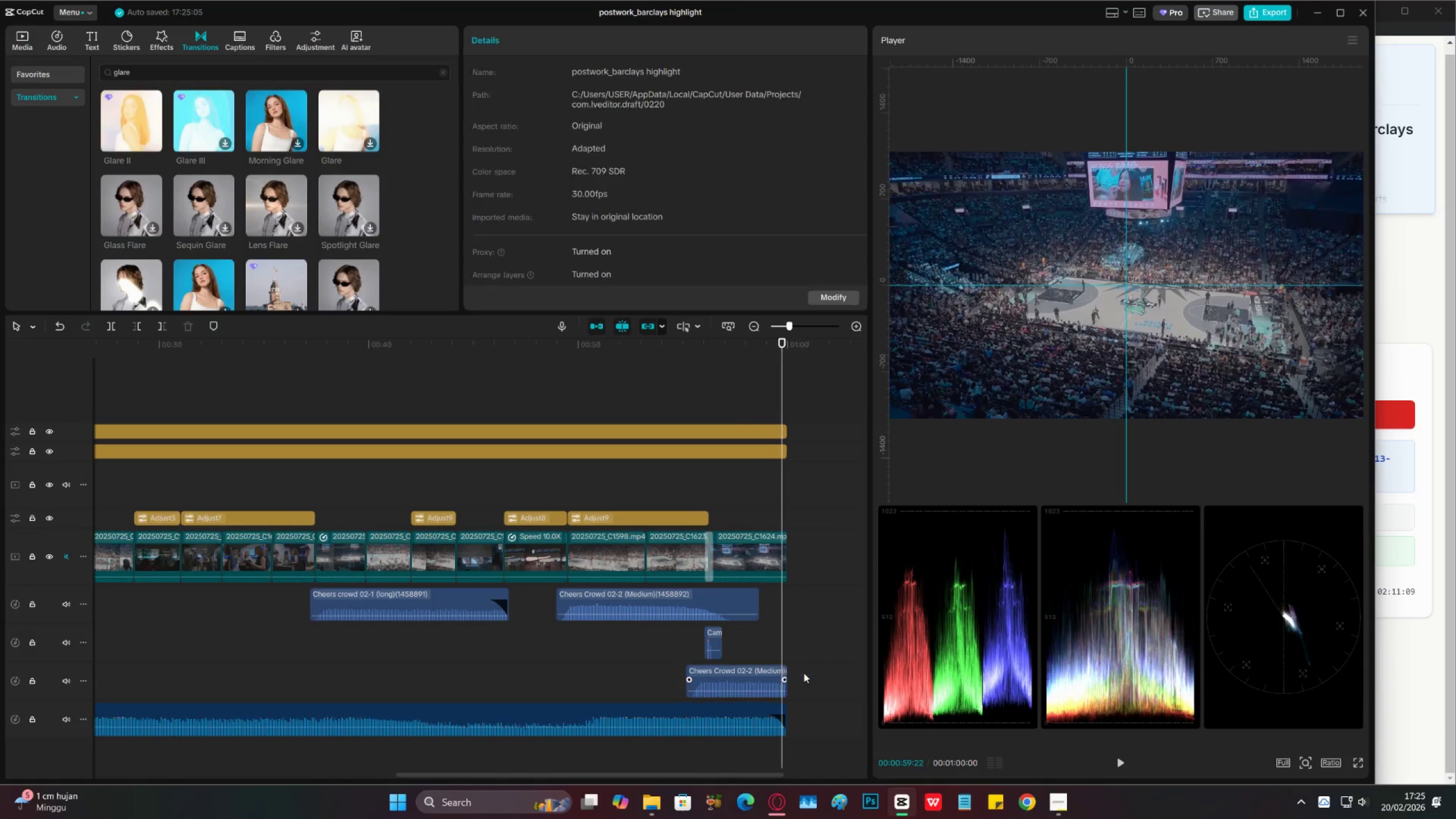 
key(Space)
 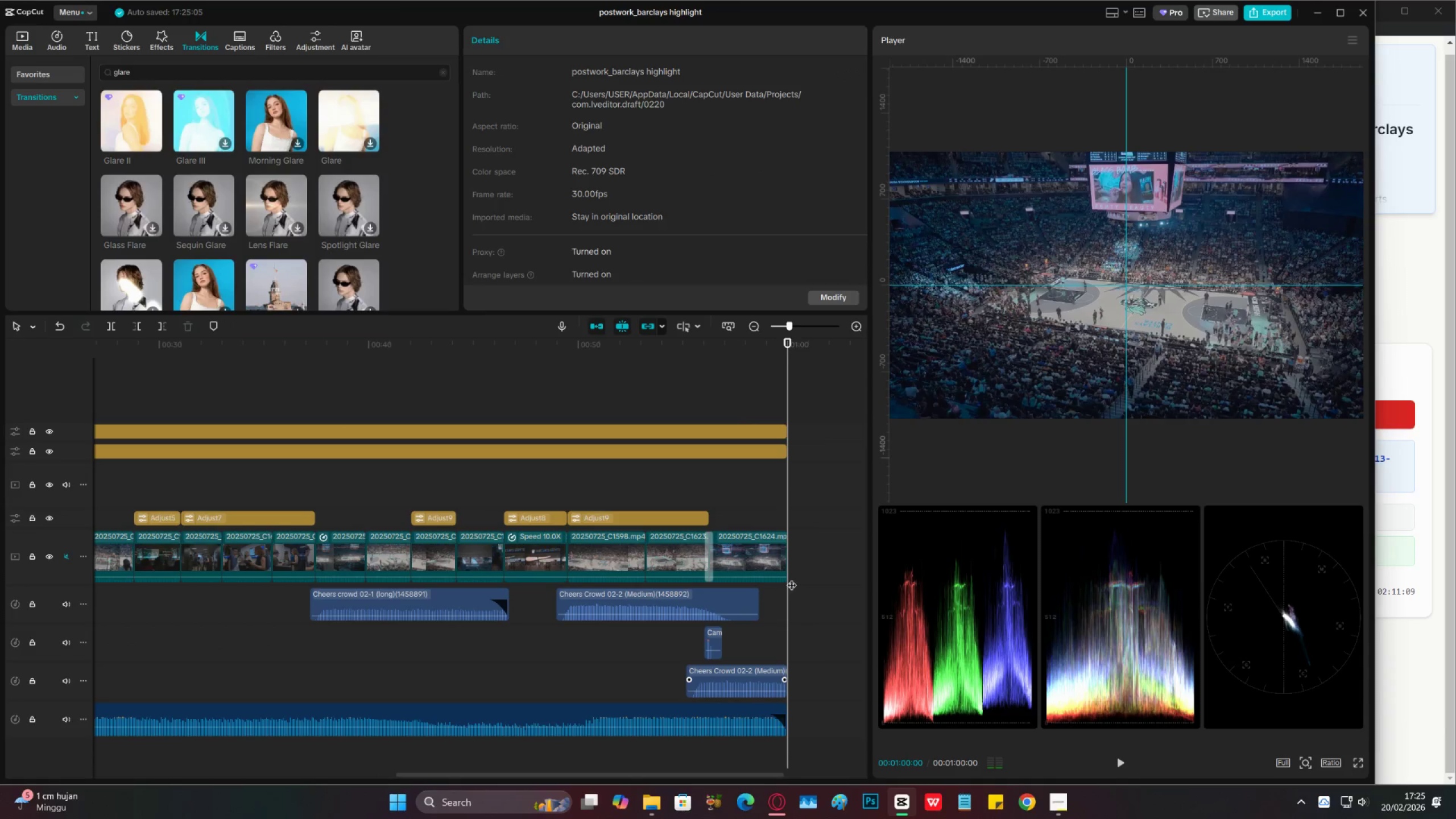 
key(Space)
 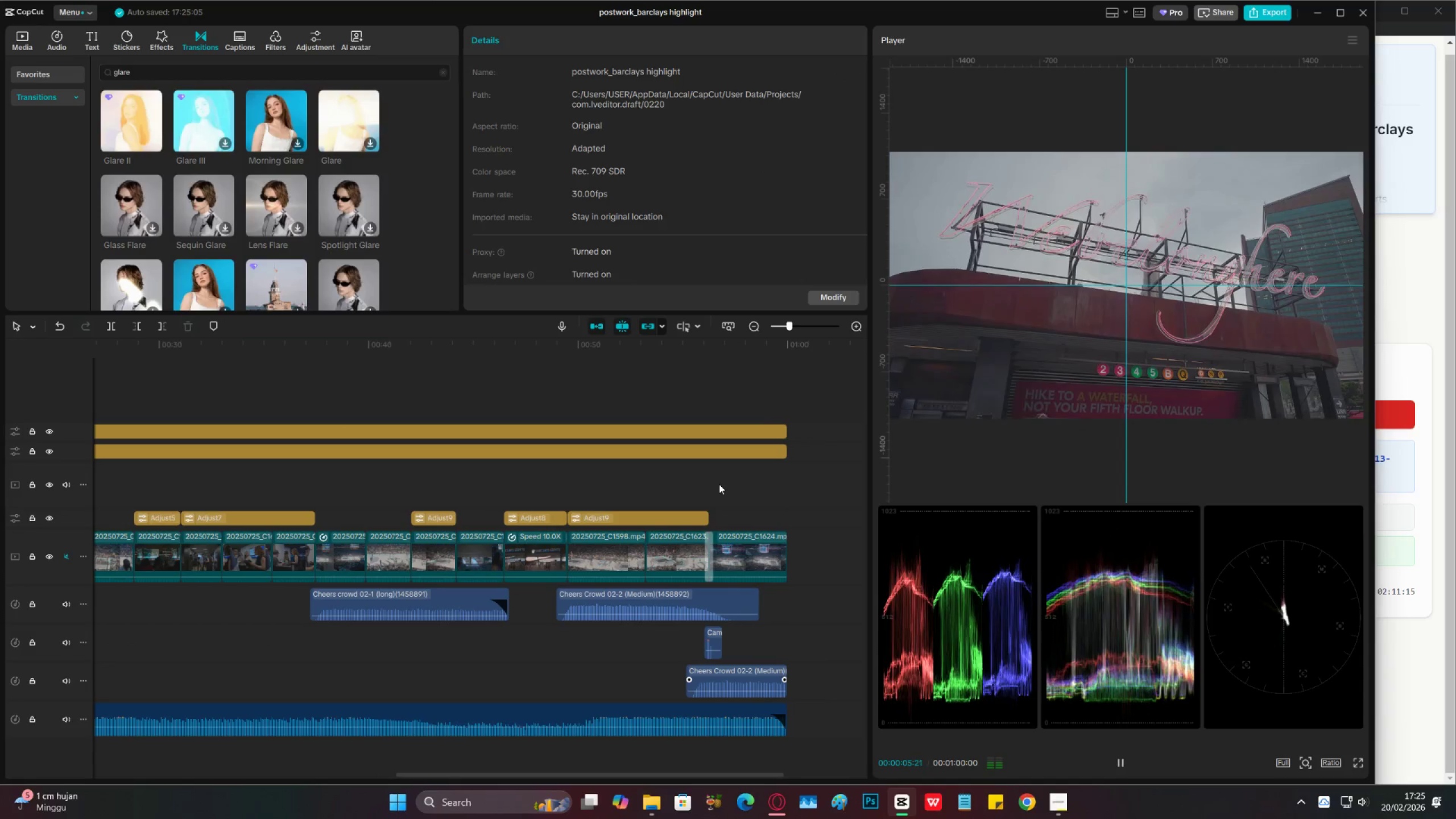 
wait(7.78)
 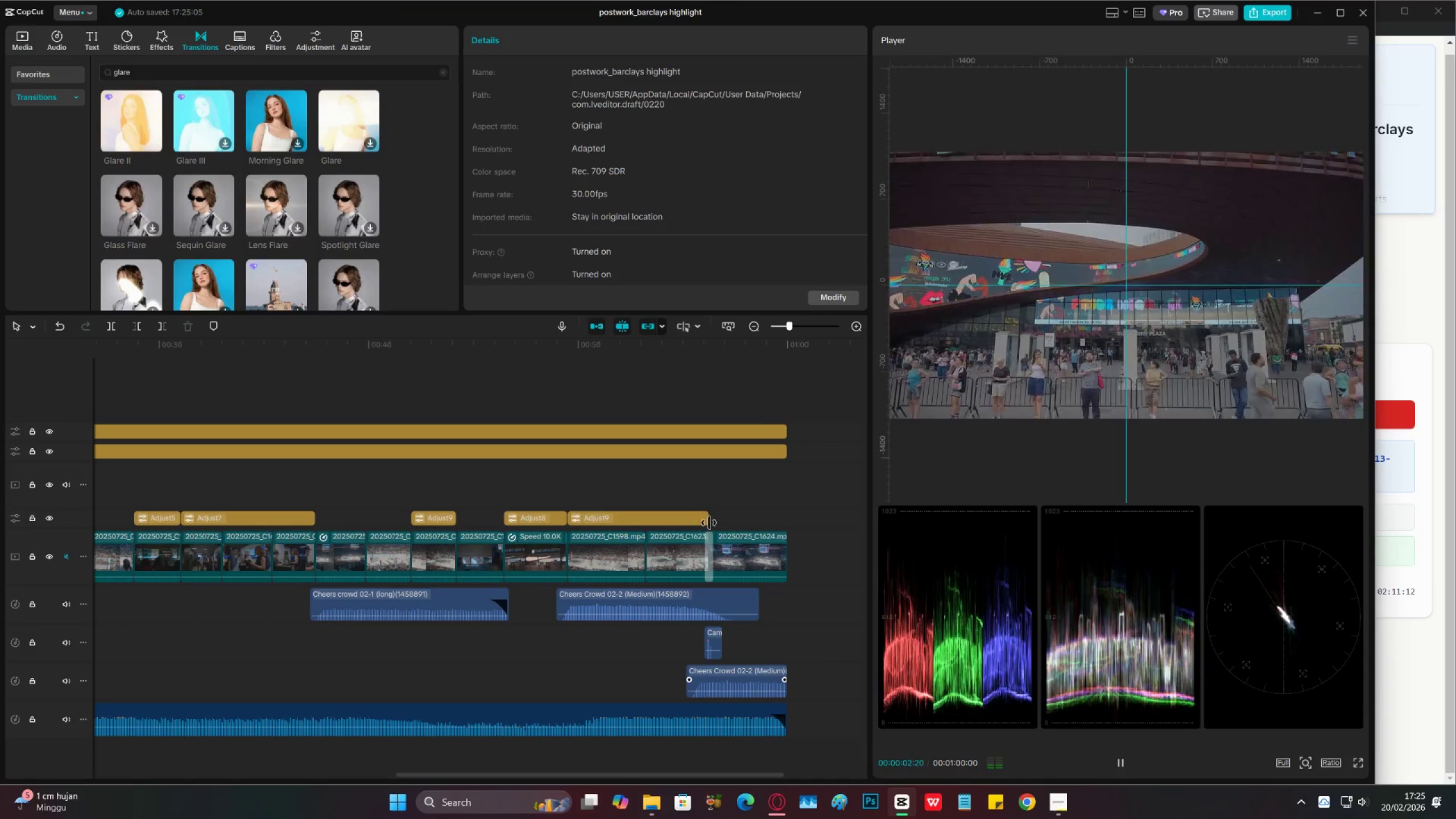 
key(Space)
 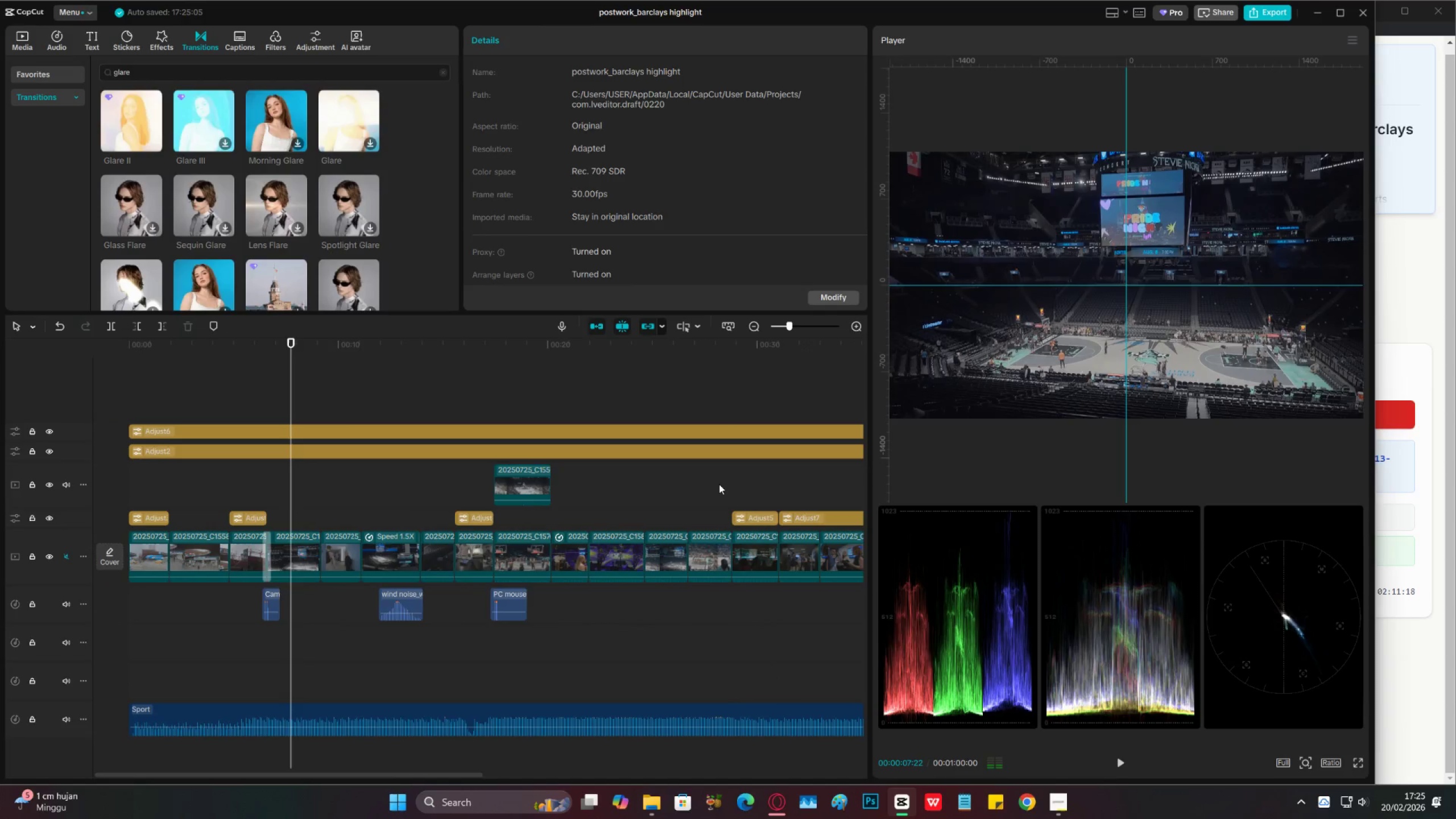 
key(Space)
 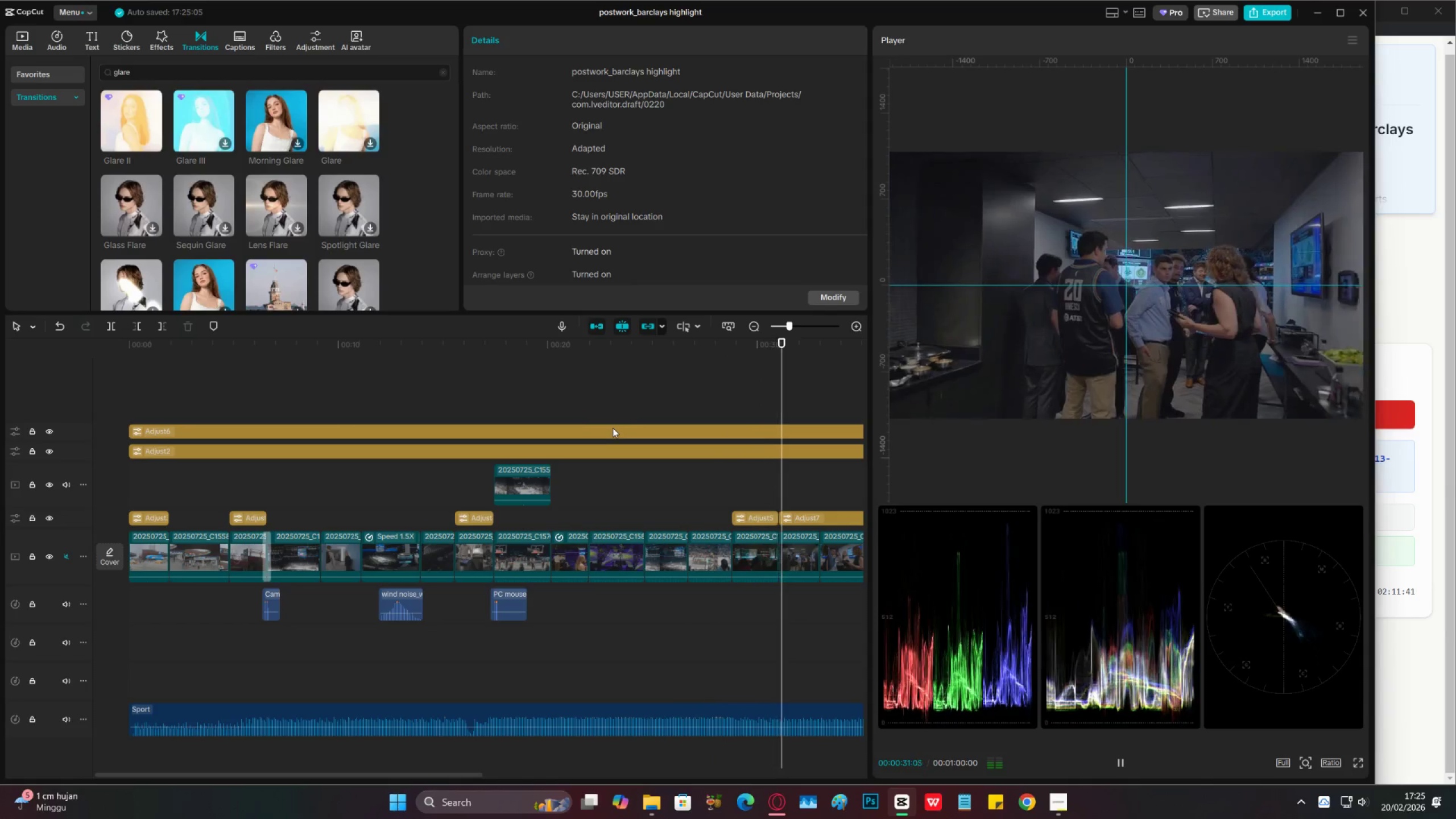 
wait(28.46)
 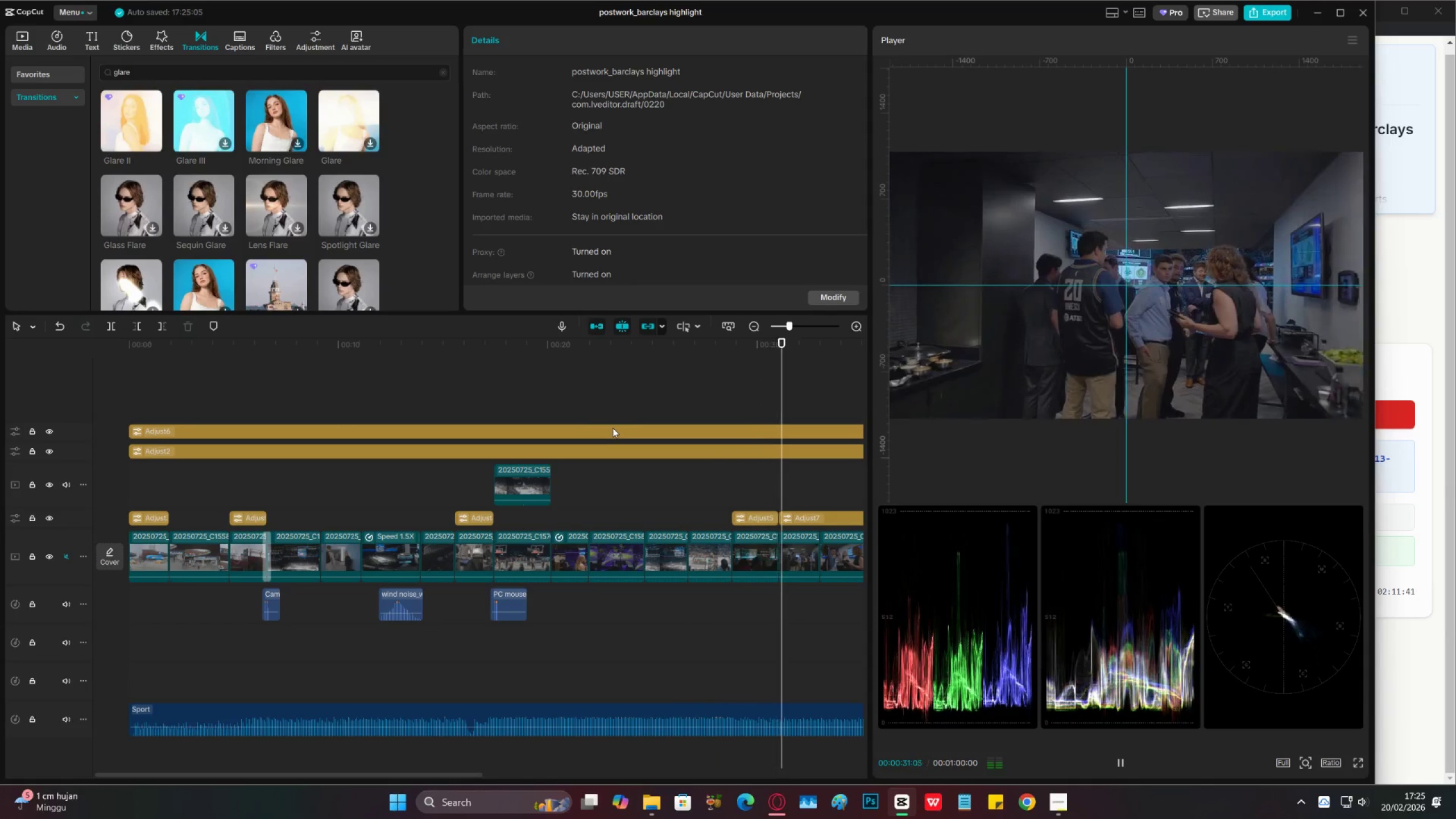 
left_click_drag(start_coordinate=[777, 326], to_coordinate=[781, 326])
 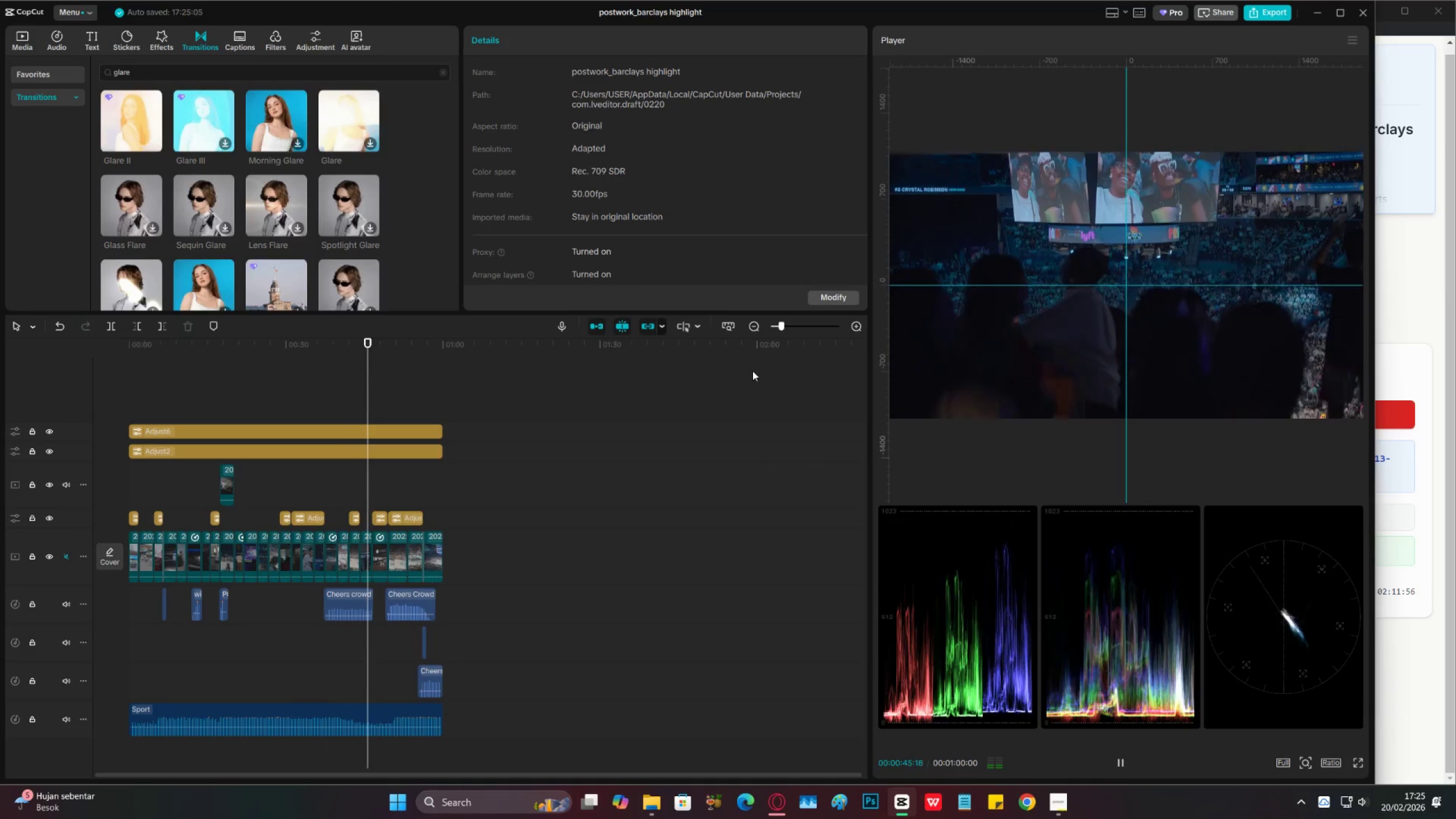 
wait(13.29)
 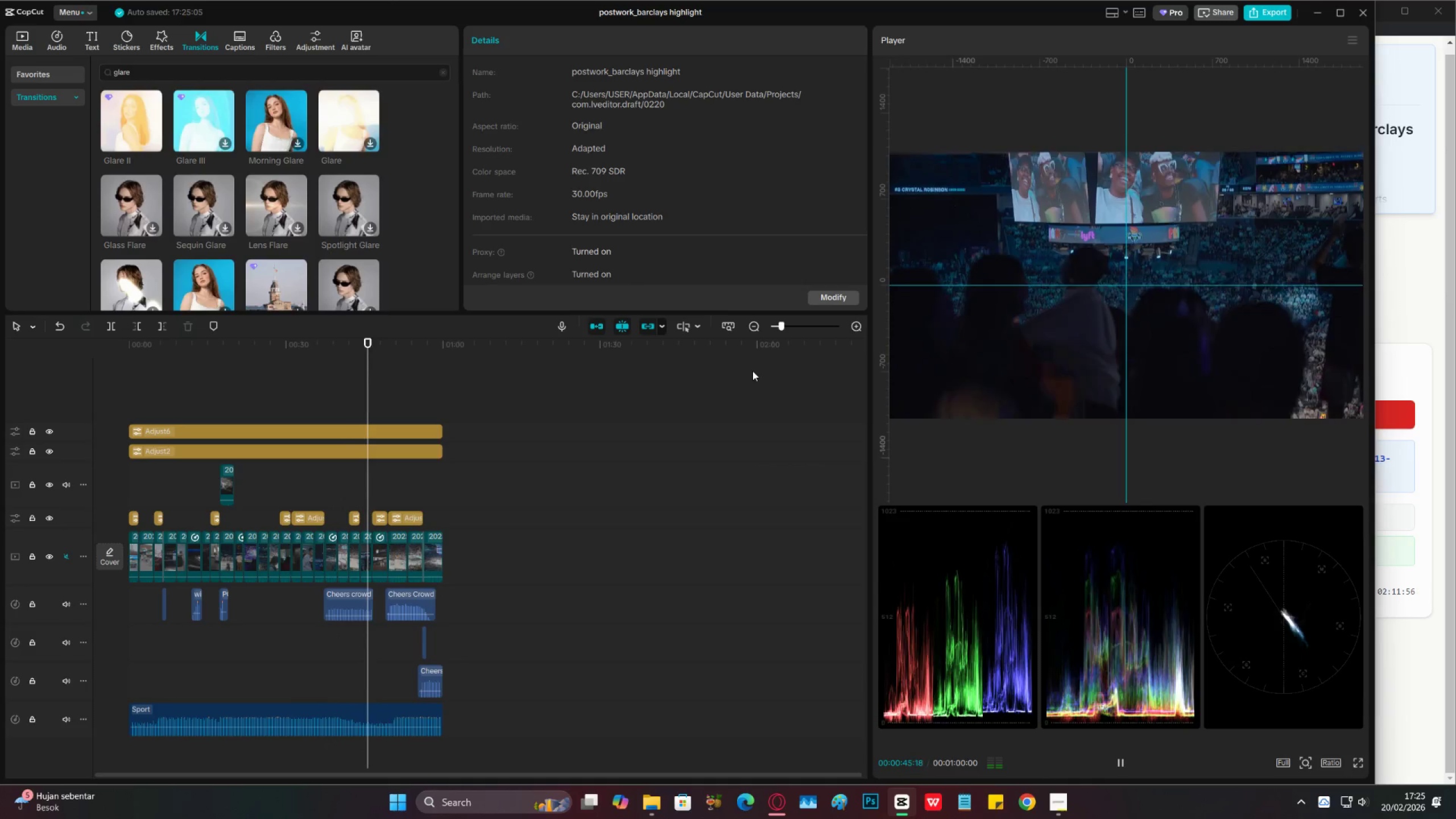 
double_click([857, 326])
 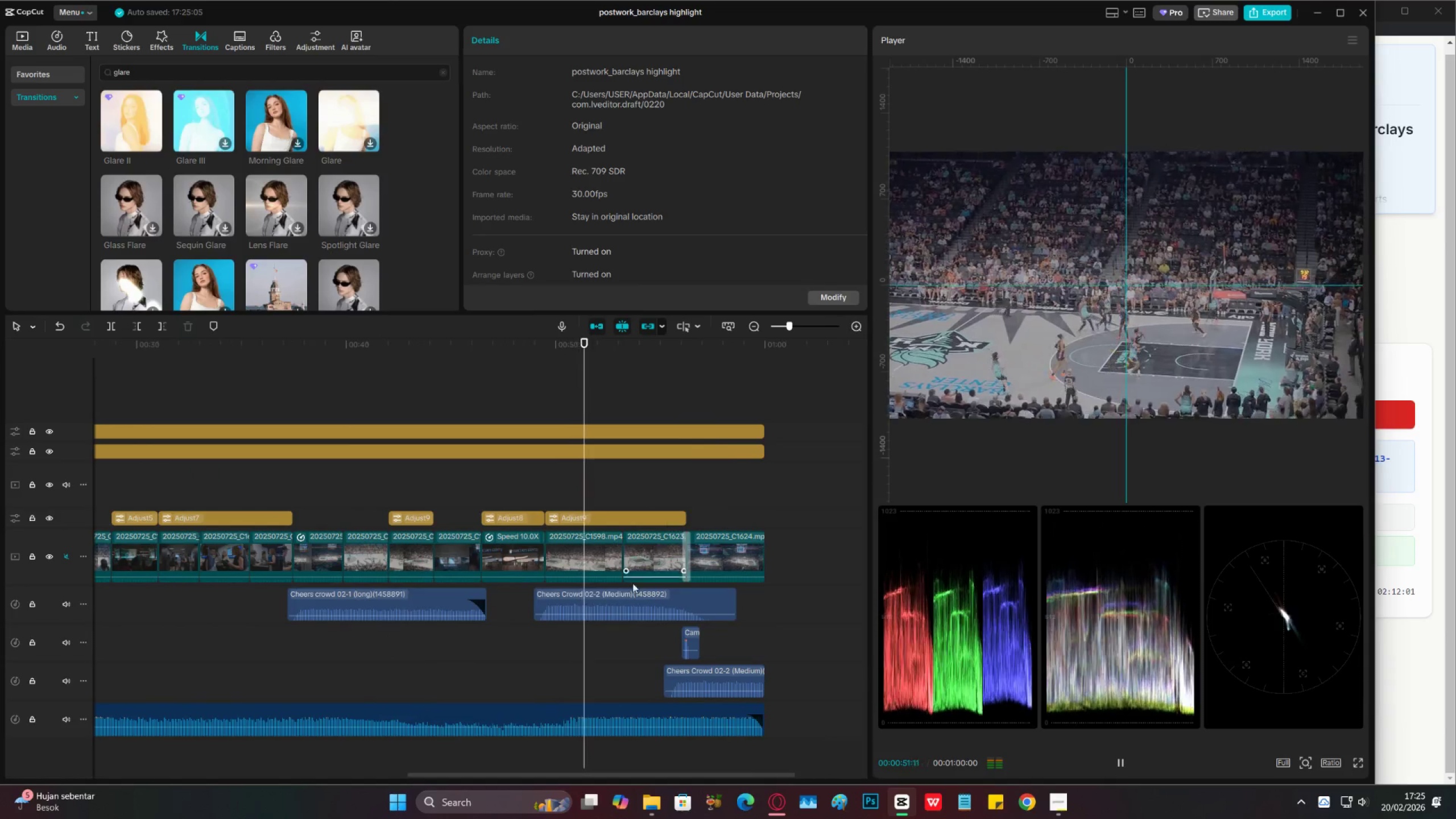 
left_click([624, 602])
 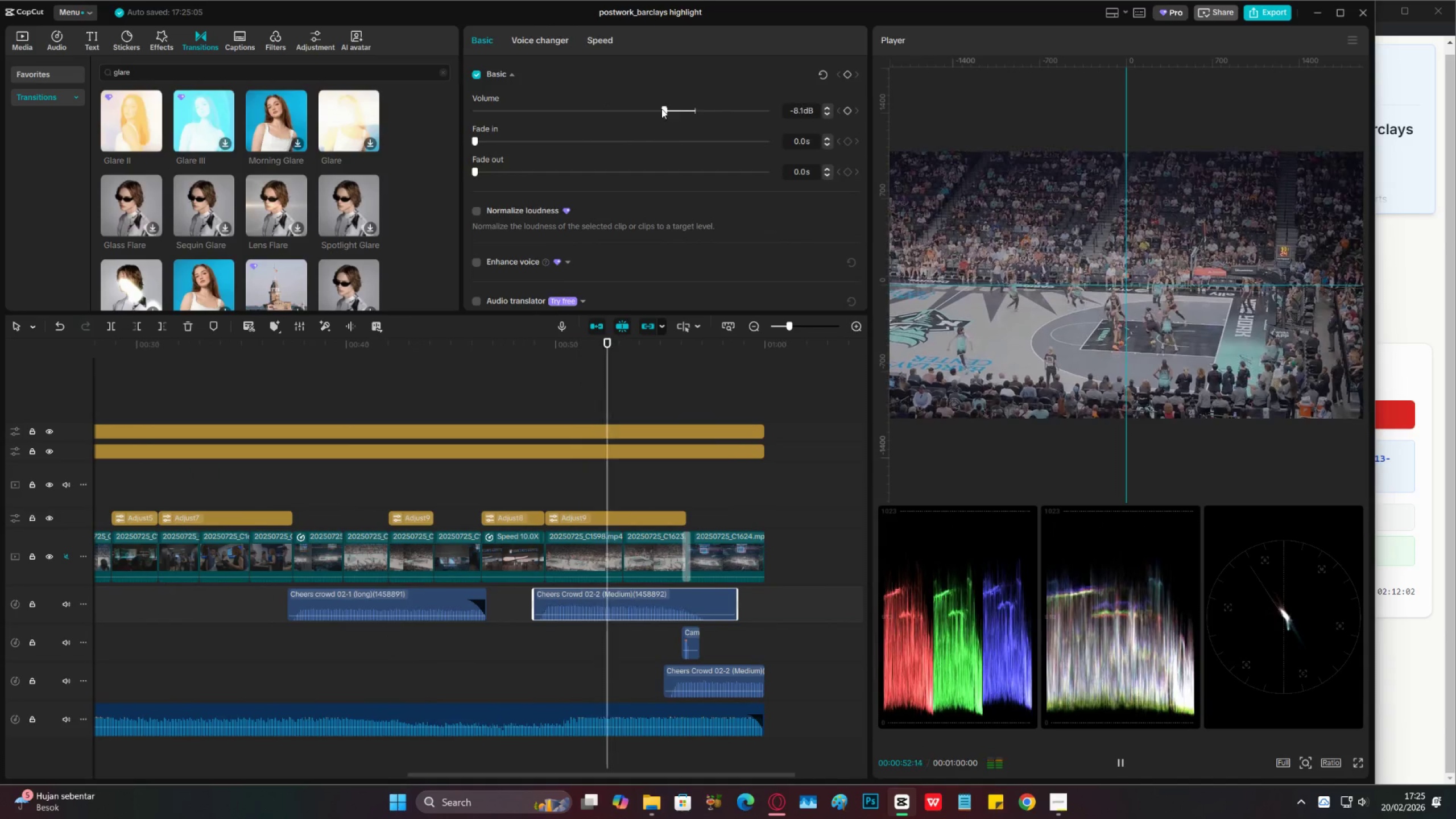 
double_click([659, 108])
 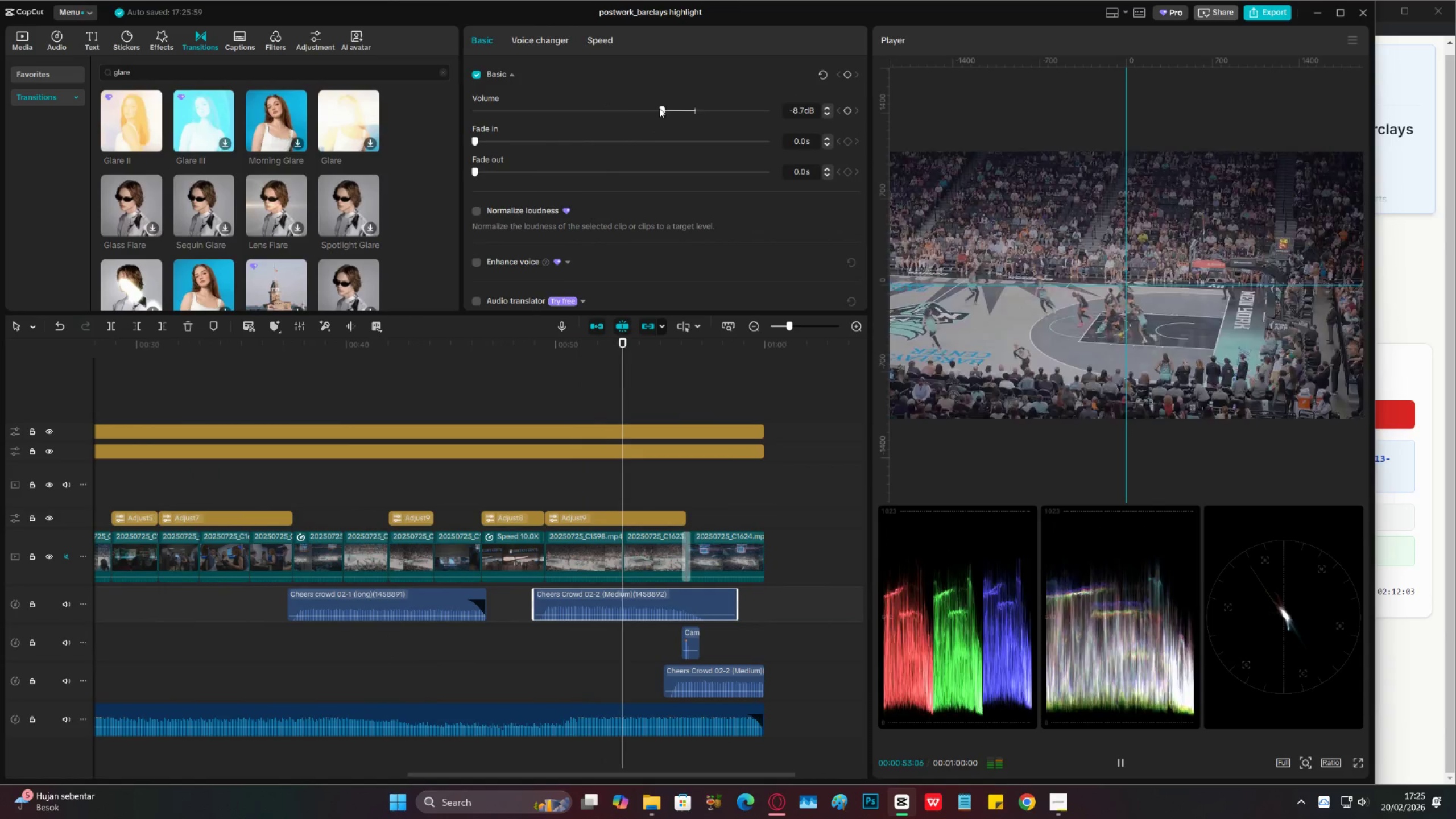 
left_click([647, 112])
 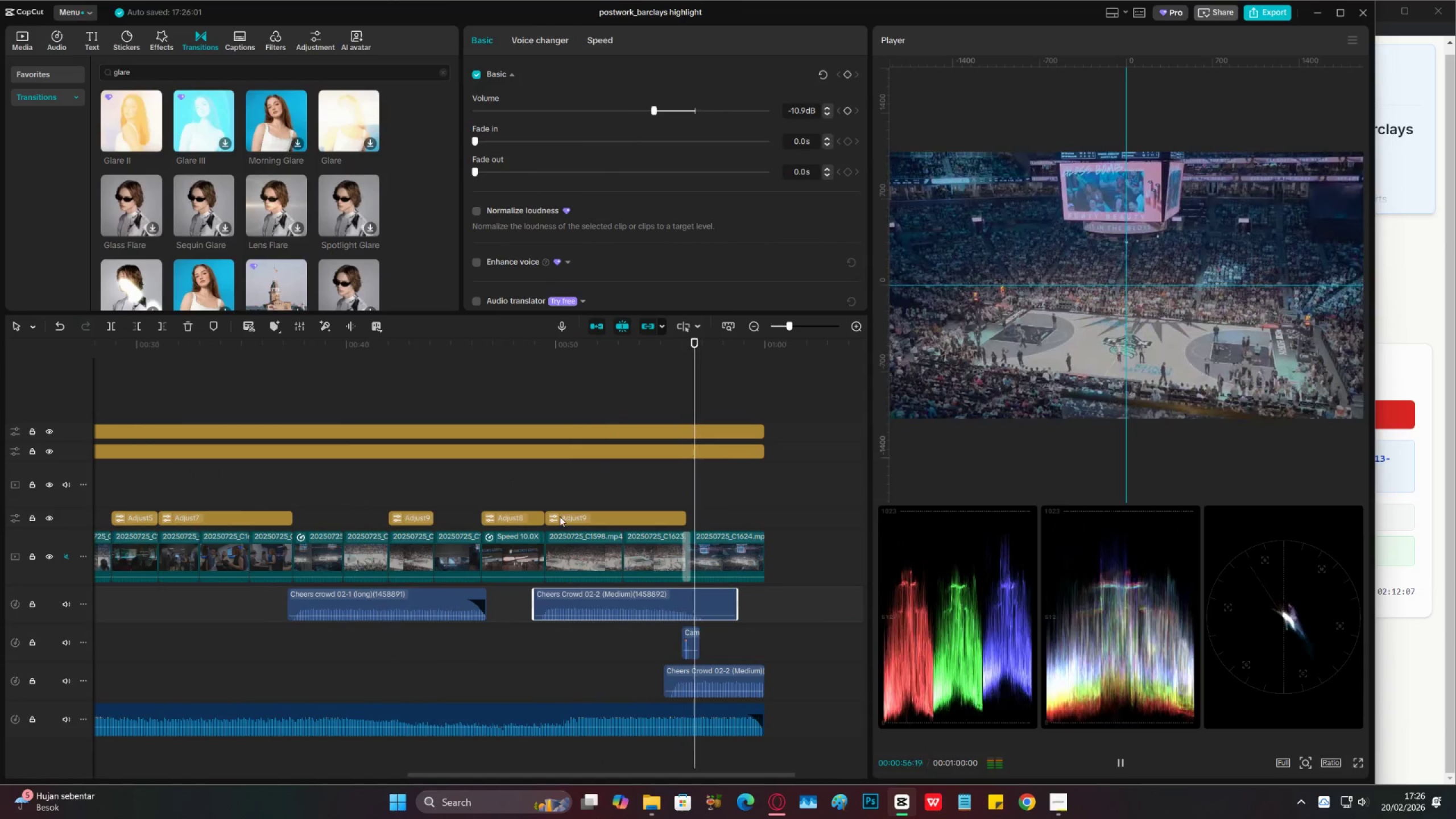 
key(Space)
 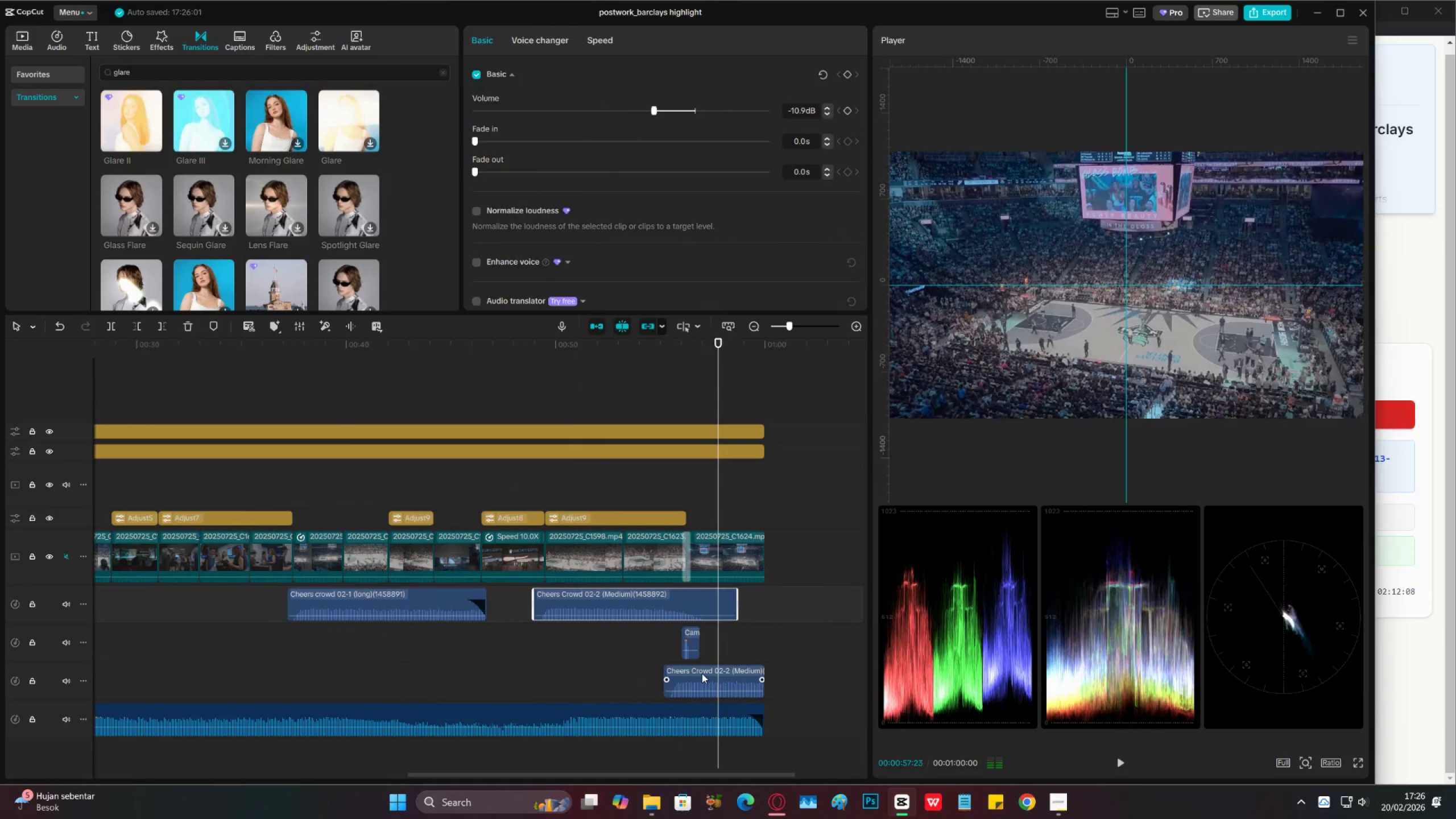 
left_click([702, 673])
 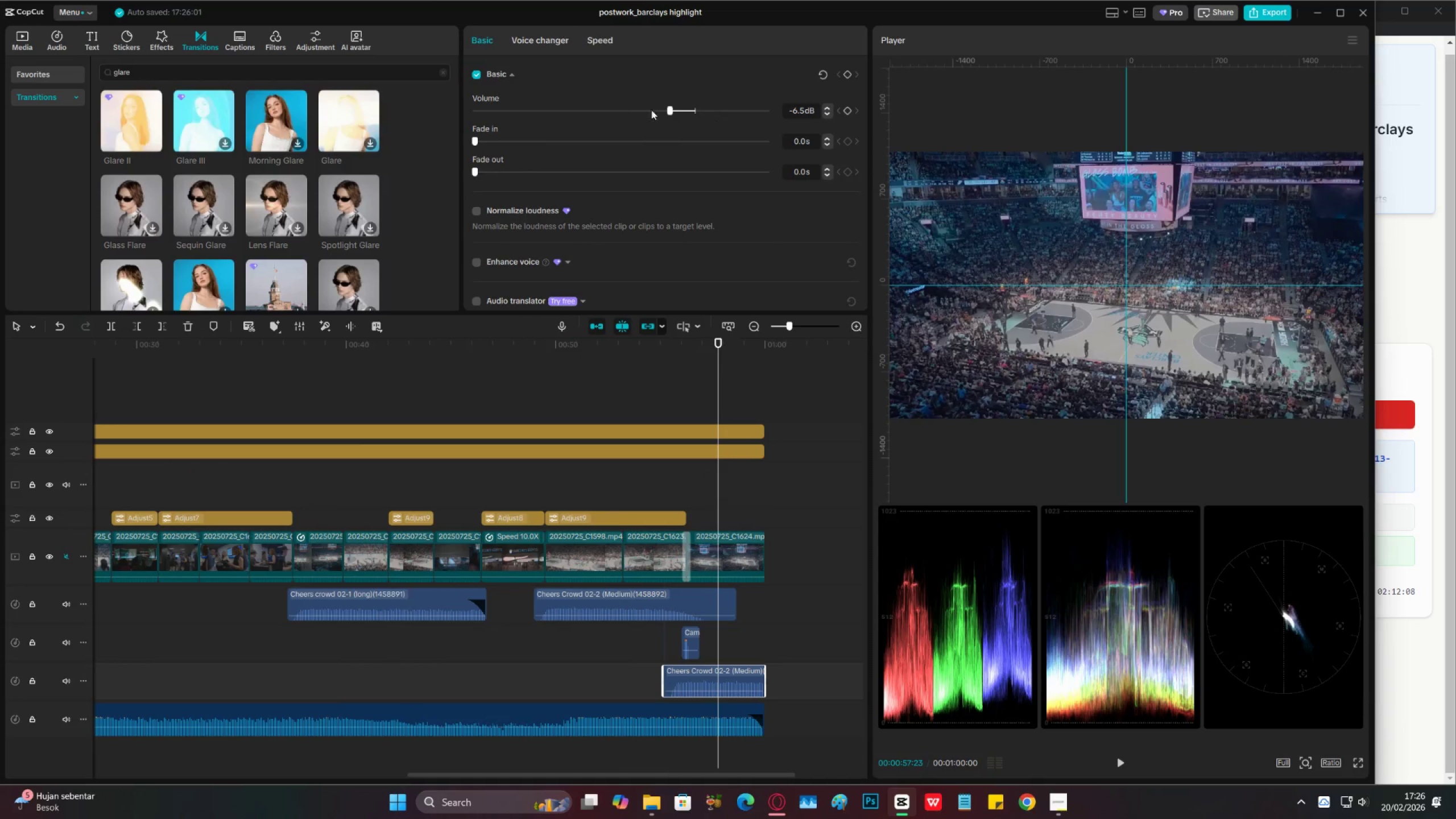 
left_click_drag(start_coordinate=[643, 110], to_coordinate=[652, 109])
 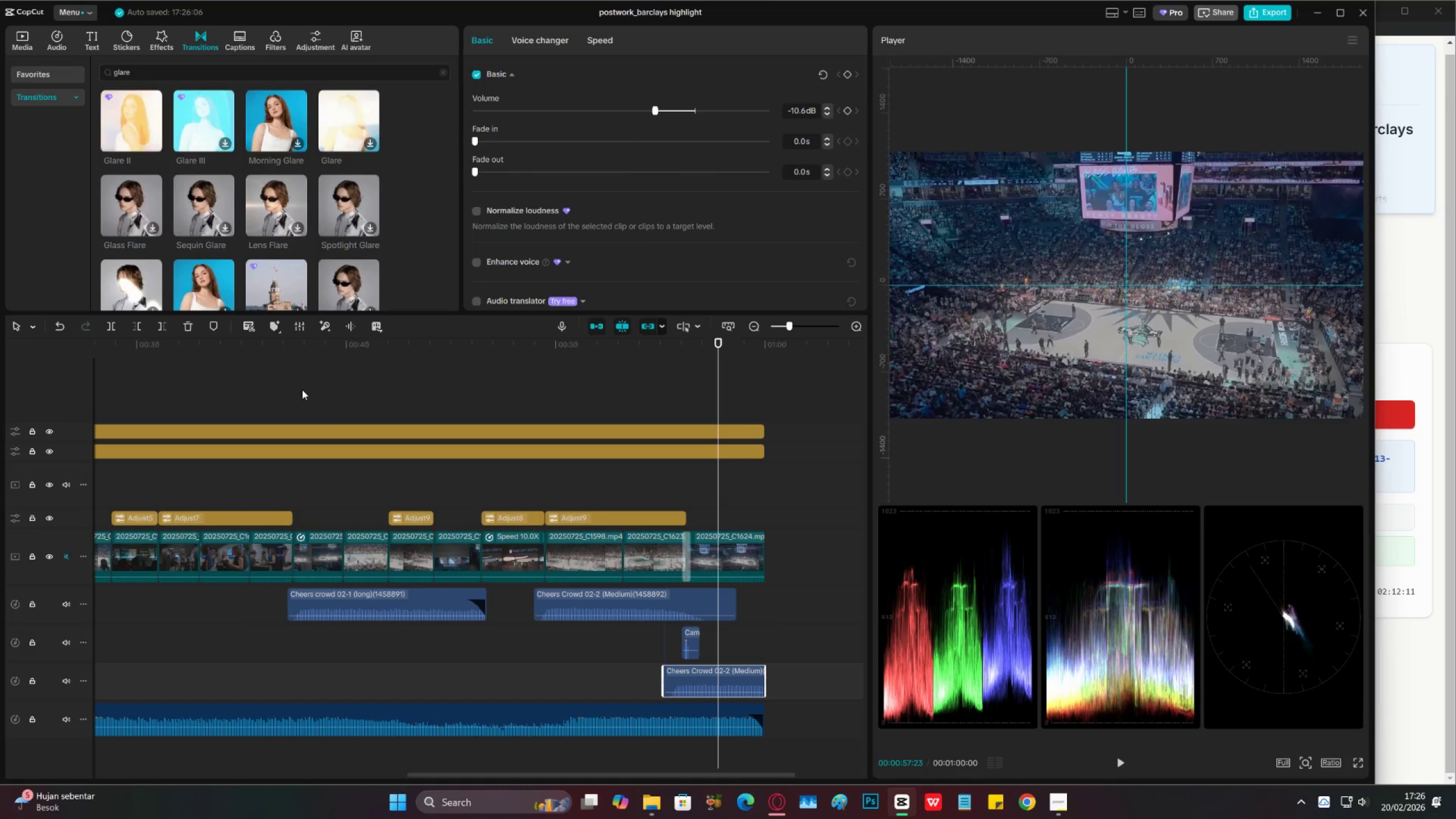 
key(Space)
 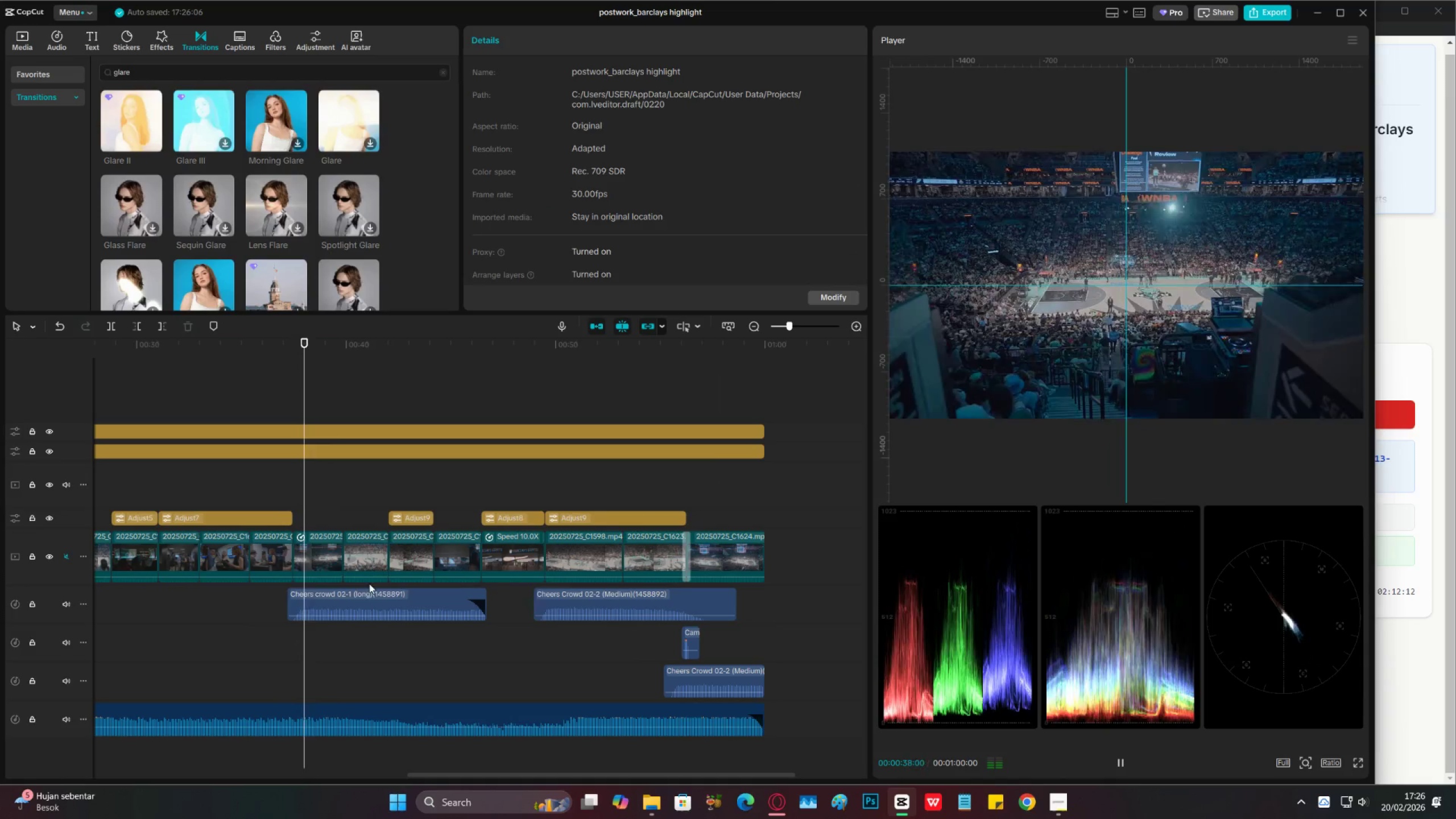 
left_click([378, 602])
 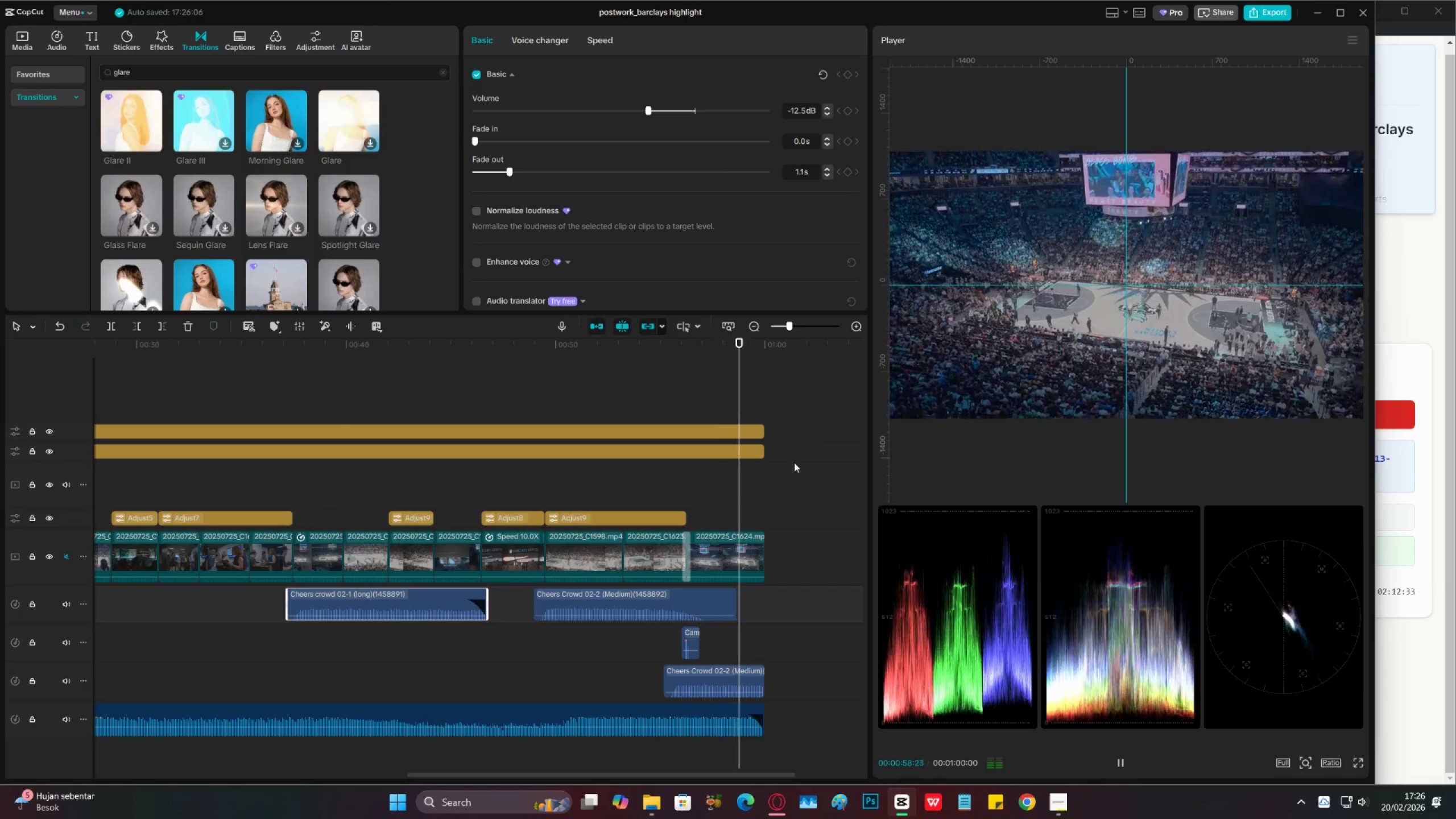 
wait(25.48)
 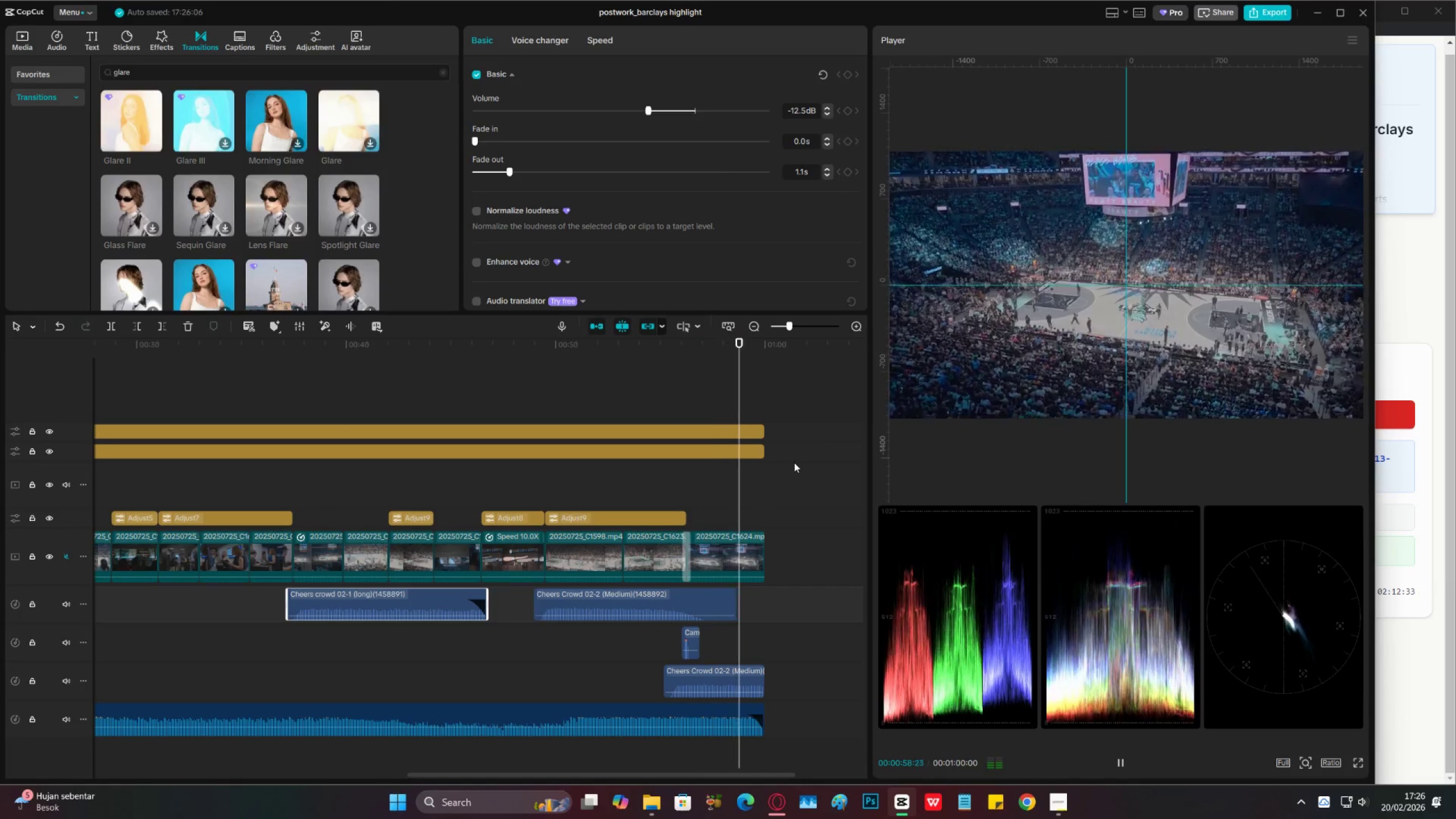 
left_click_drag(start_coordinate=[389, 347], to_coordinate=[304, 507])
 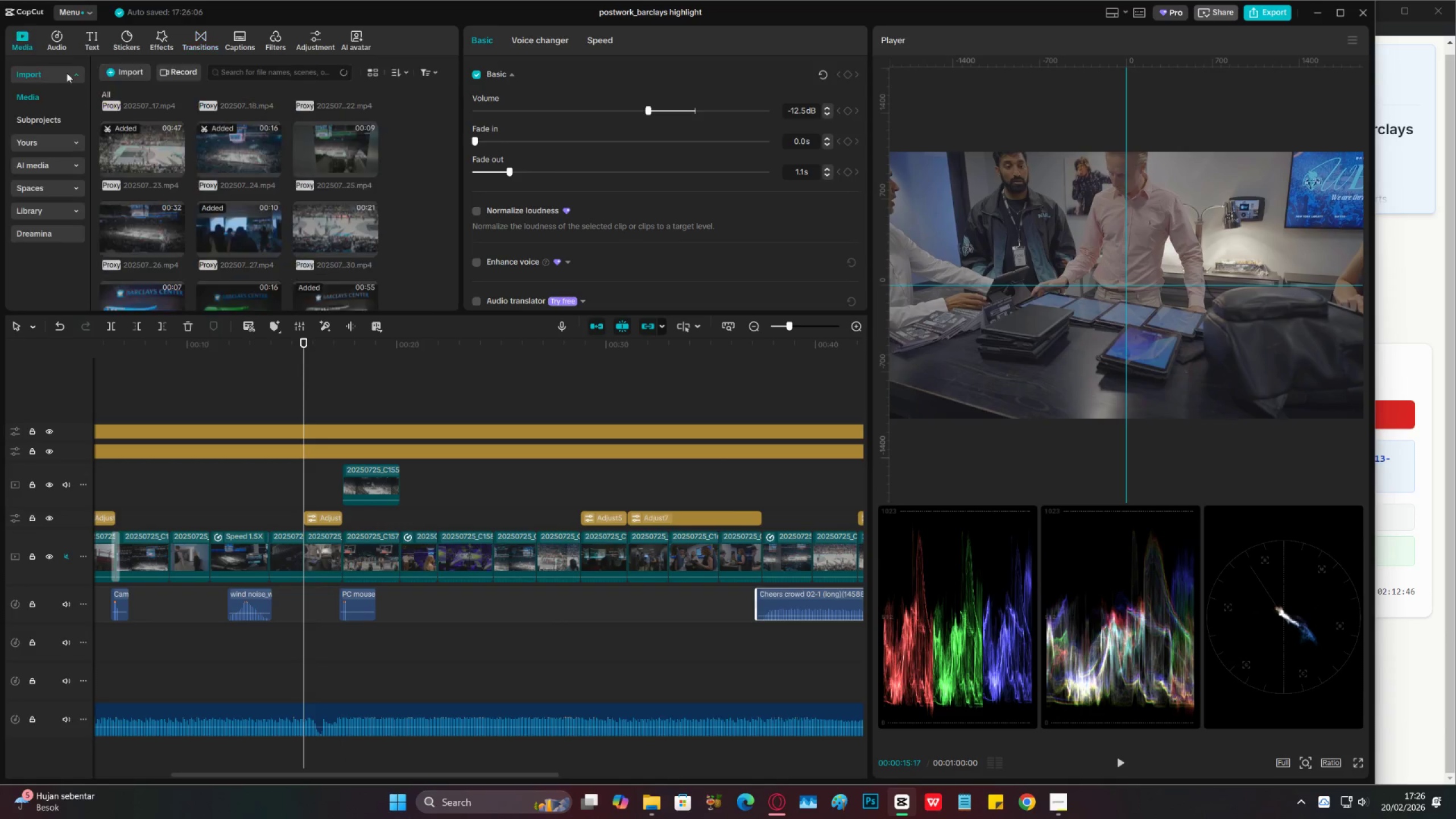 
scroll: coordinate [225, 167], scroll_direction: down, amount: 3.0
 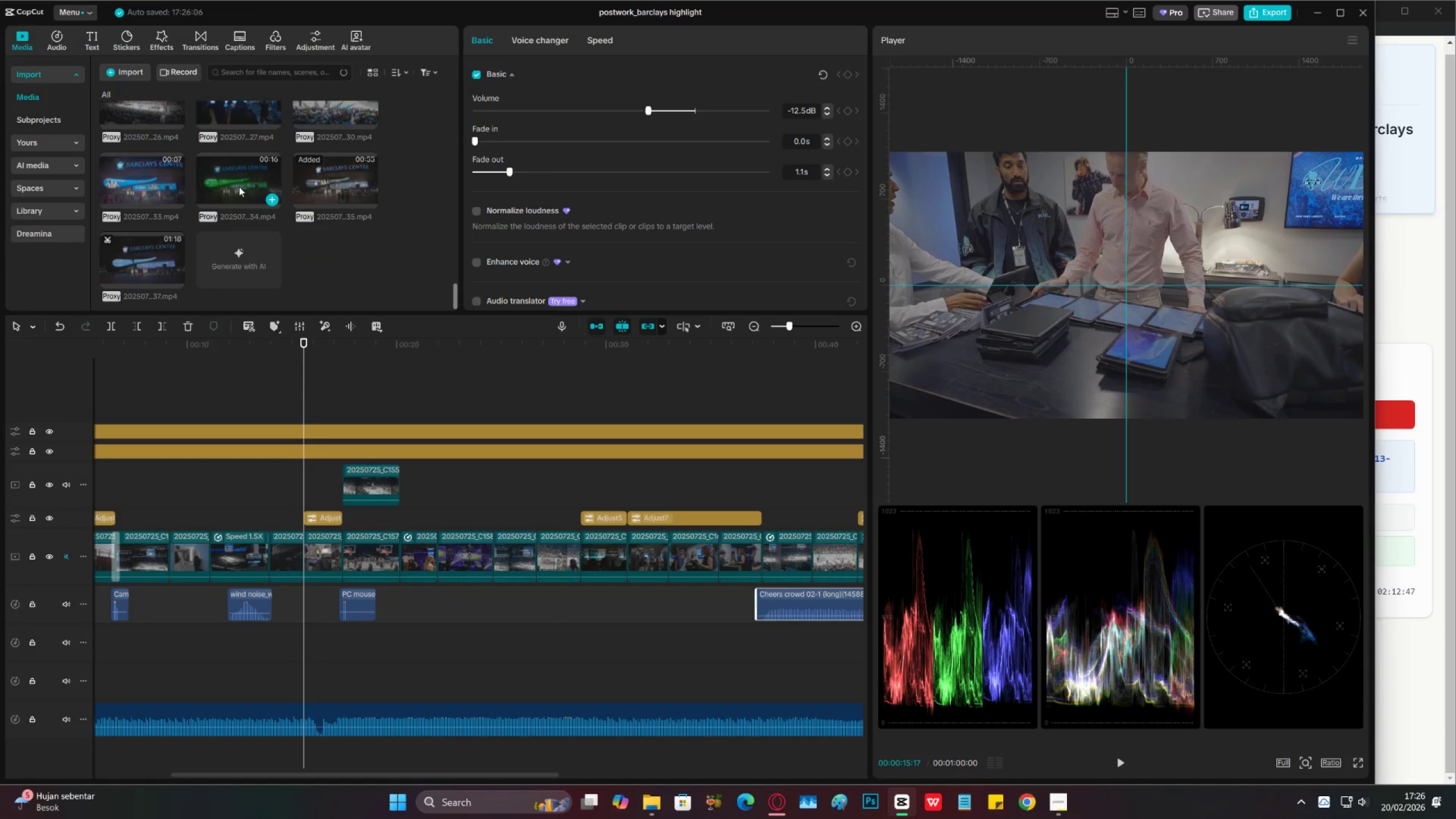 
scroll: coordinate [284, 234], scroll_direction: up, amount: 12.0
 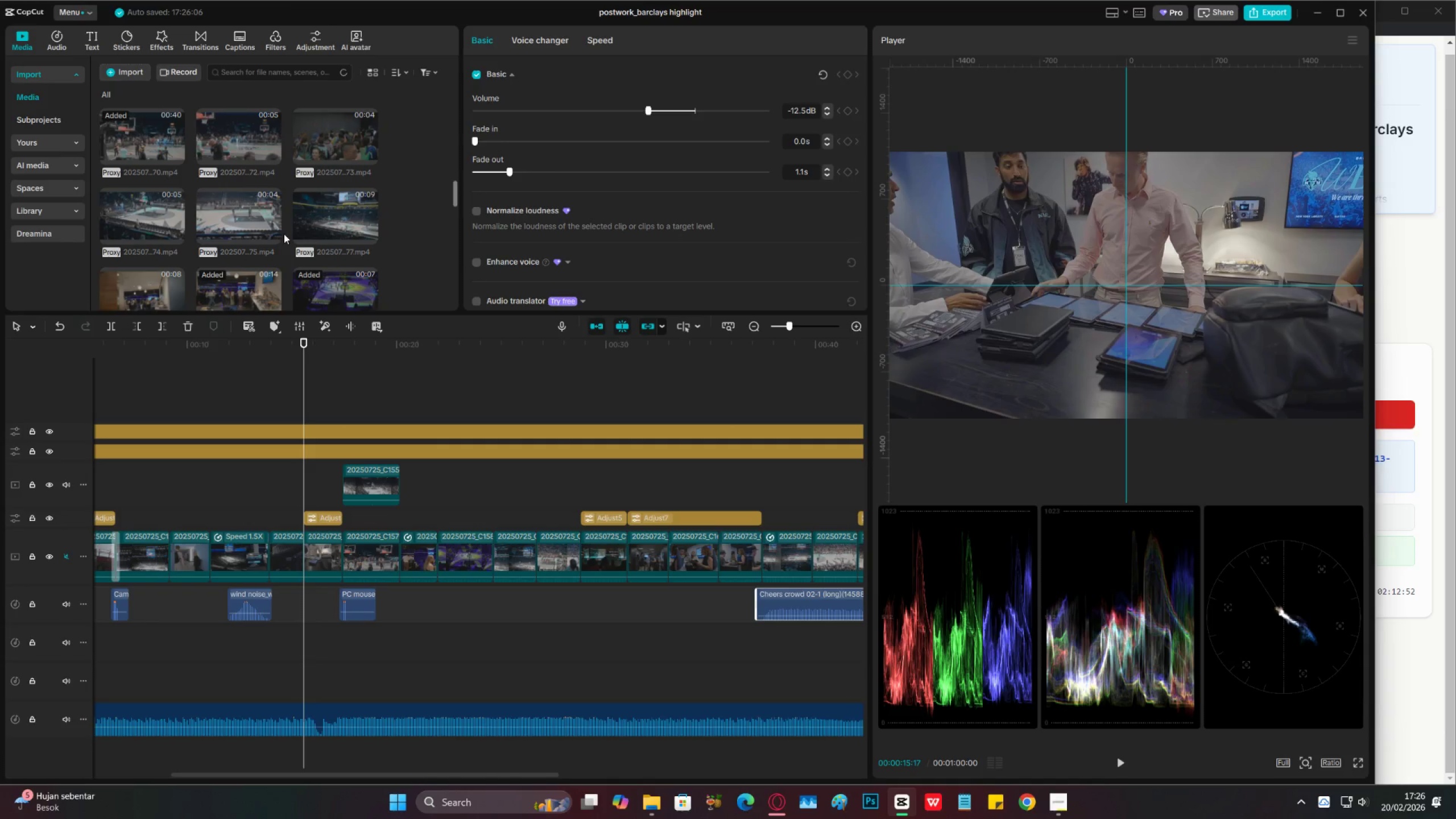 
scroll: coordinate [284, 234], scroll_direction: up, amount: 1.0
 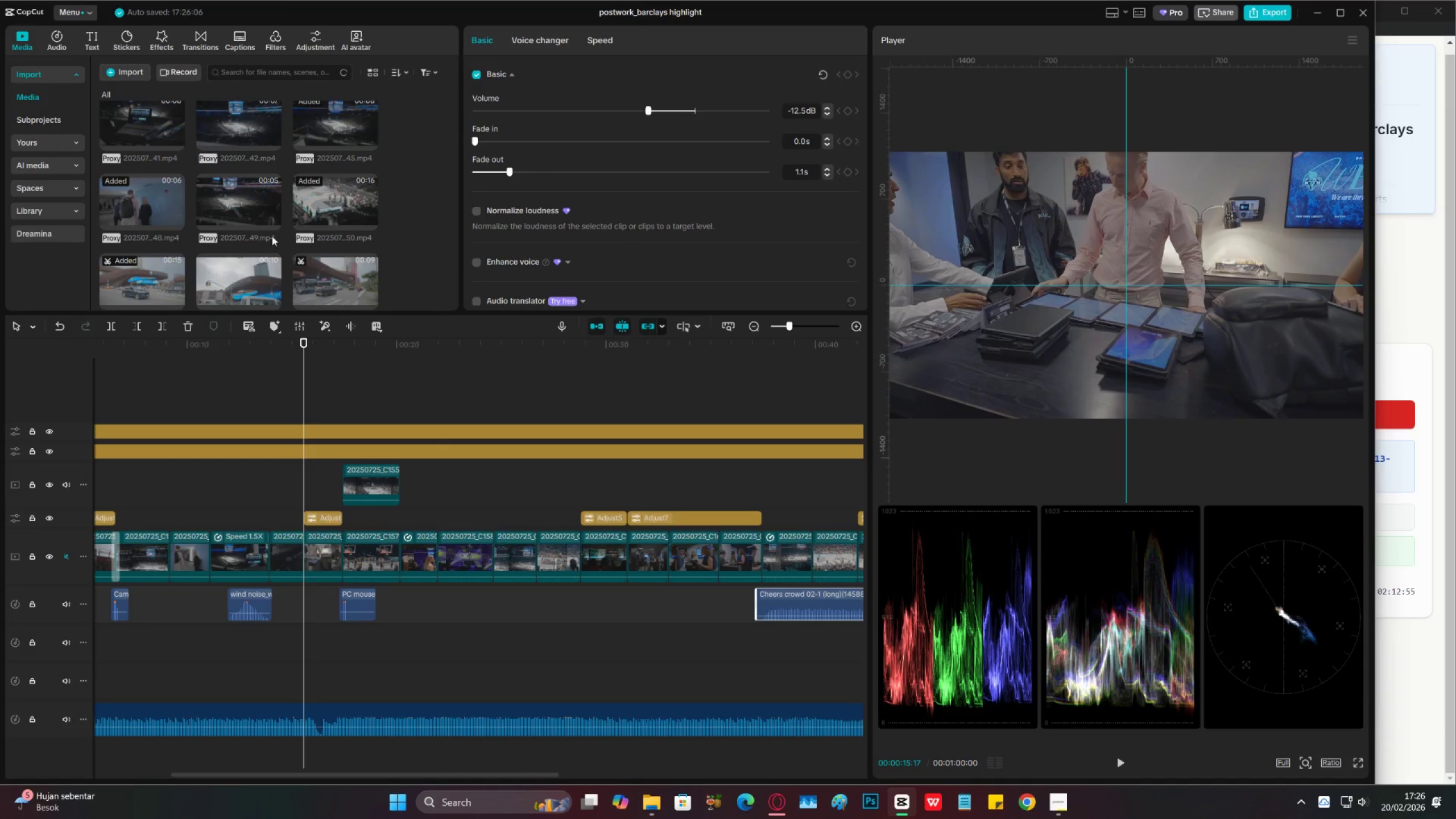 
left_click([131, 210])
 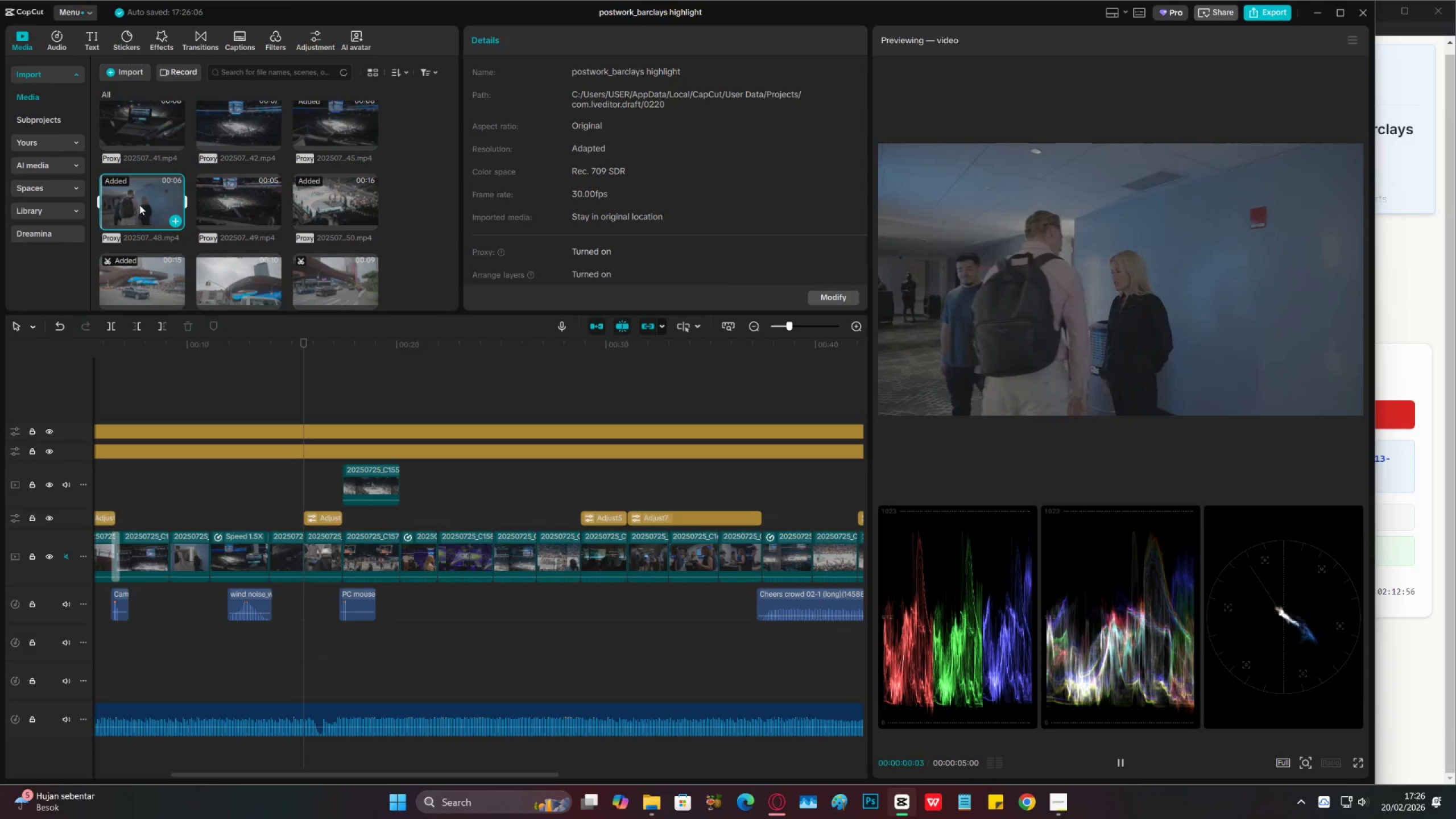 
left_click([141, 203])
 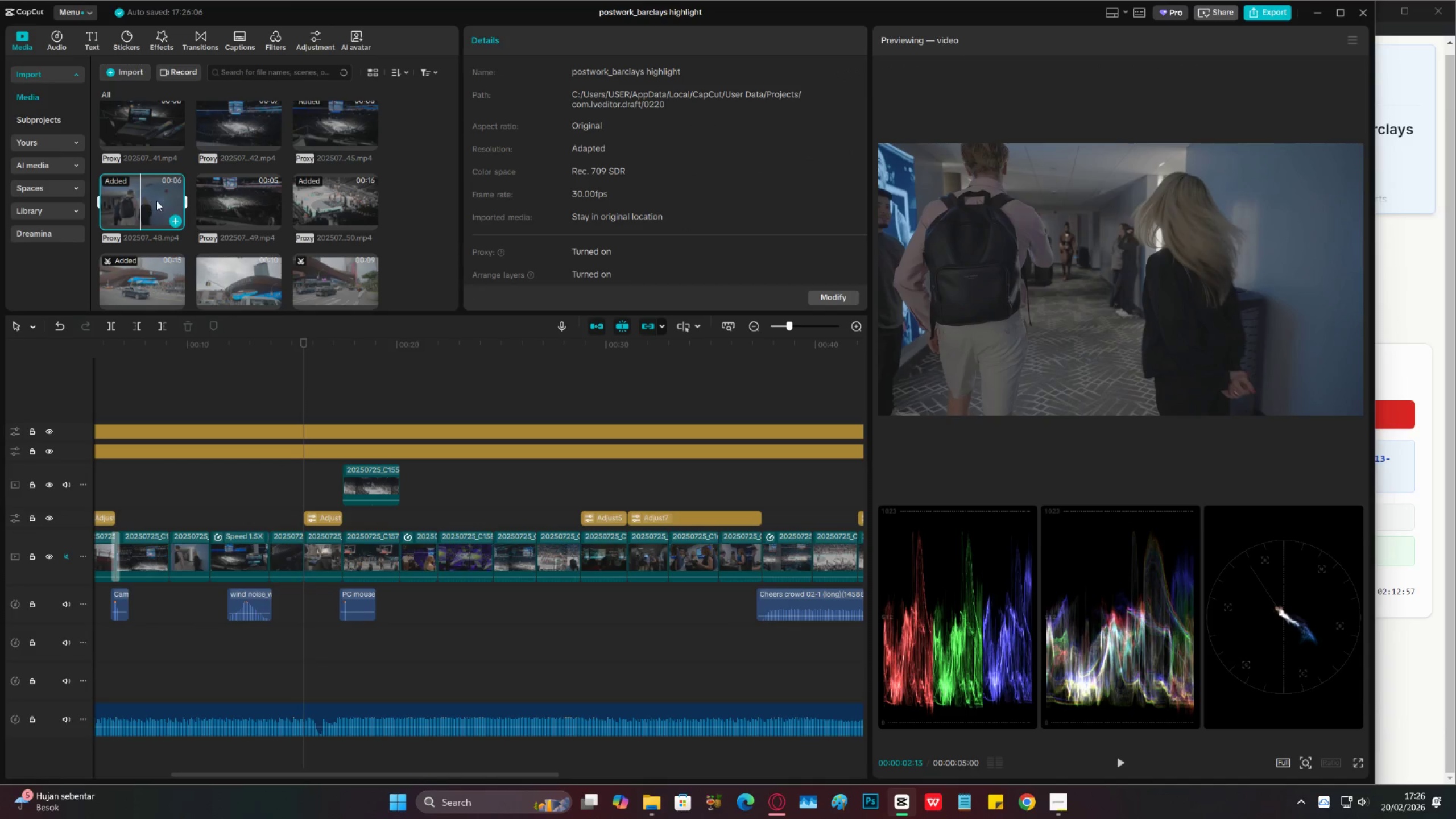 
left_click([160, 201])
 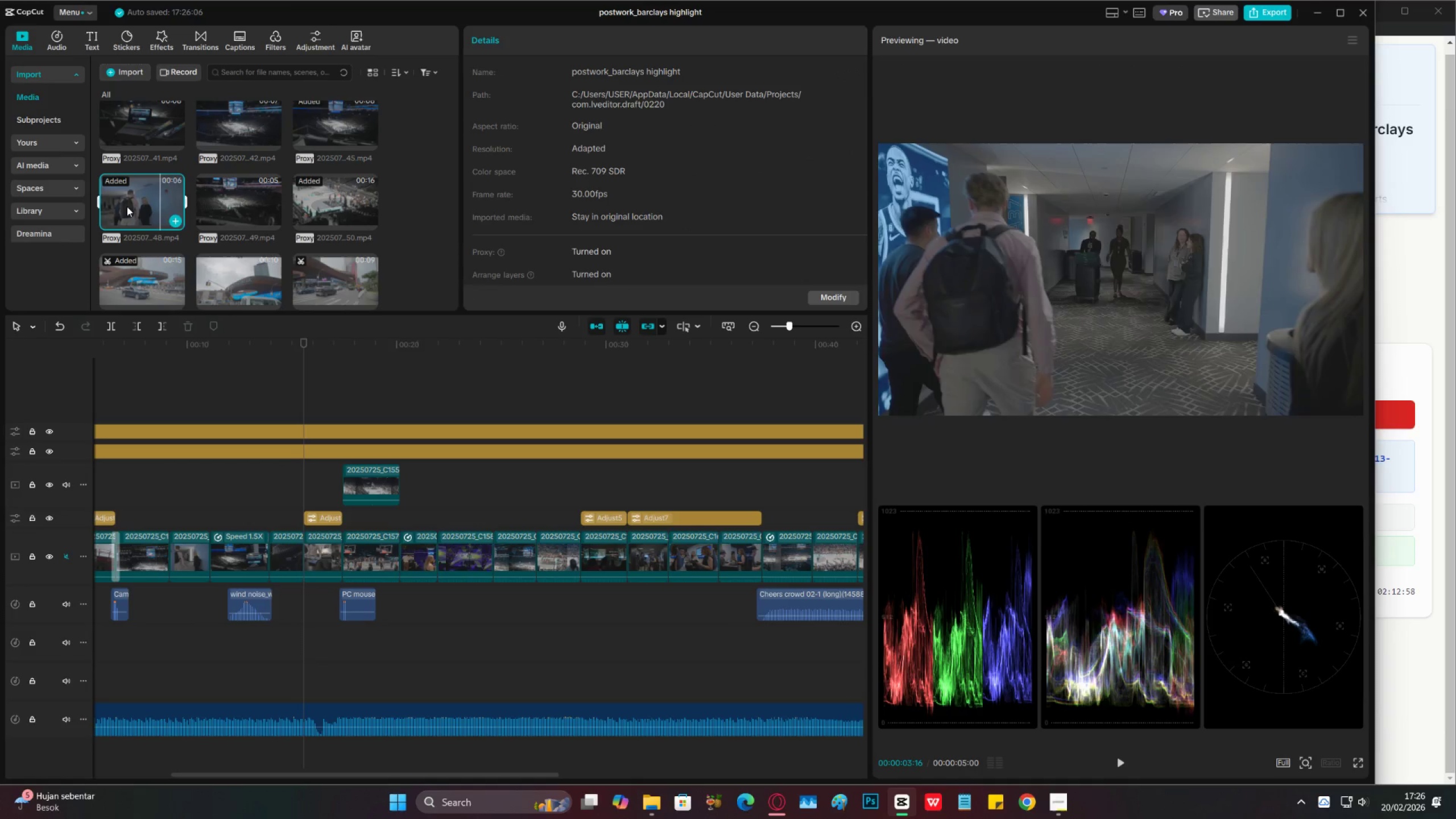 
double_click([111, 209])
 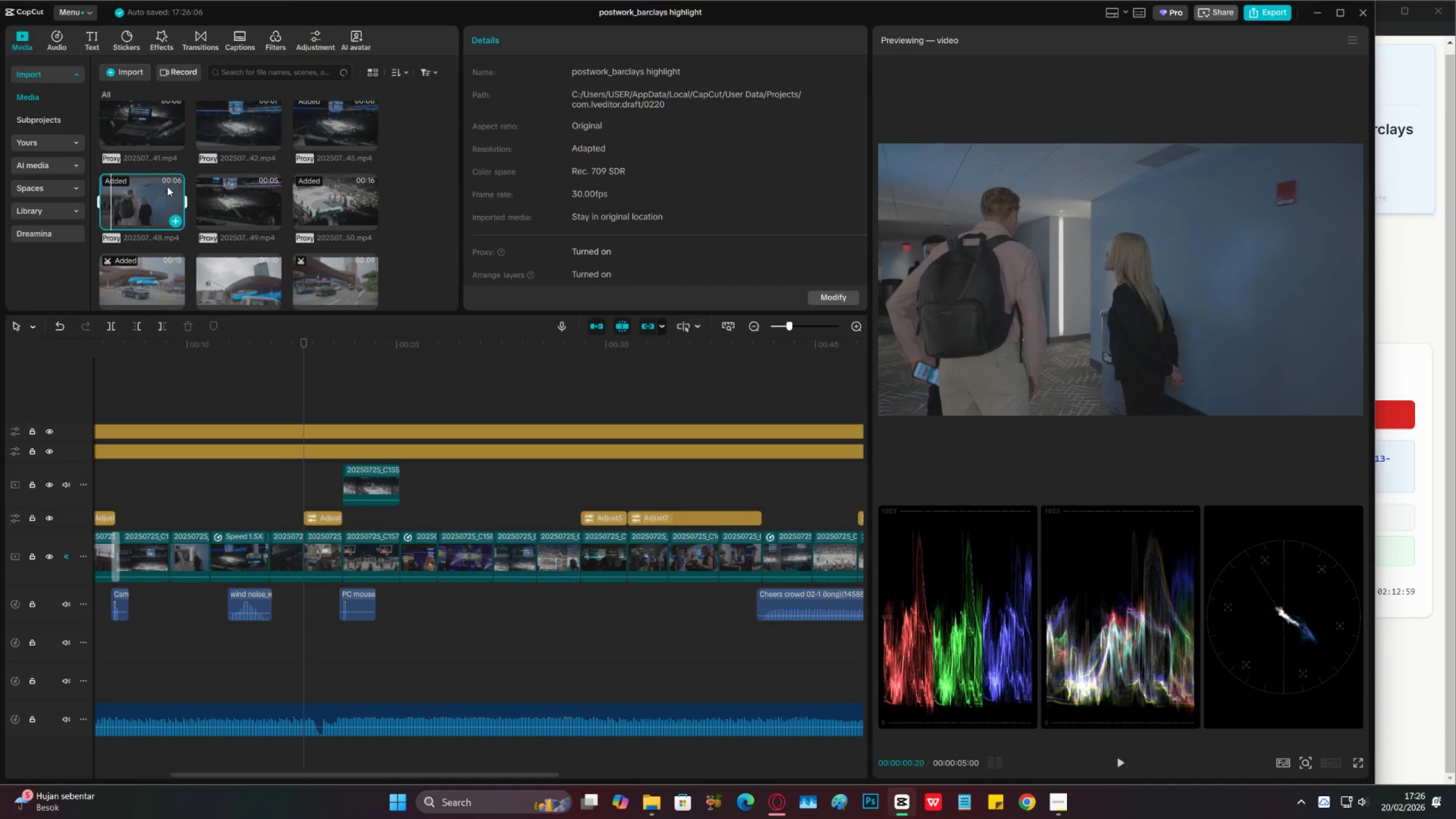 
left_click([217, 196])
 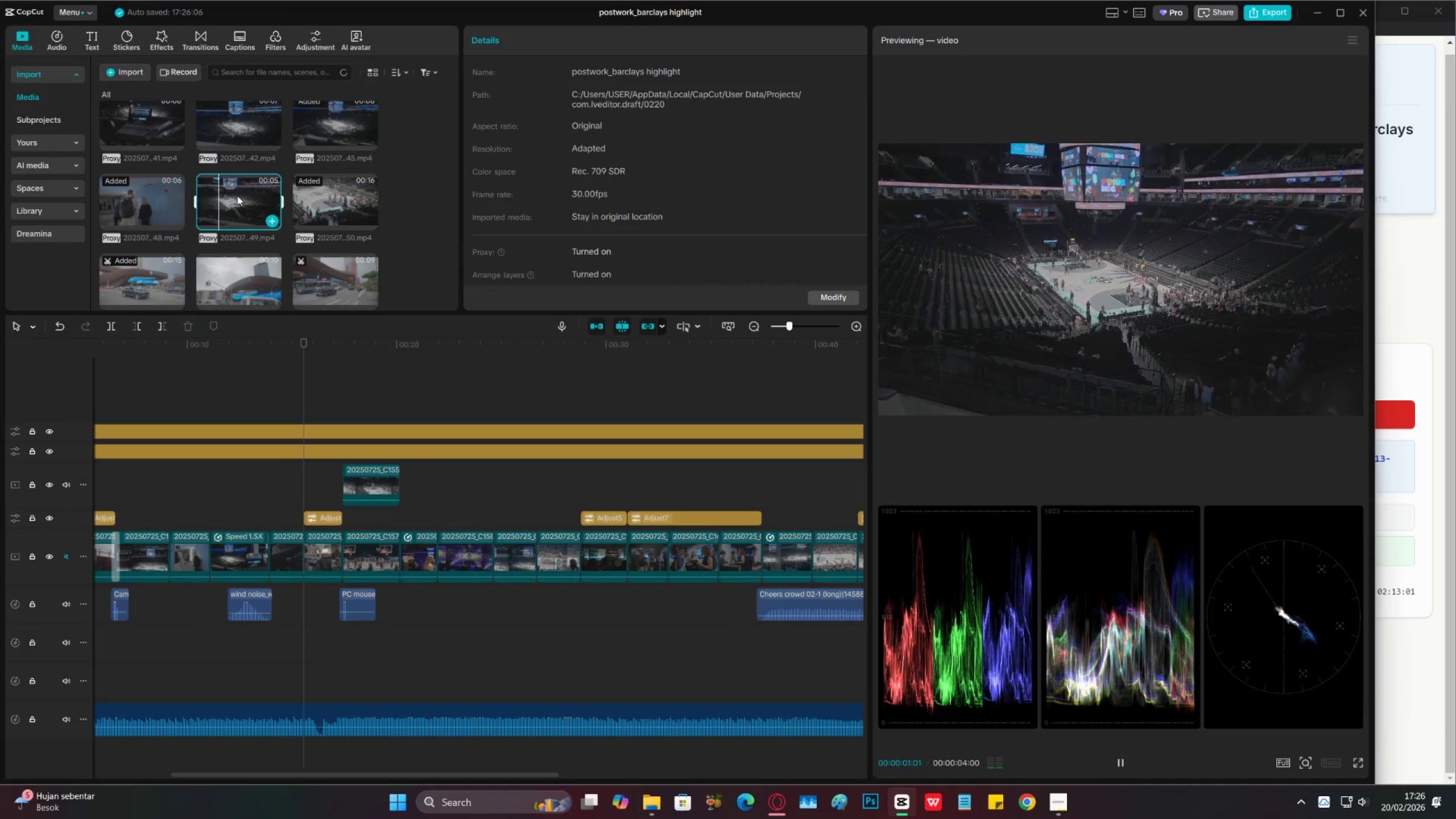 
left_click([237, 196])
 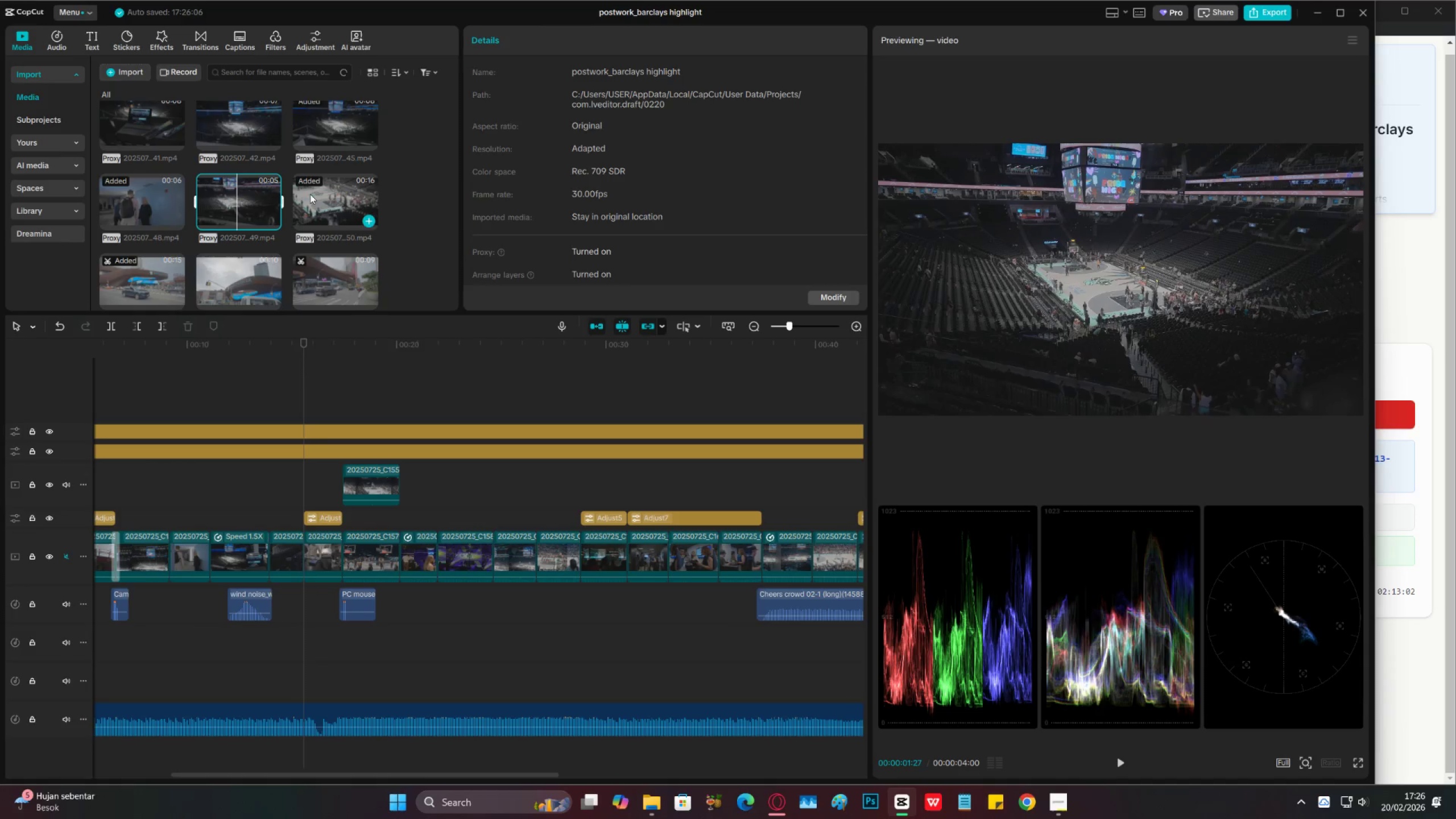 
left_click([321, 194])
 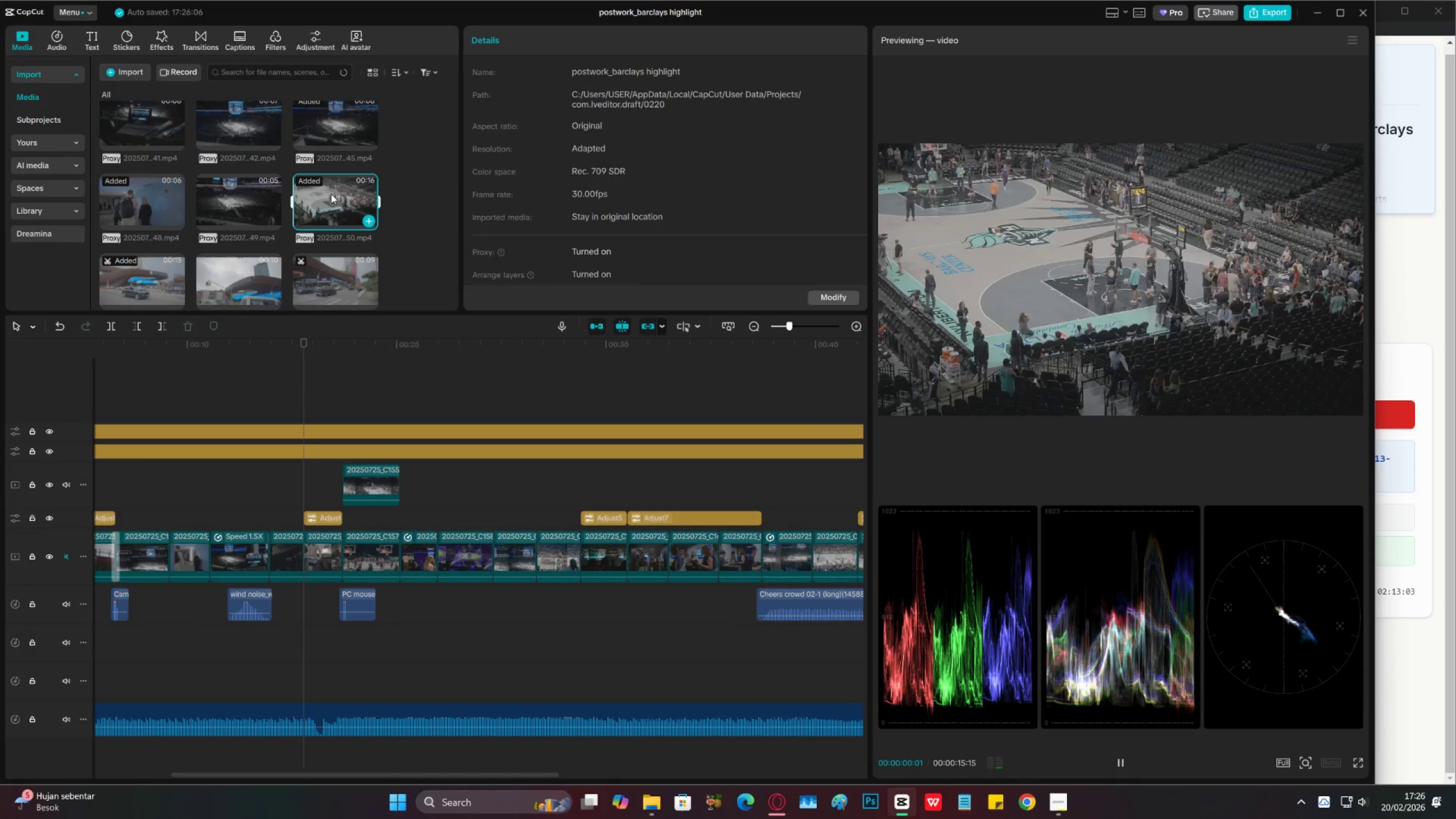 
left_click([334, 194])
 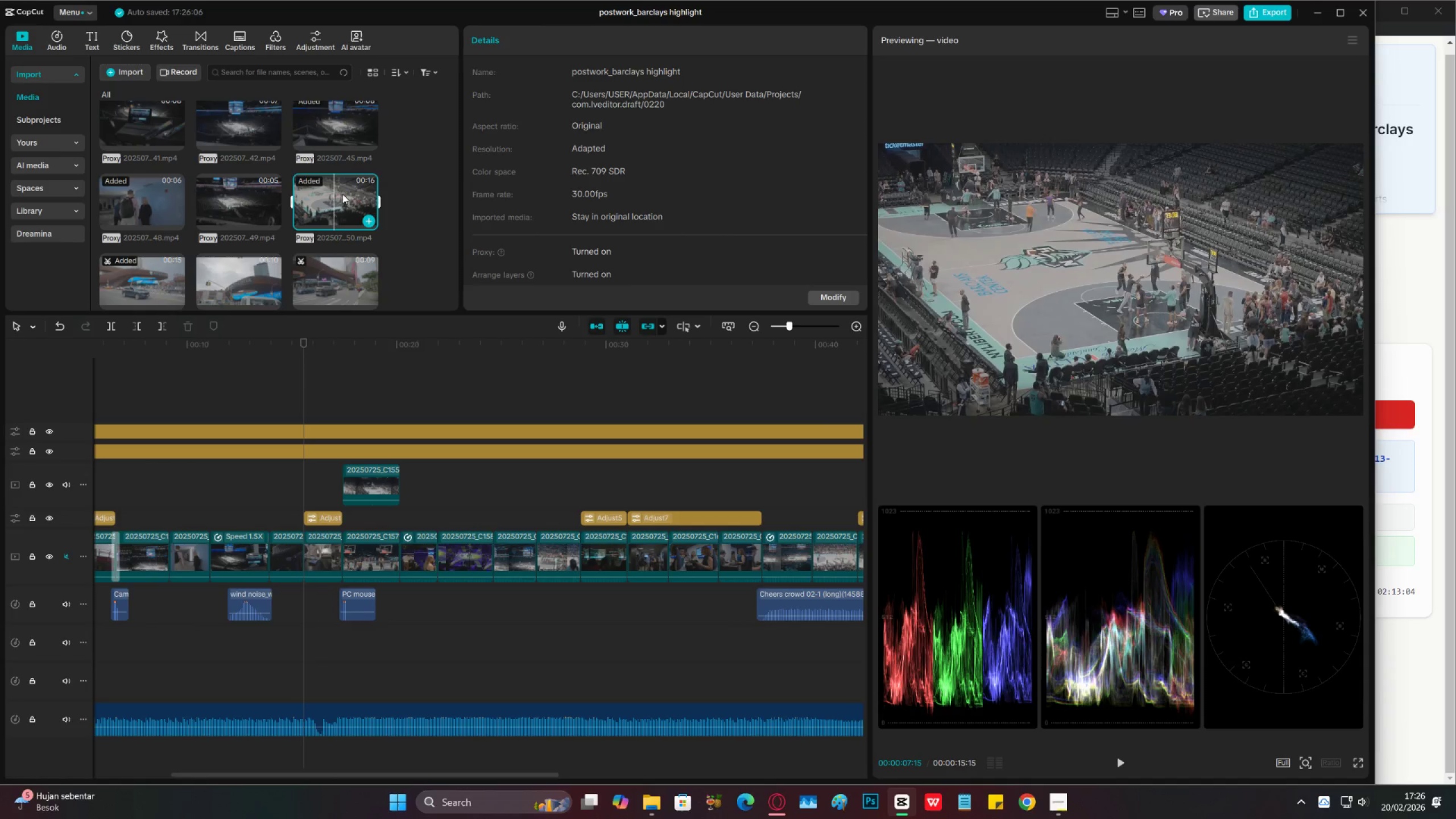 
left_click([348, 194])
 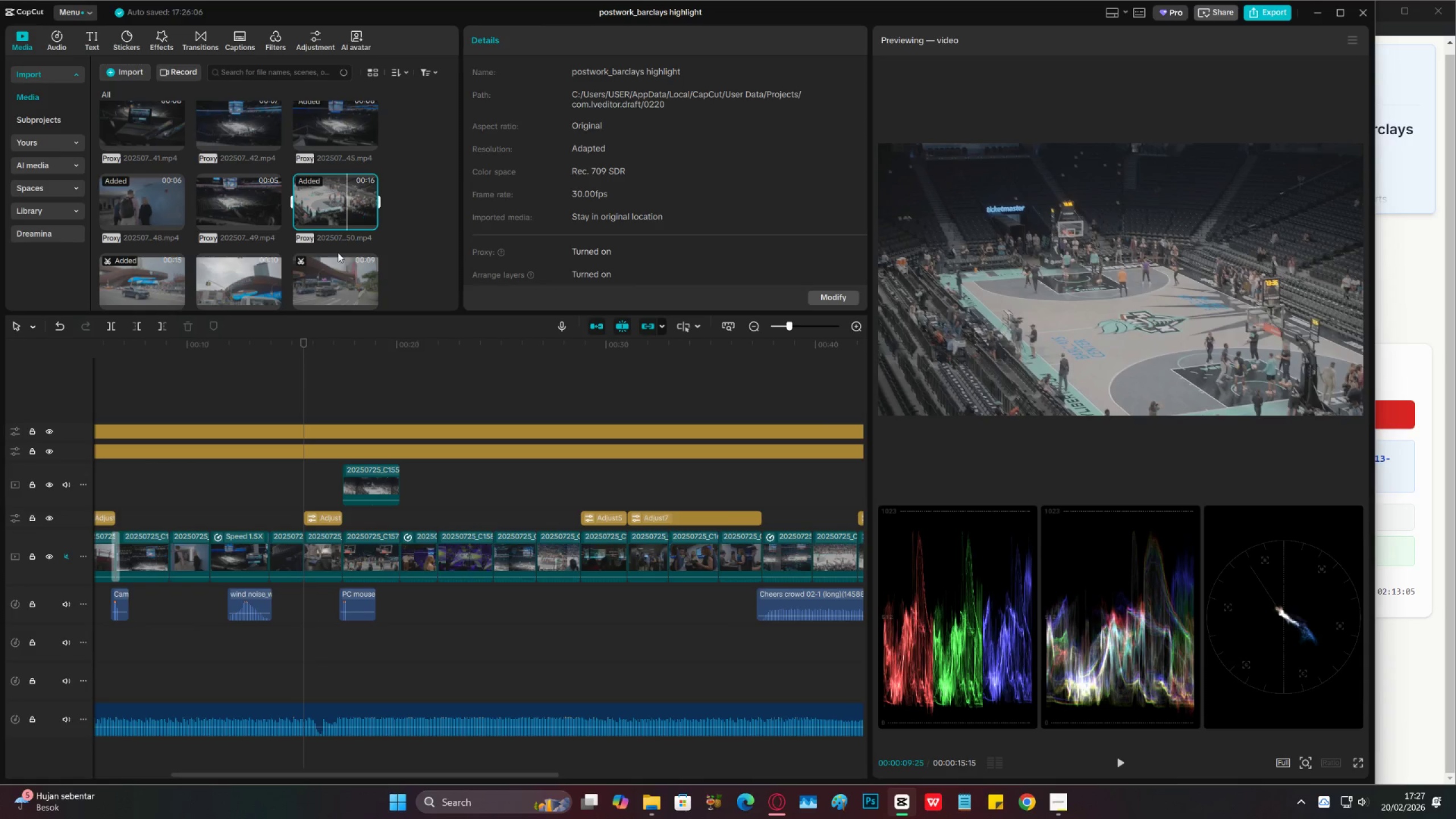 
left_click([359, 398])
 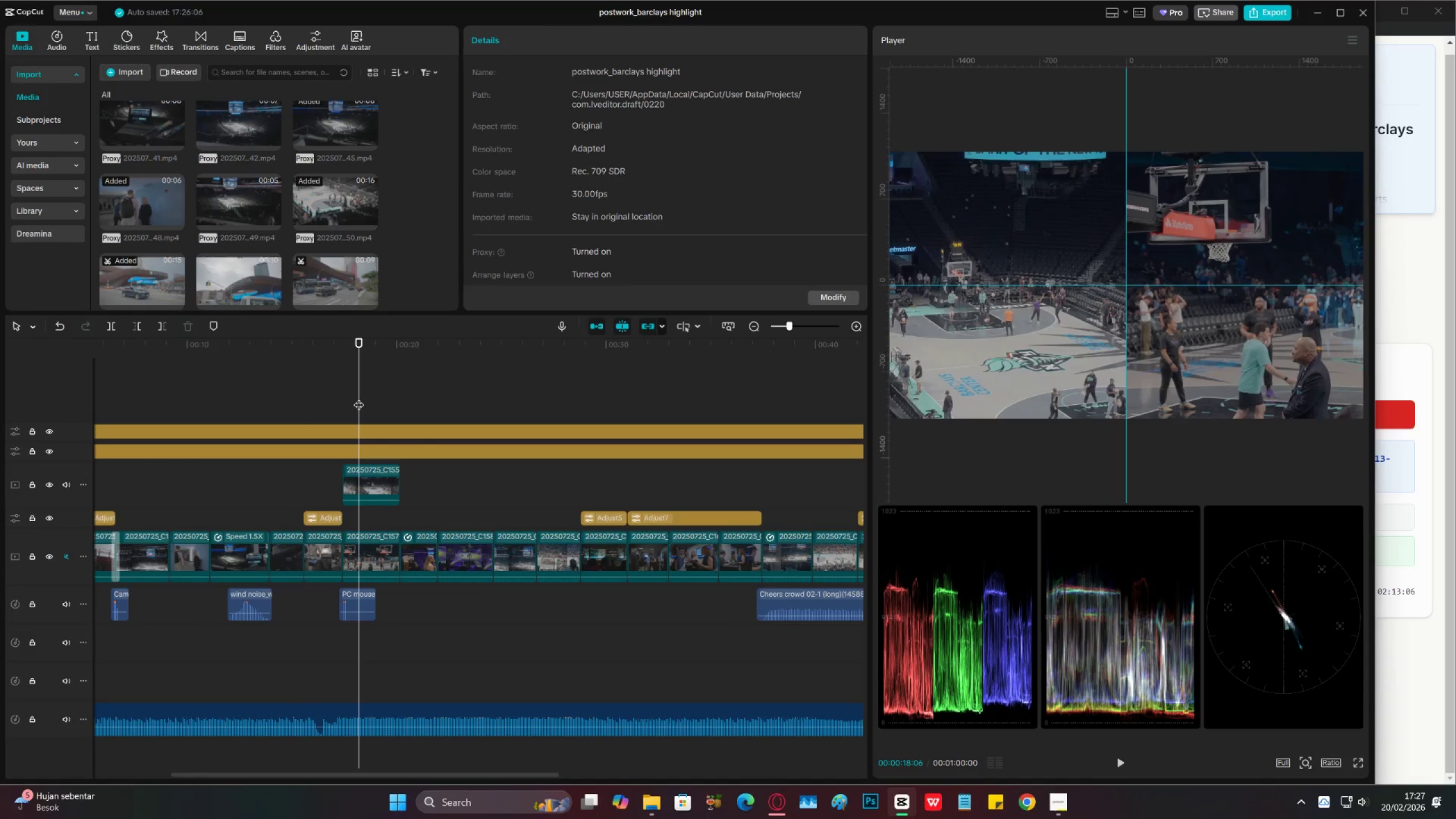 
left_click_drag(start_coordinate=[359, 398], to_coordinate=[356, 404])
 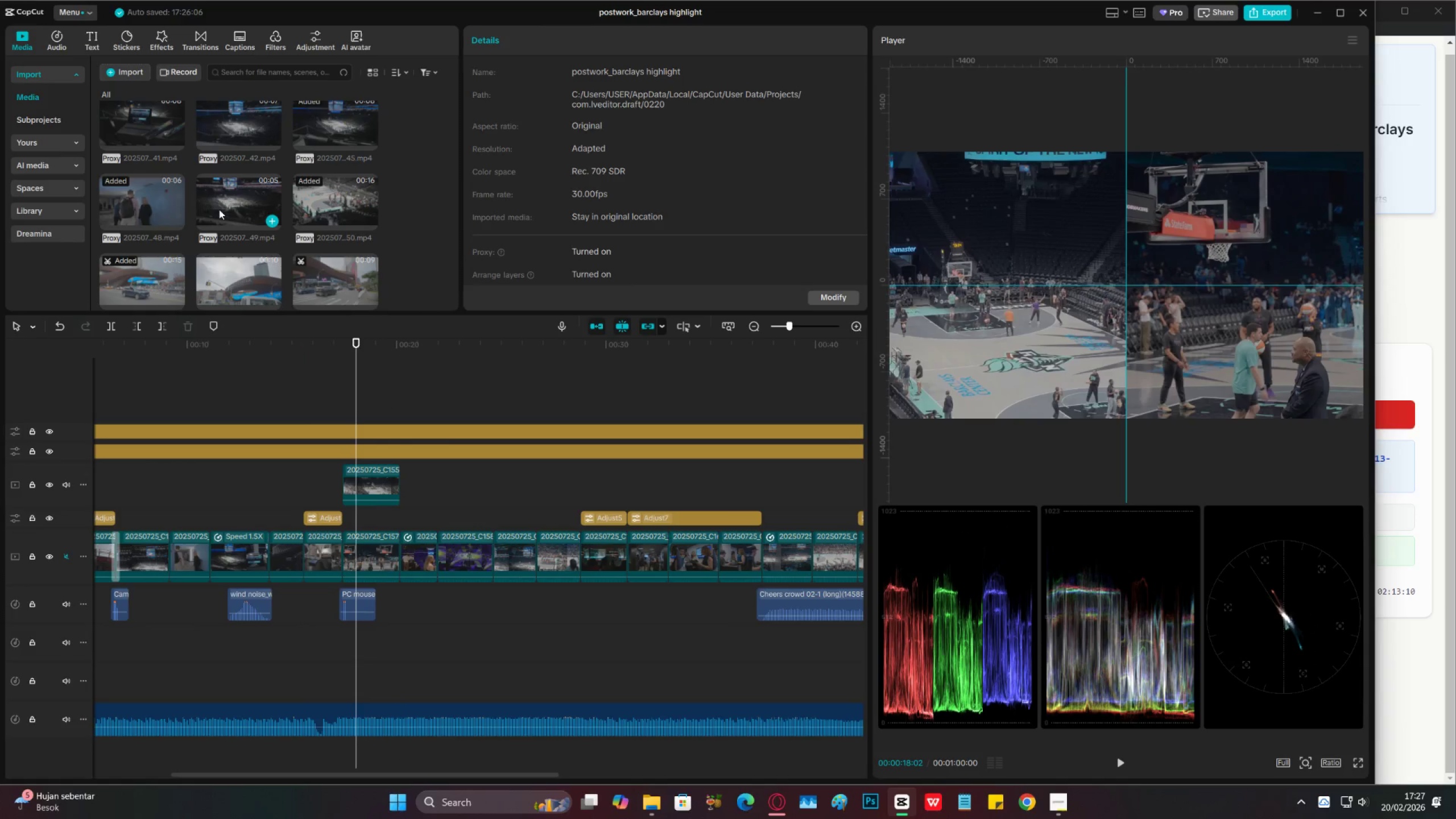 
scroll: coordinate [200, 213], scroll_direction: down, amount: 3.0
 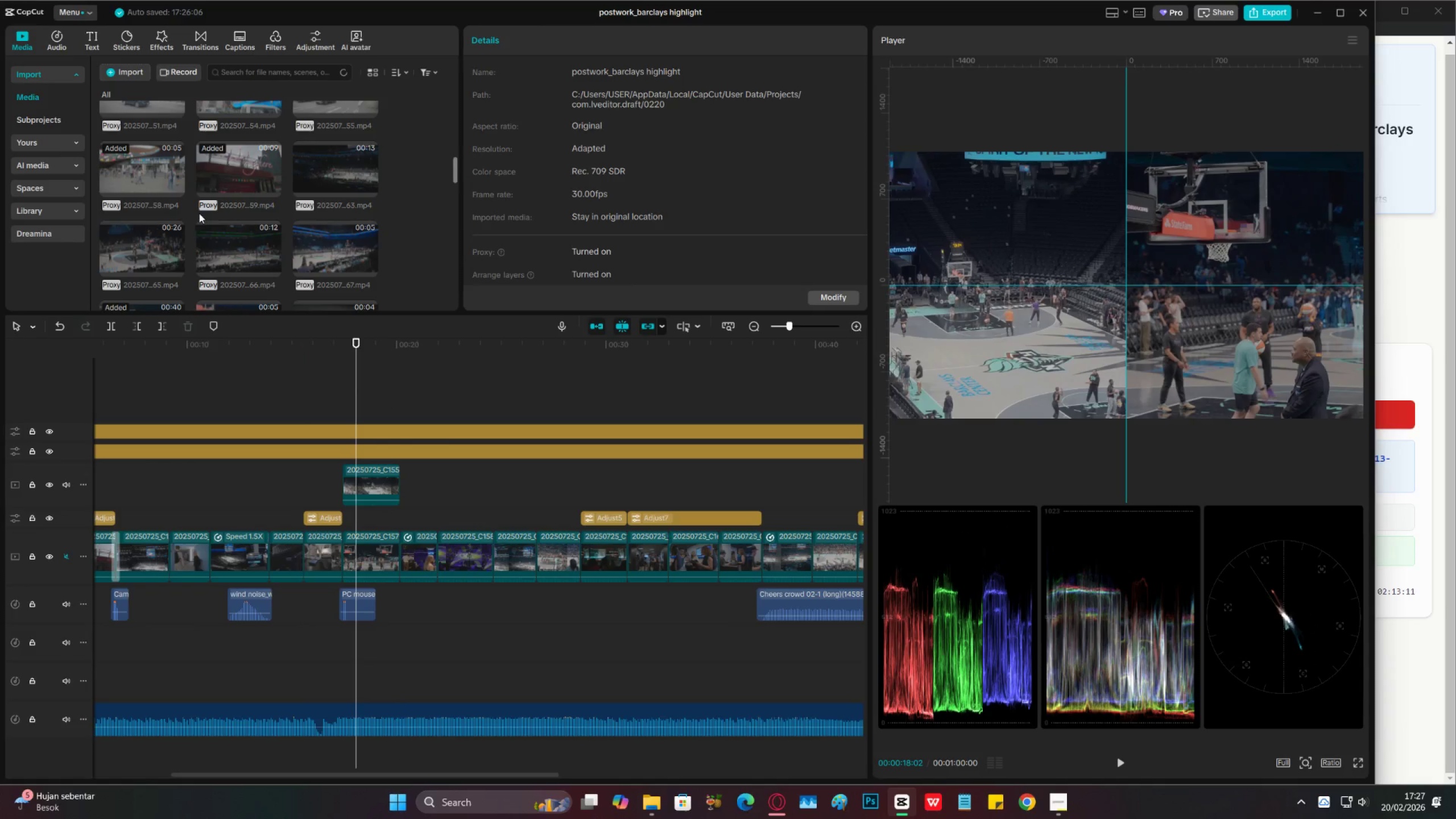 
left_click([125, 258])
 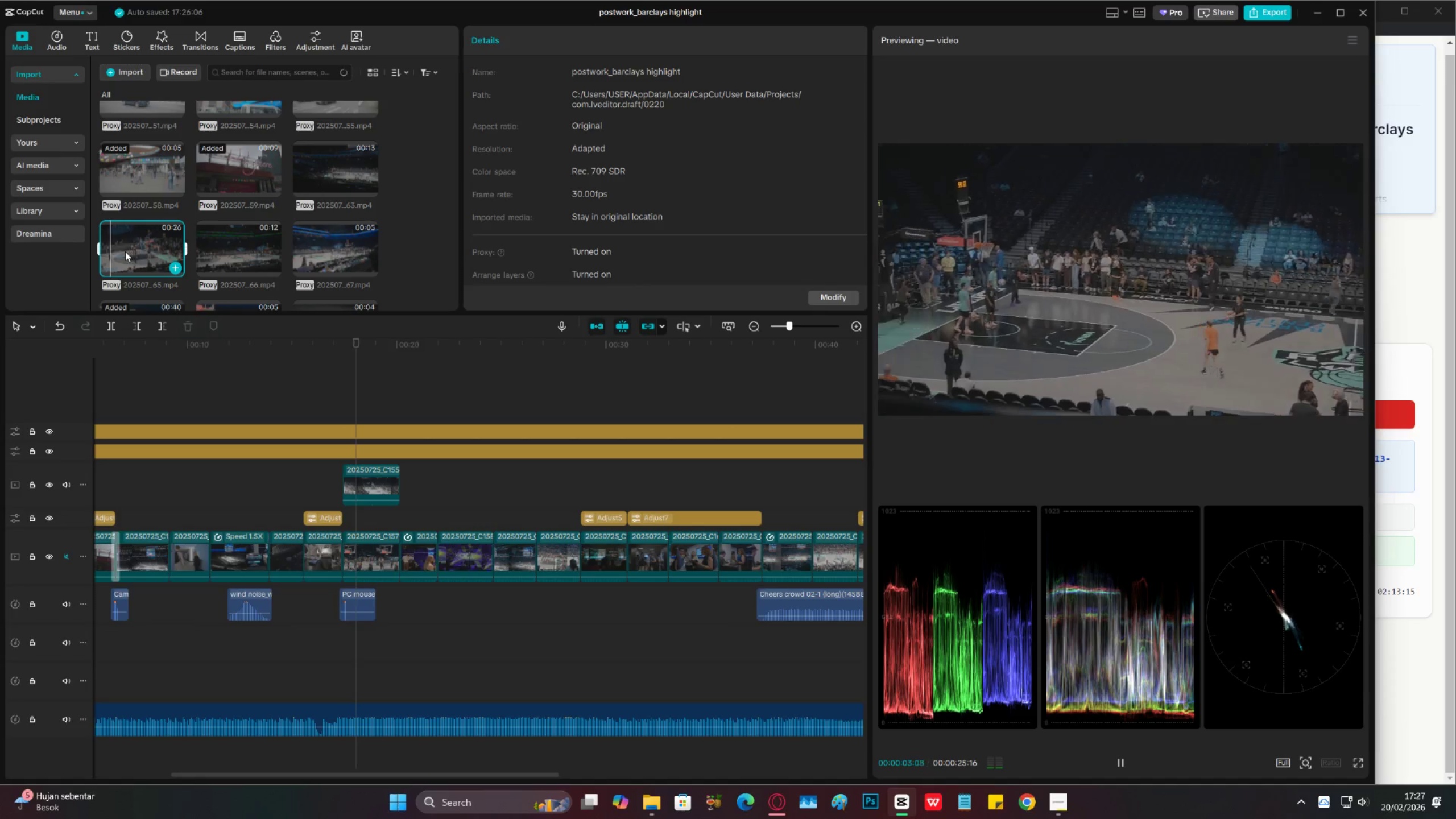 
left_click([158, 240])
 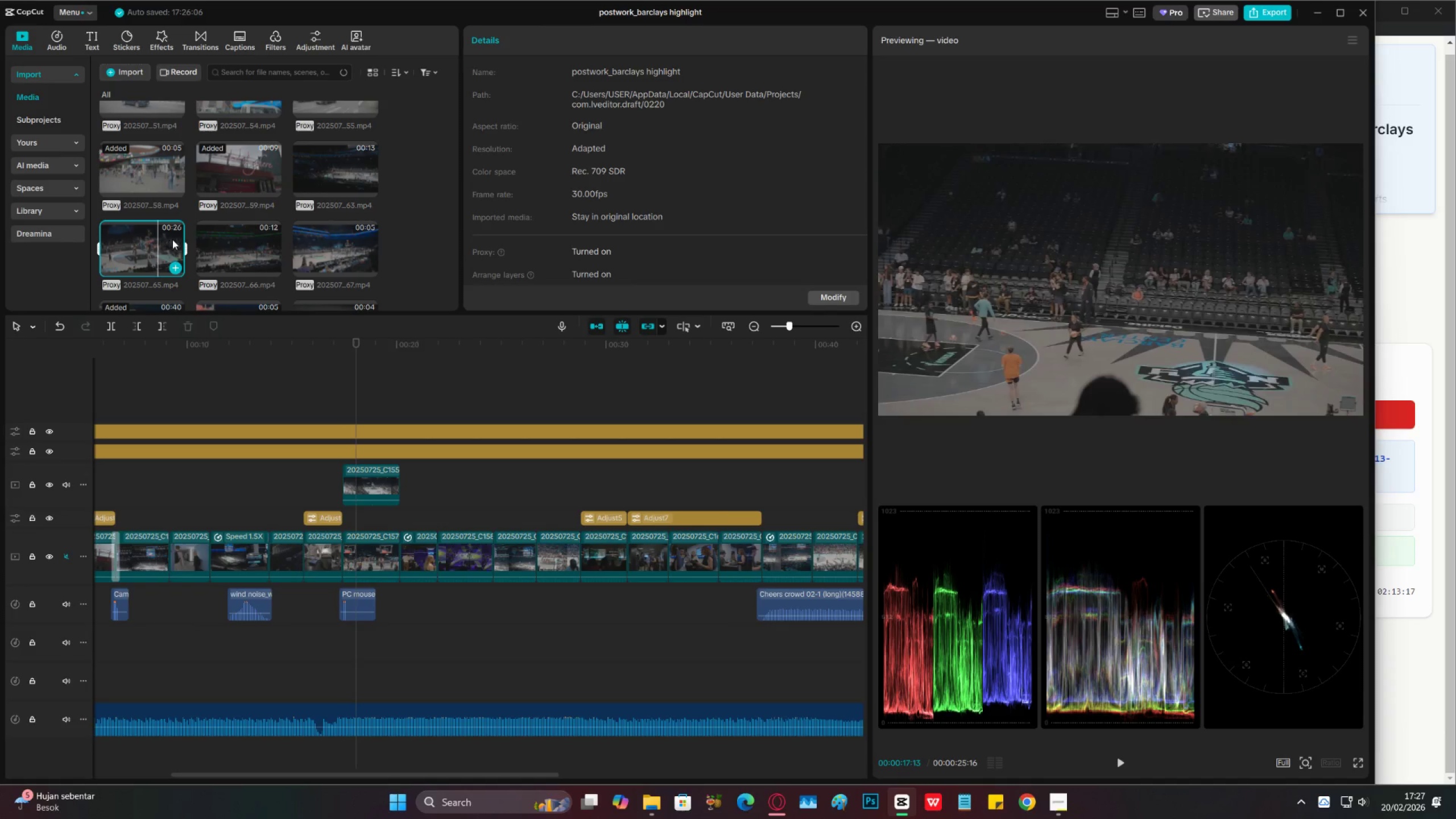 
double_click([176, 239])
 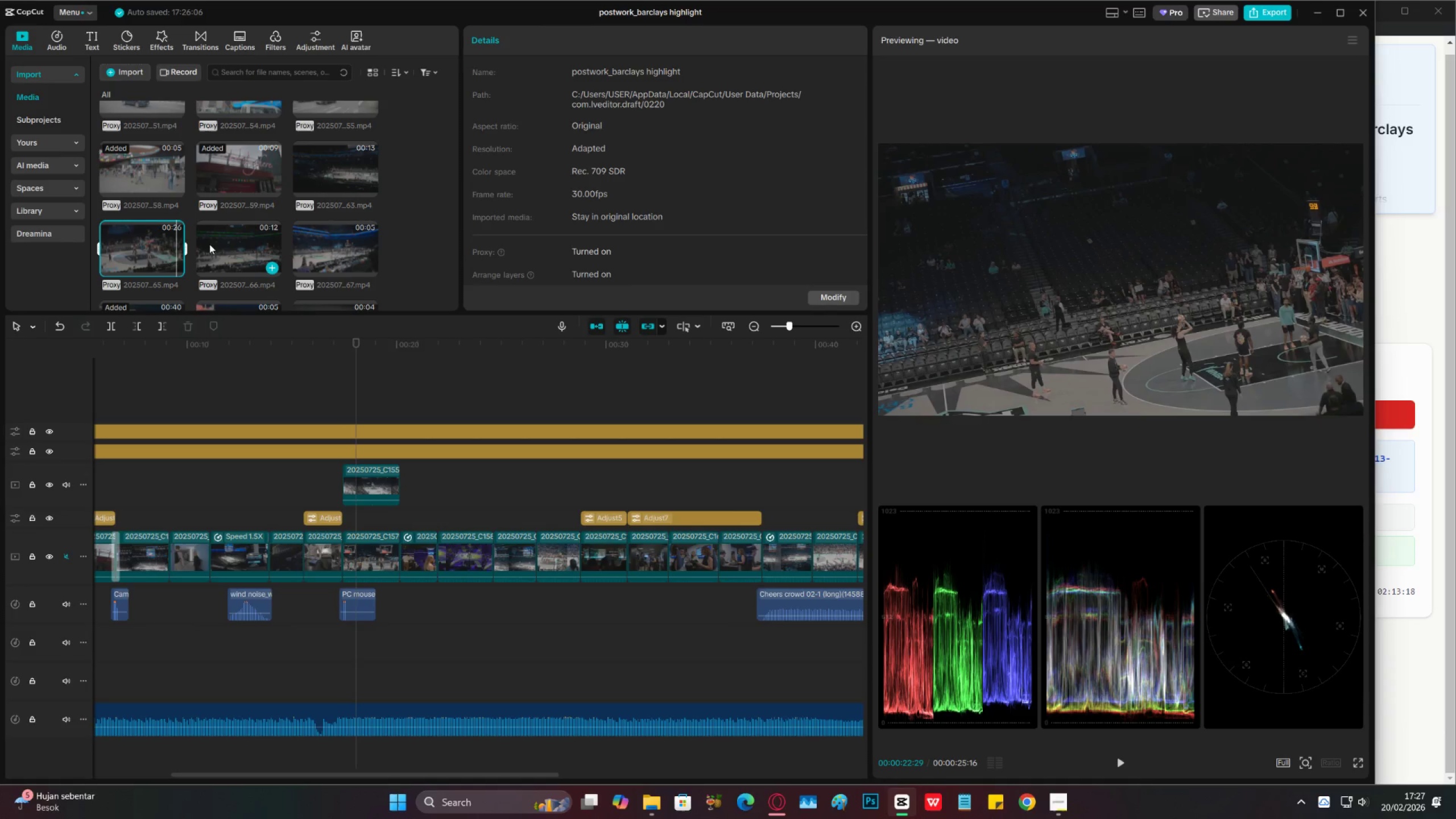 
left_click([220, 245])
 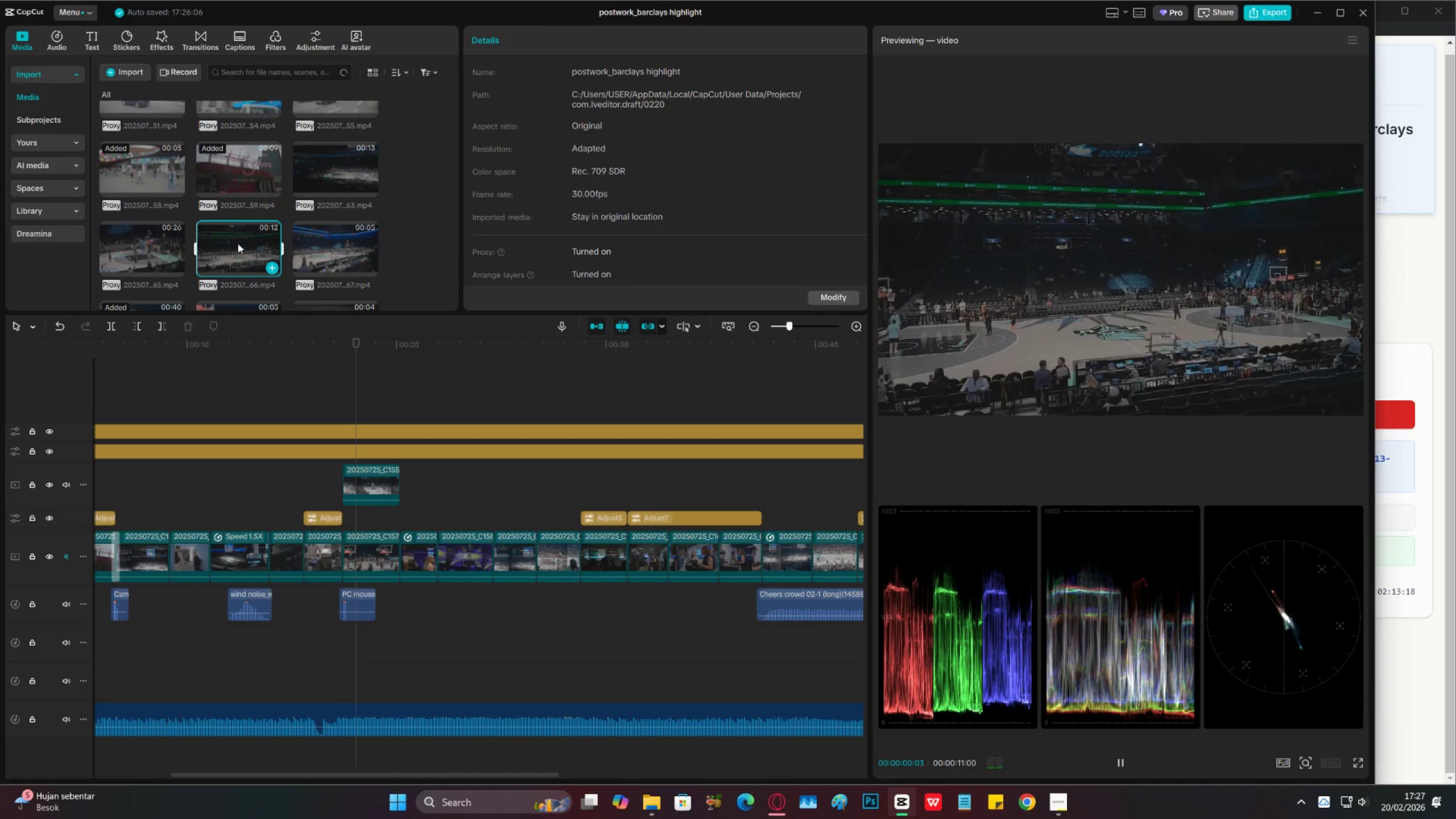 
left_click([241, 243])
 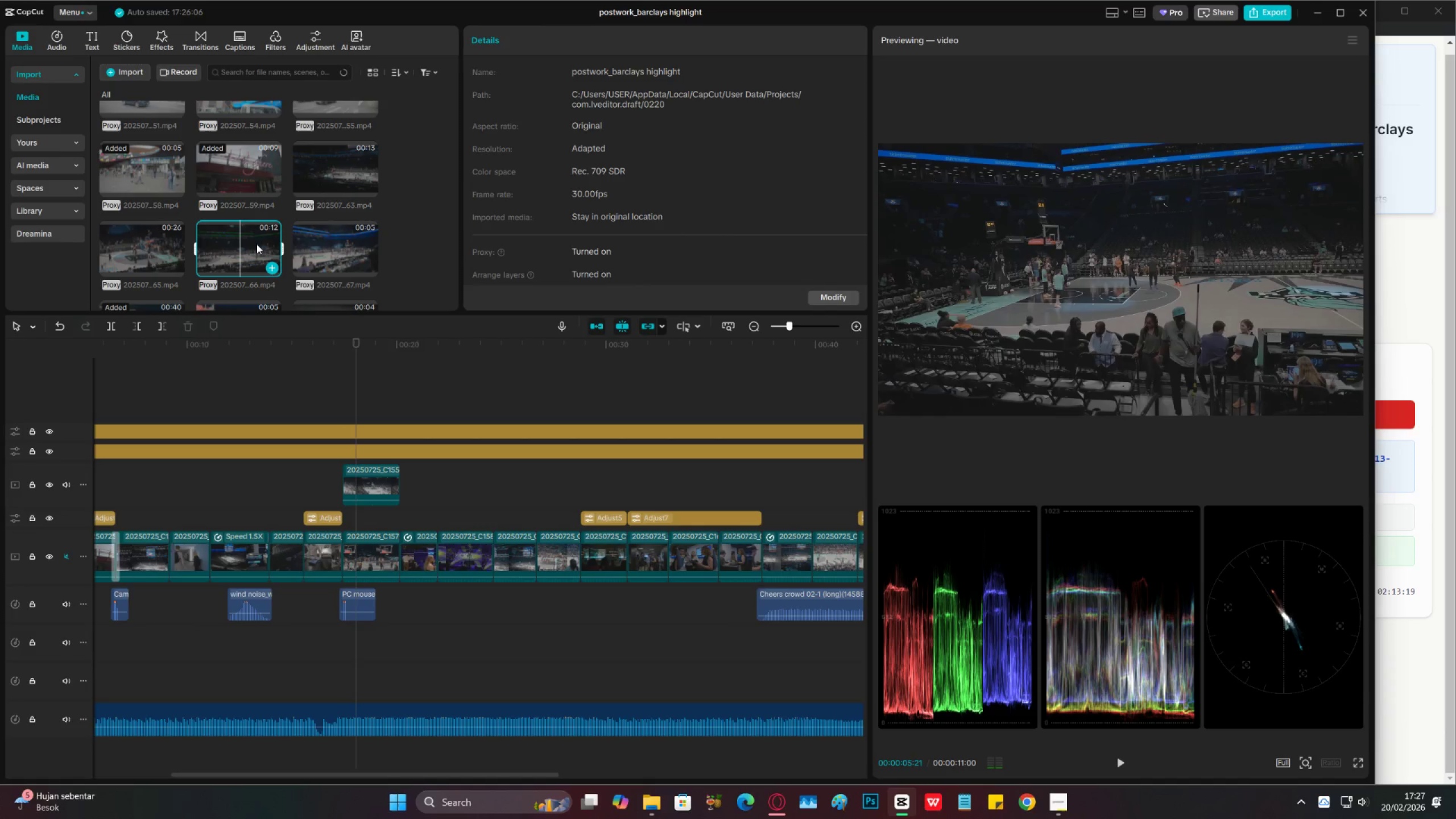 
left_click([263, 245])
 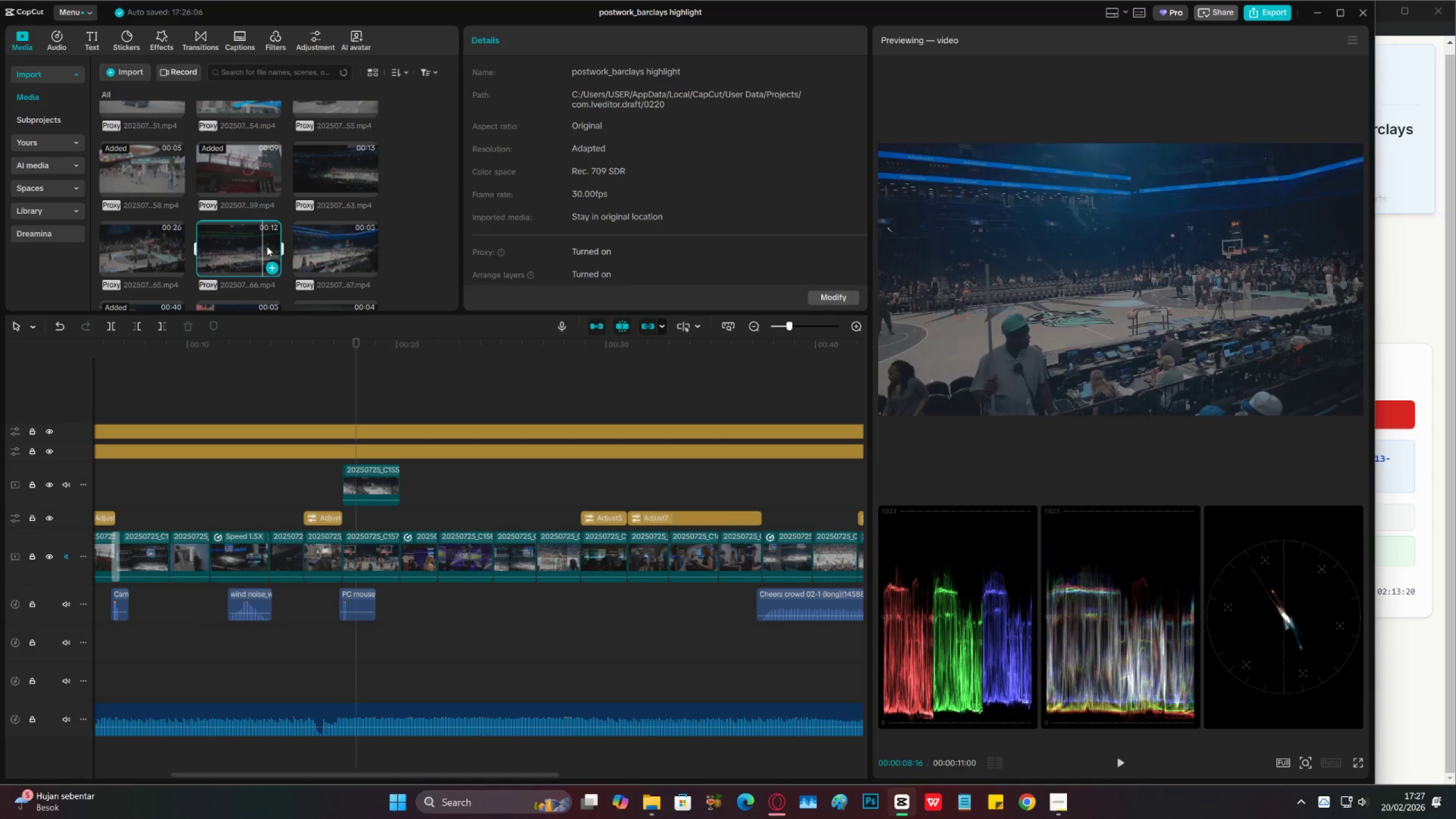 
left_click([270, 247])
 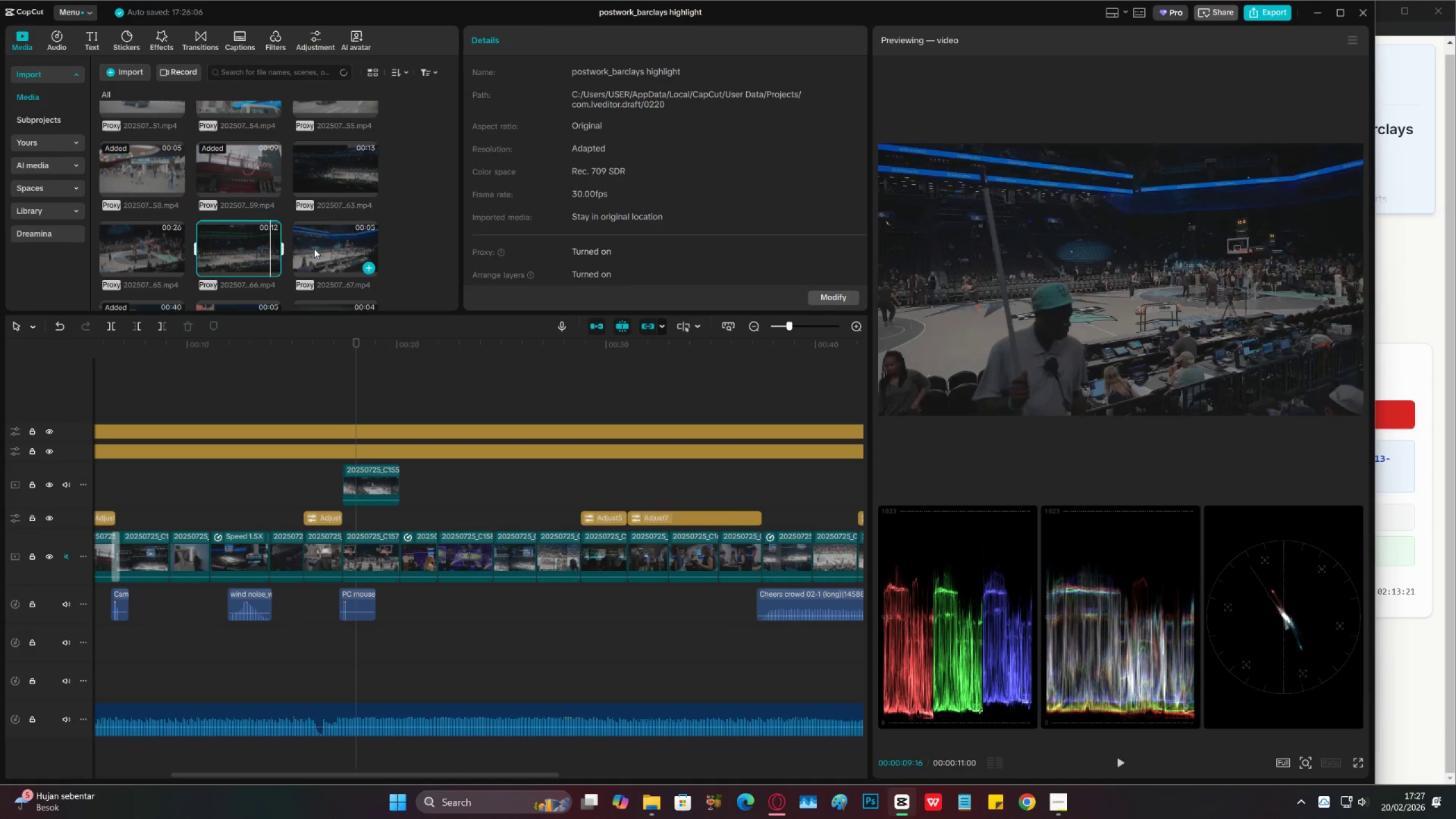 
double_click([318, 249])
 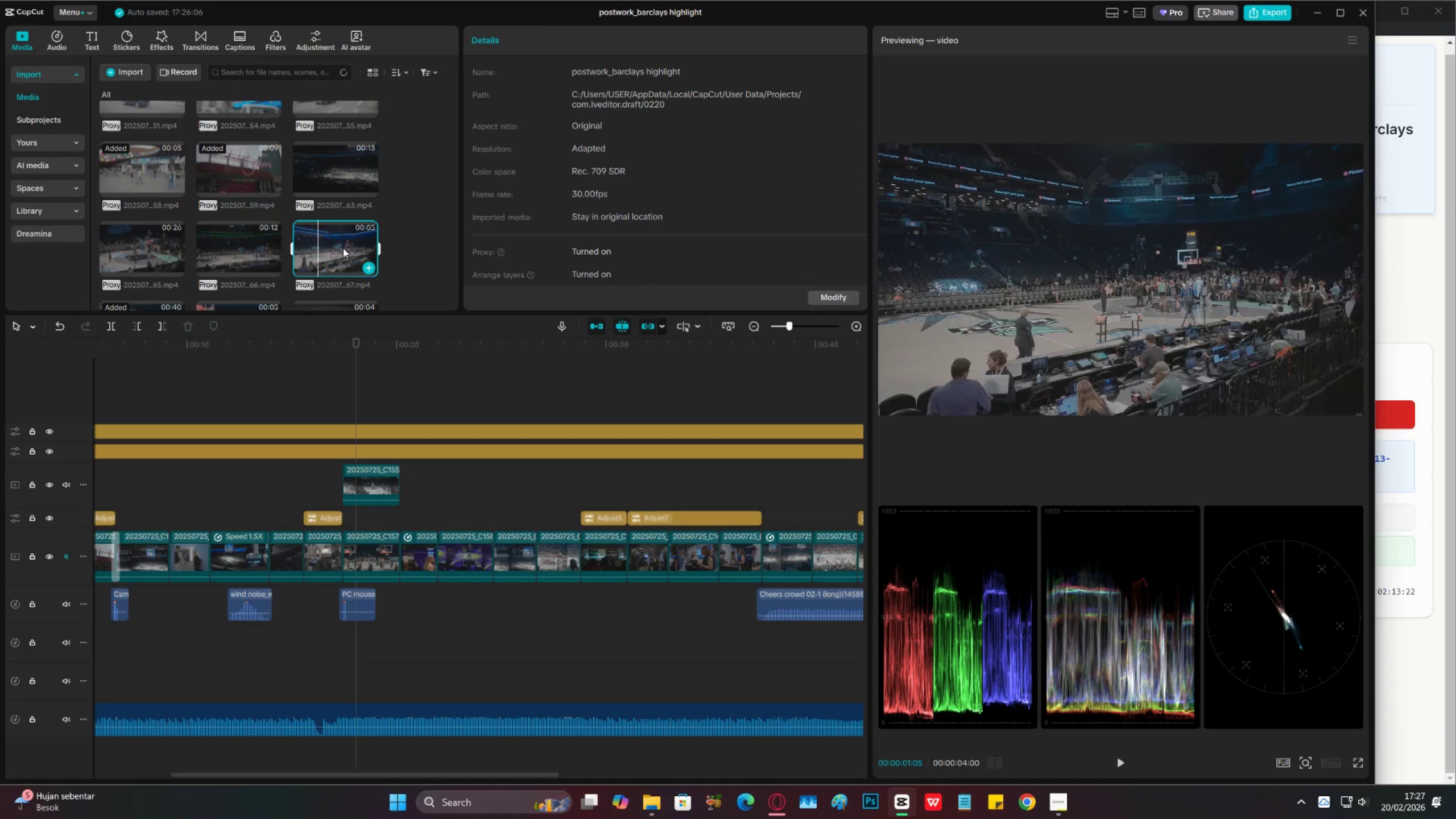 
double_click([354, 253])
 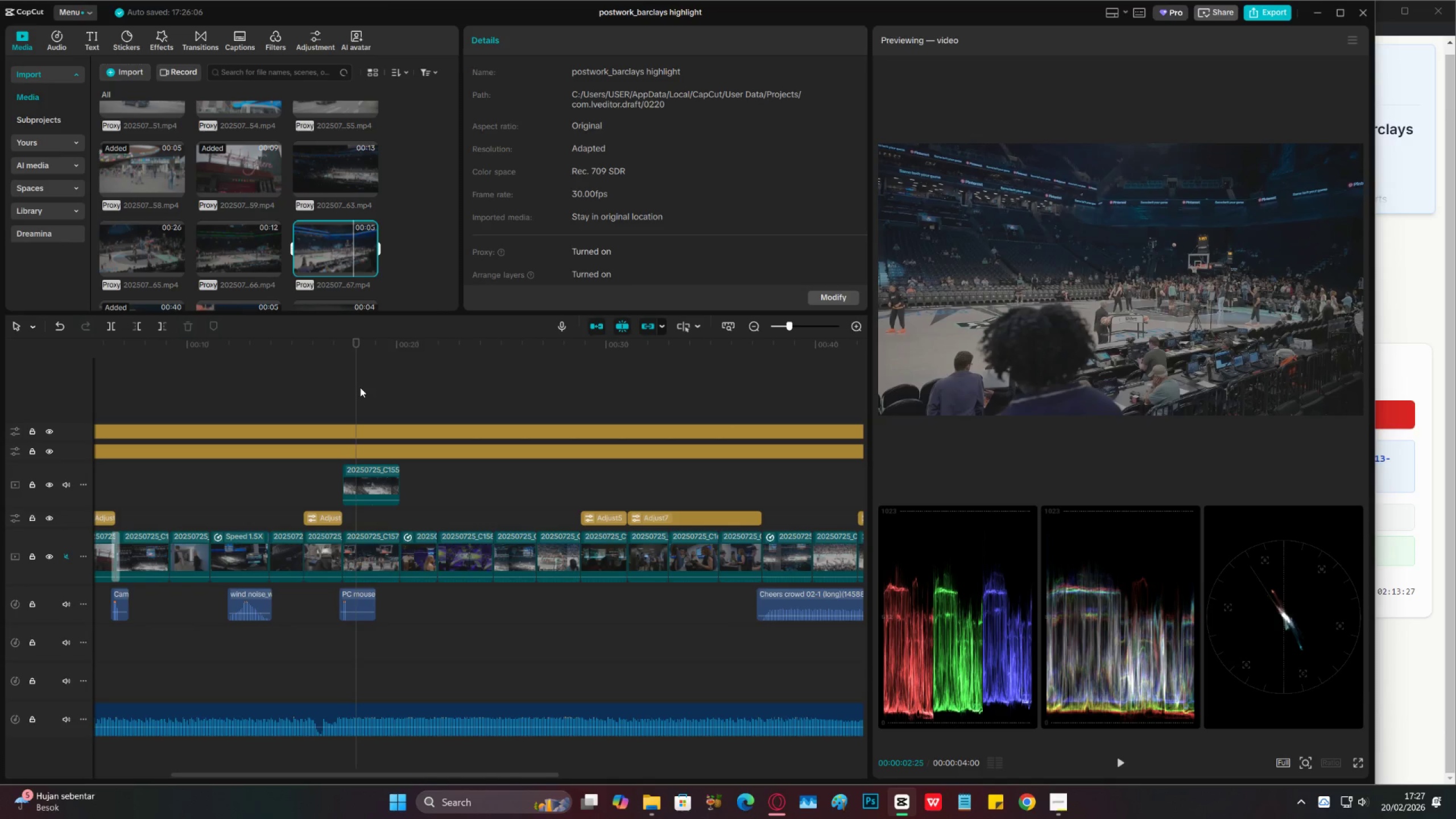 
wait(6.63)
 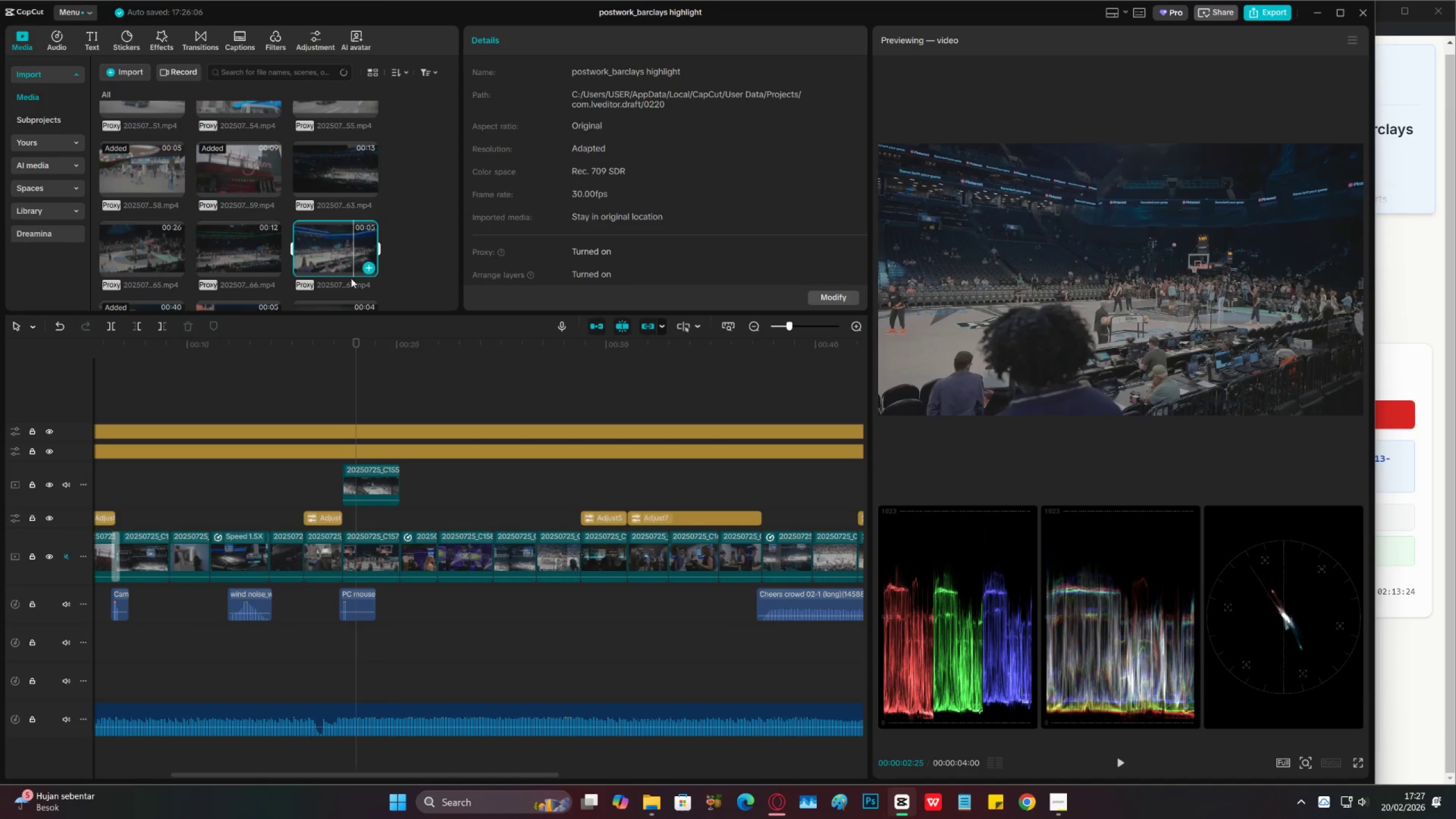 
key(I)
 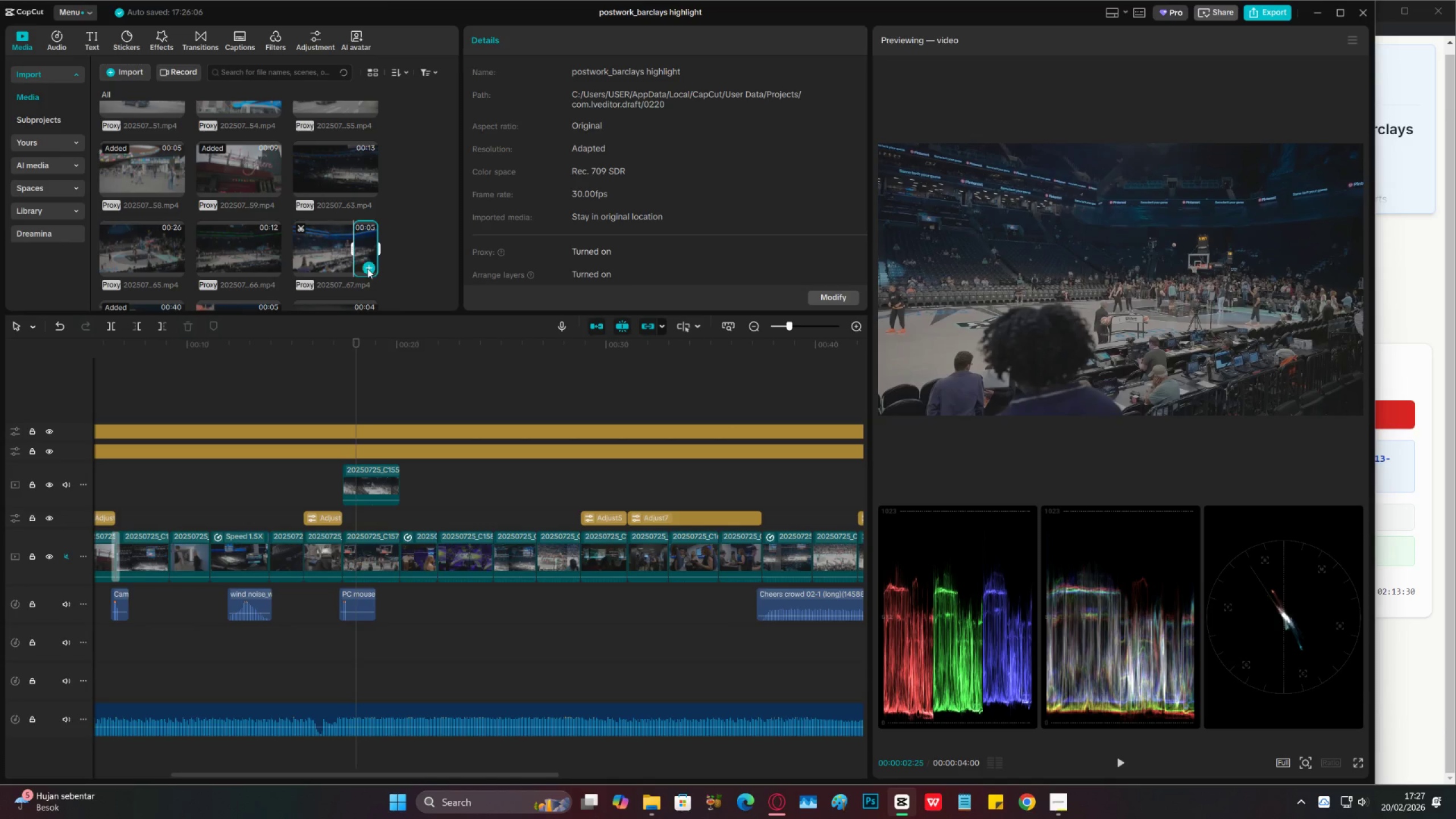 
left_click([367, 267])
 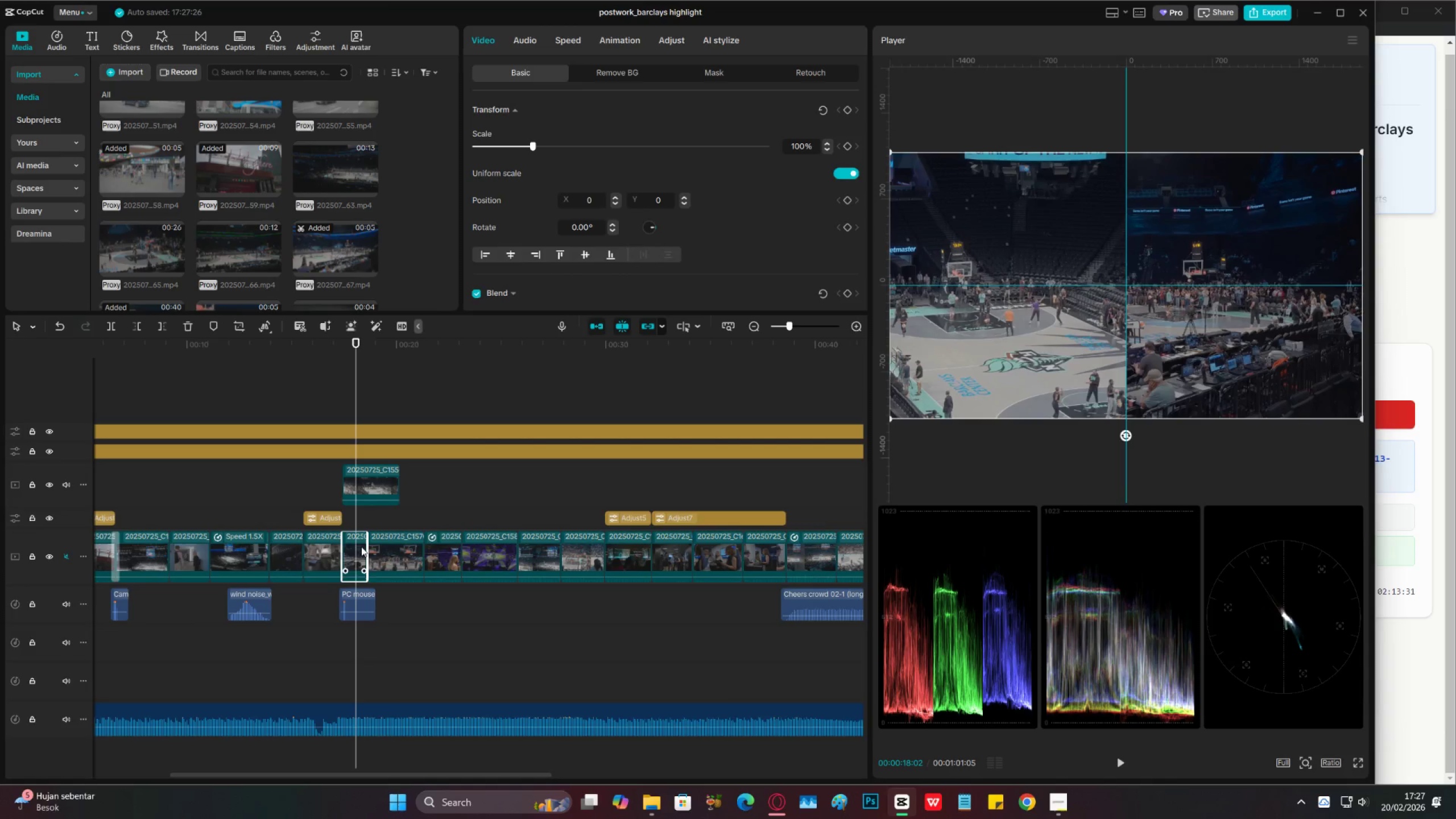 
left_click_drag(start_coordinate=[359, 551], to_coordinate=[357, 475])
 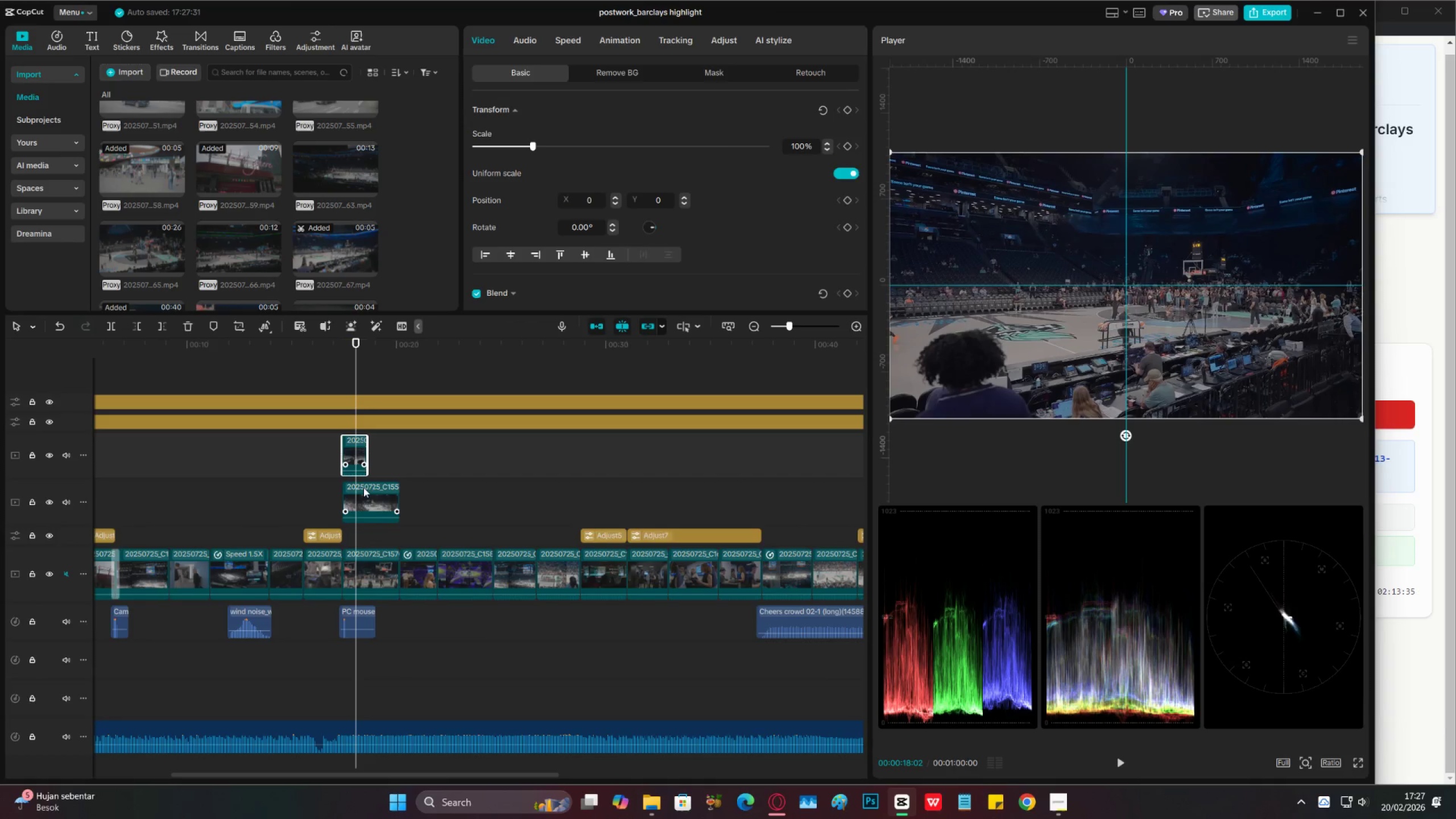 
left_click([370, 492])
 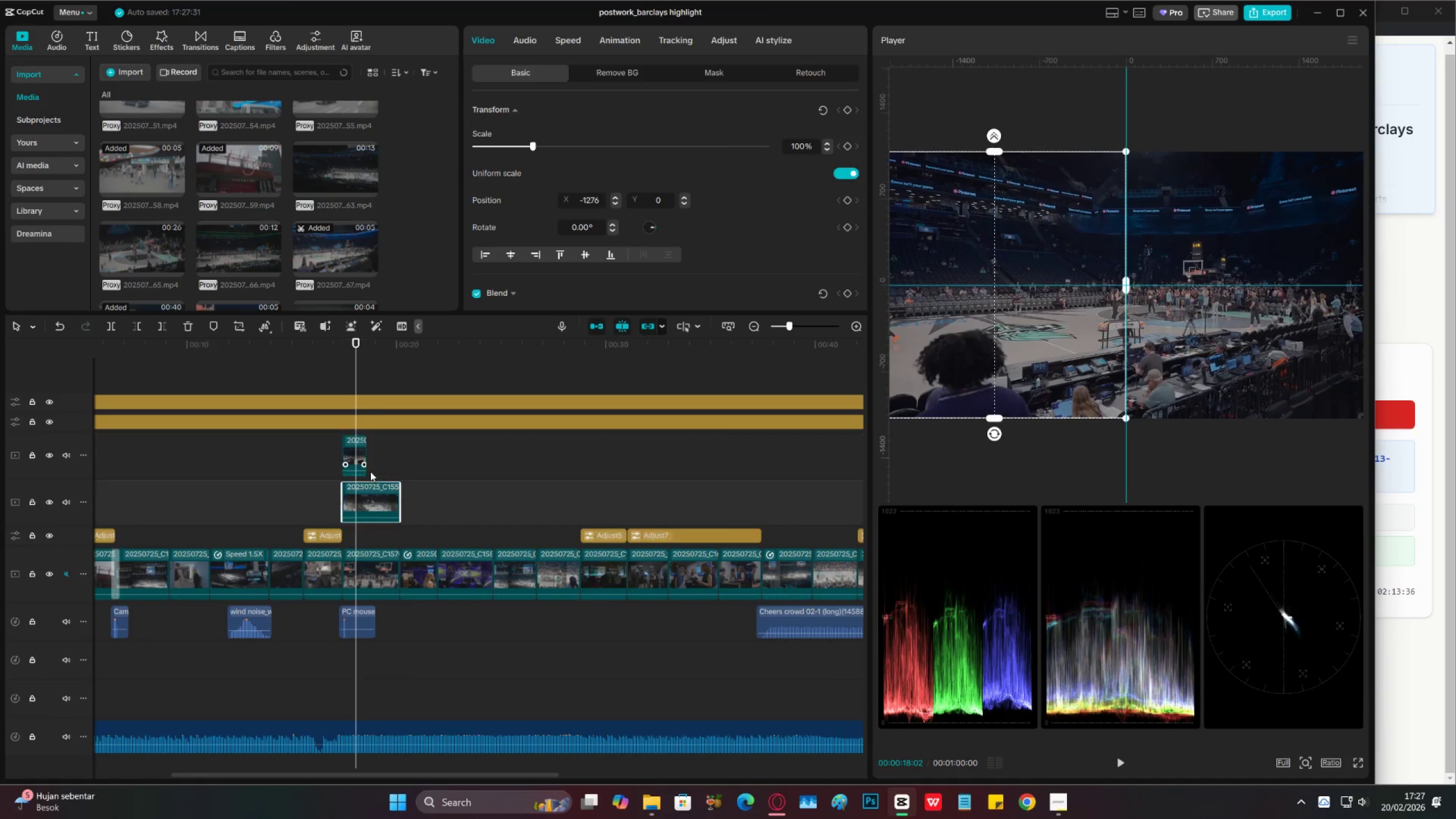 
key(X)
 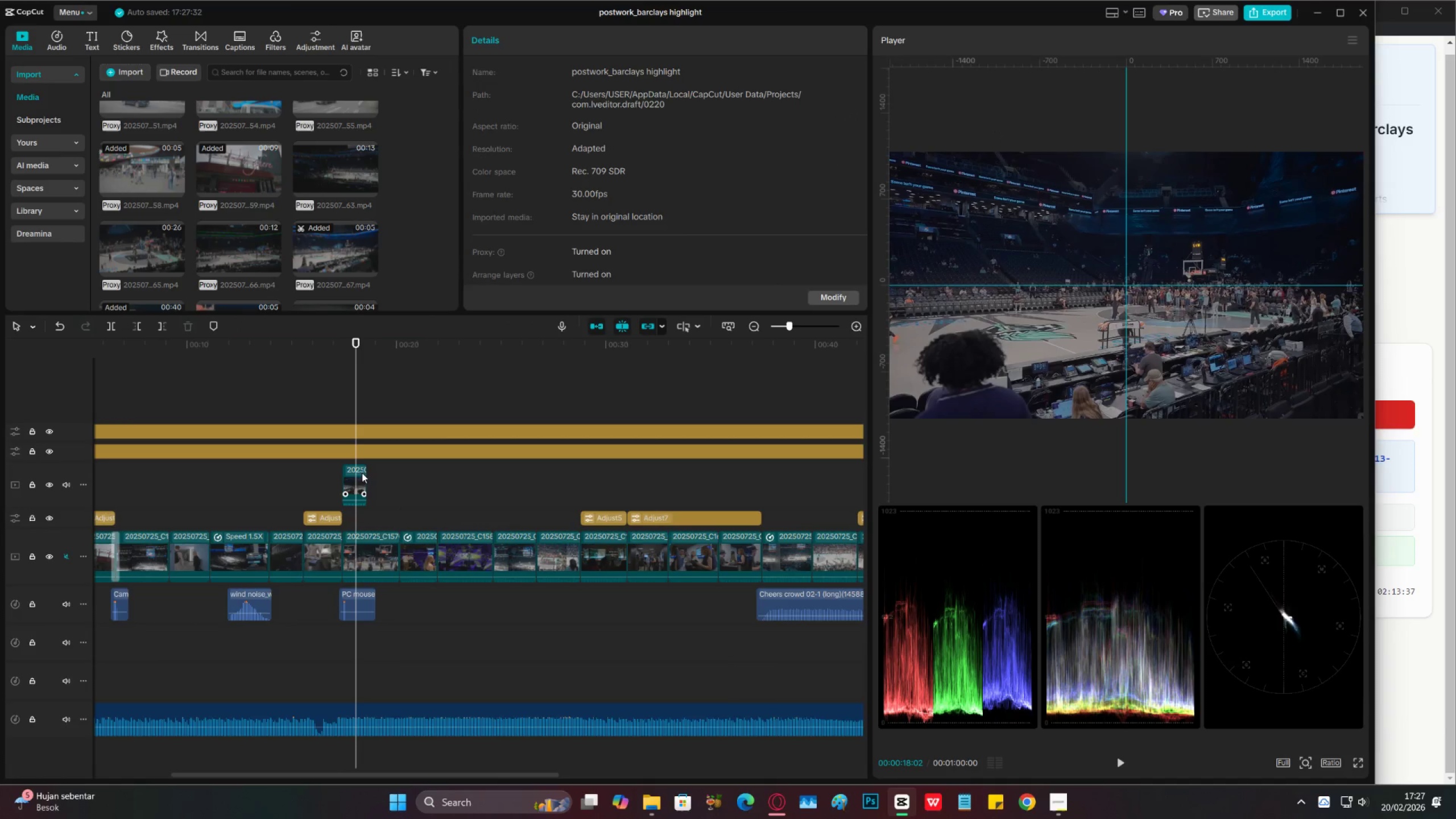 
left_click_drag(start_coordinate=[366, 474], to_coordinate=[399, 474])
 